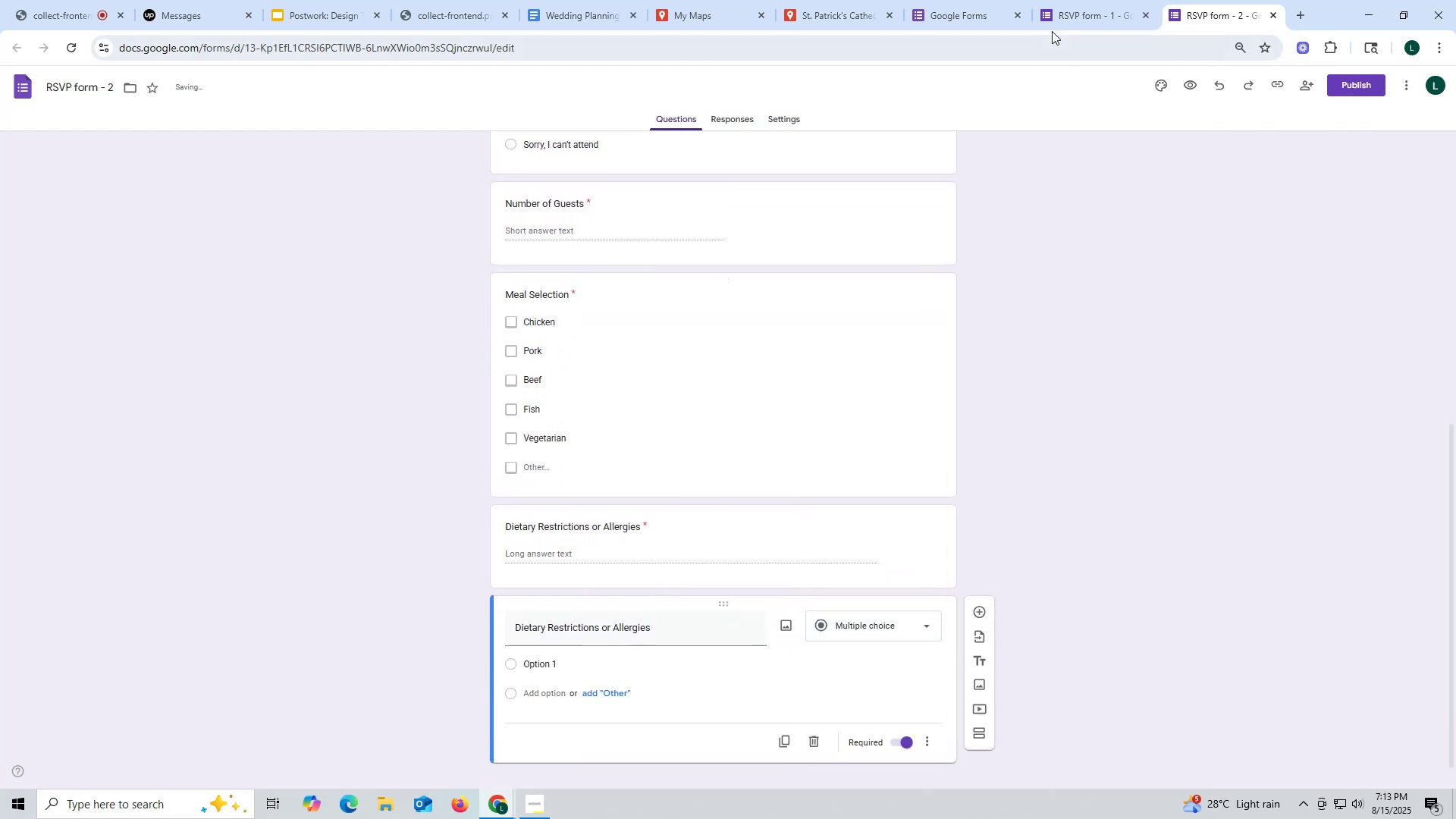 
left_click([1069, 15])
 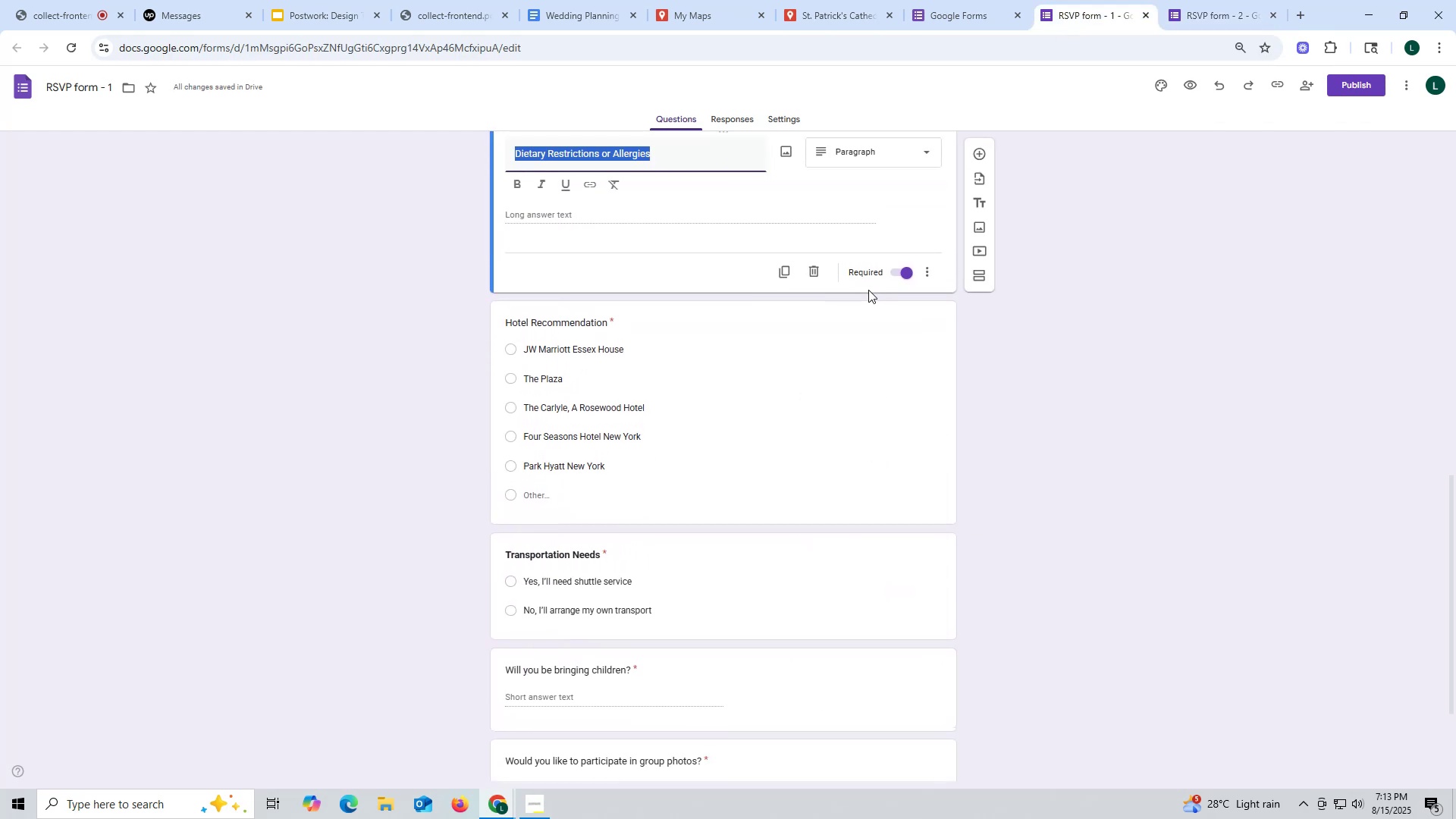 
scroll: coordinate [853, 328], scroll_direction: down, amount: 5.0
 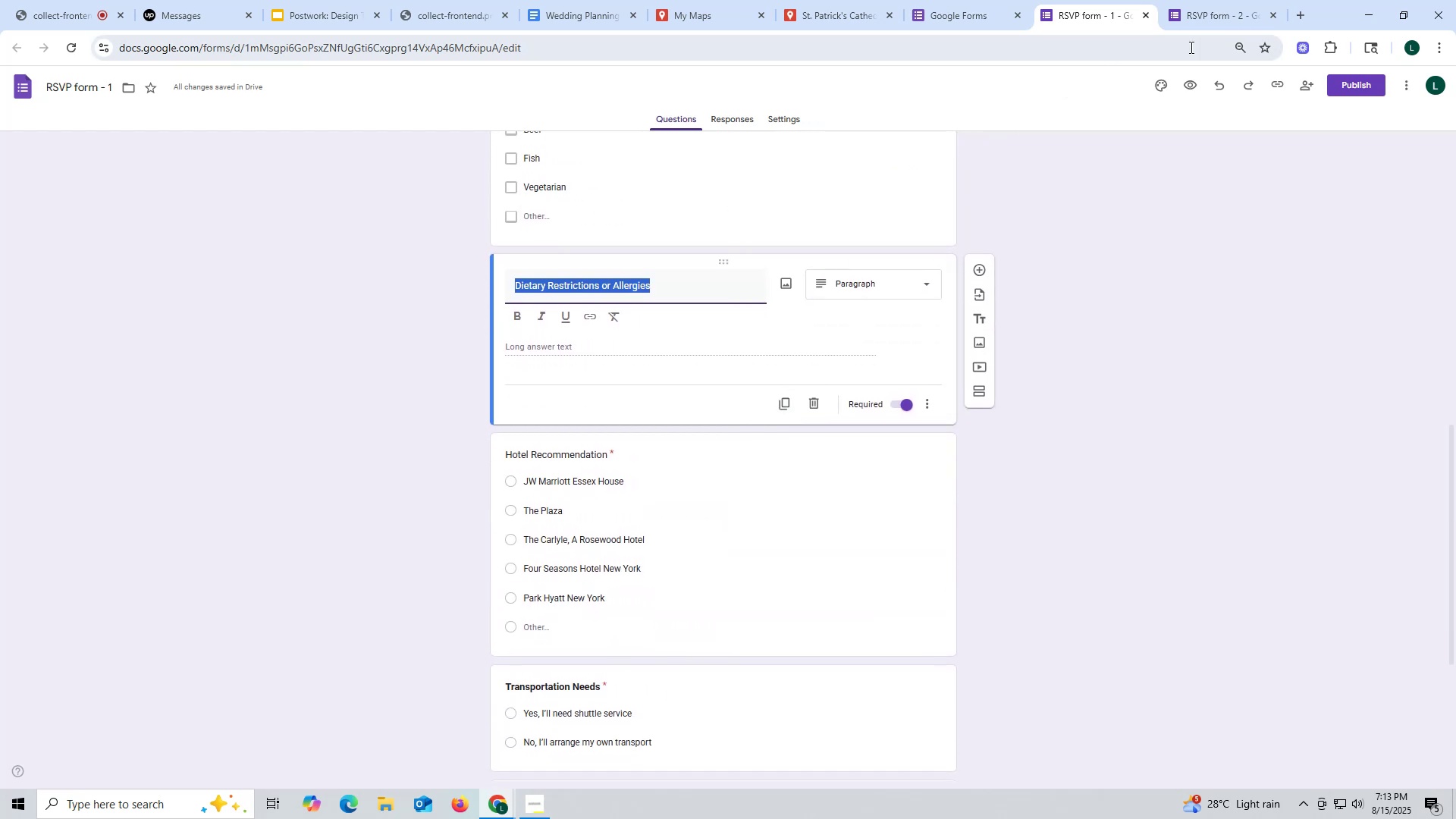 
left_click([1208, 16])
 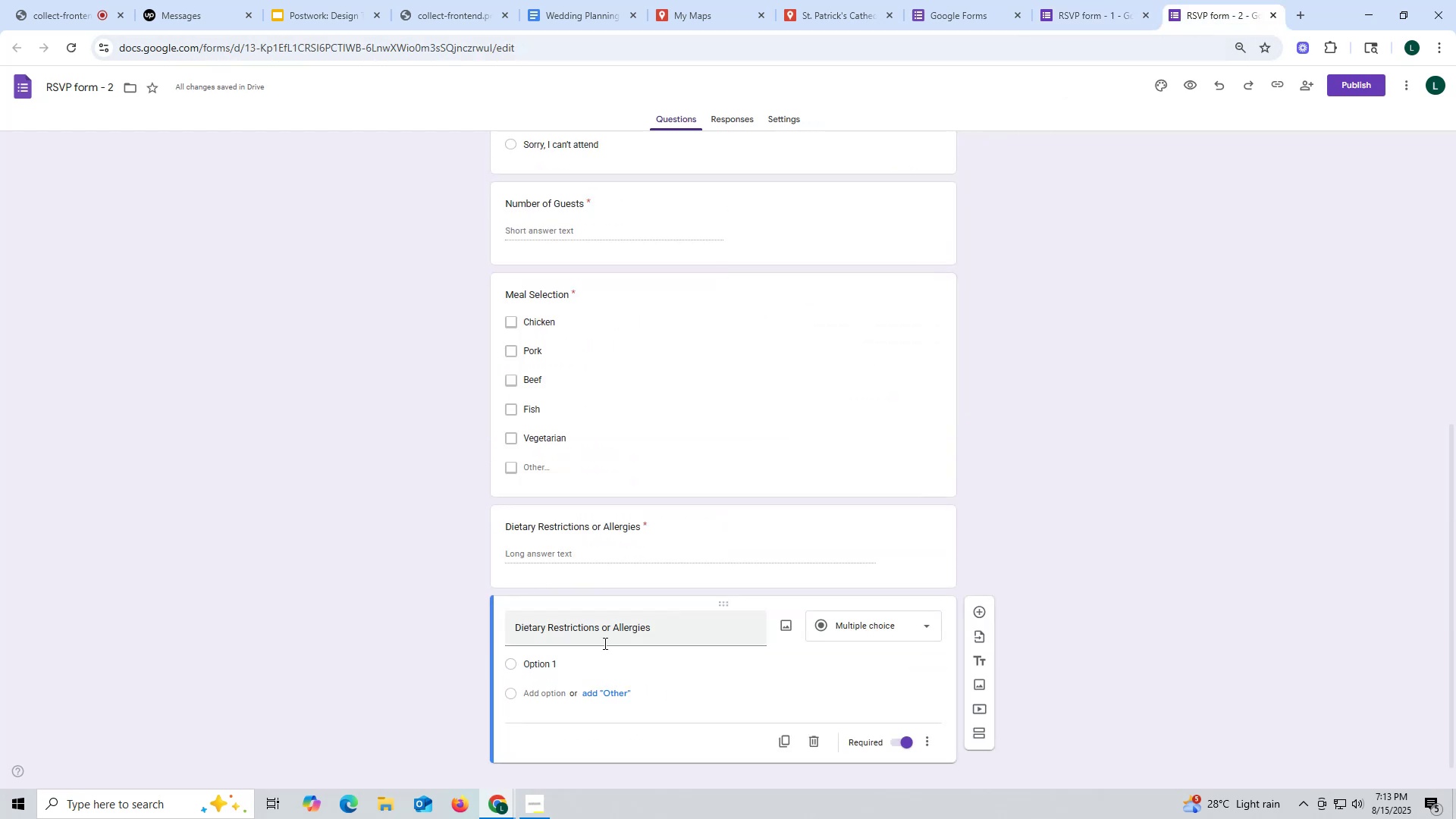 
left_click_drag(start_coordinate=[664, 624], to_coordinate=[473, 617])
 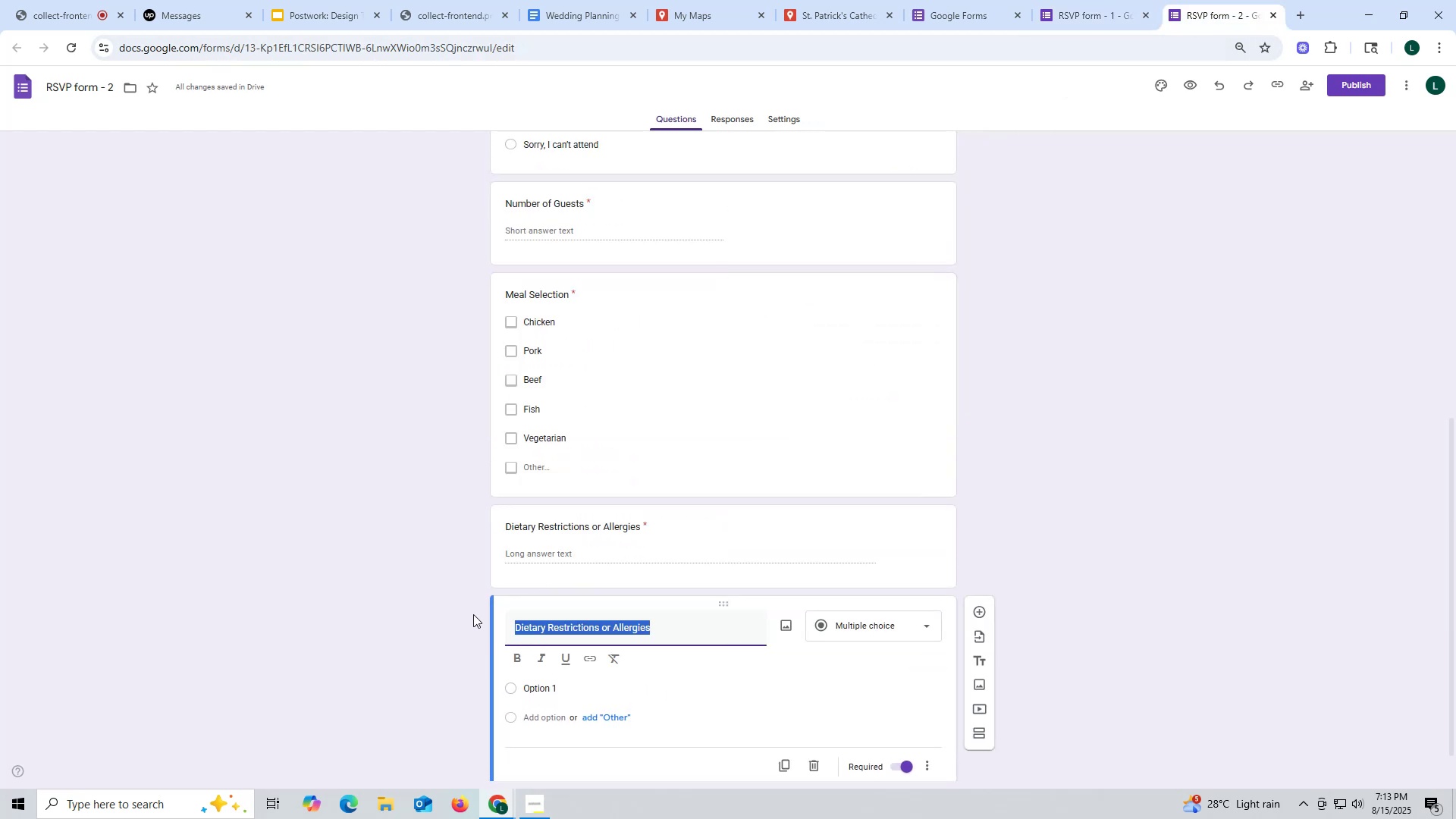 
type(Hotel Recommendation )
 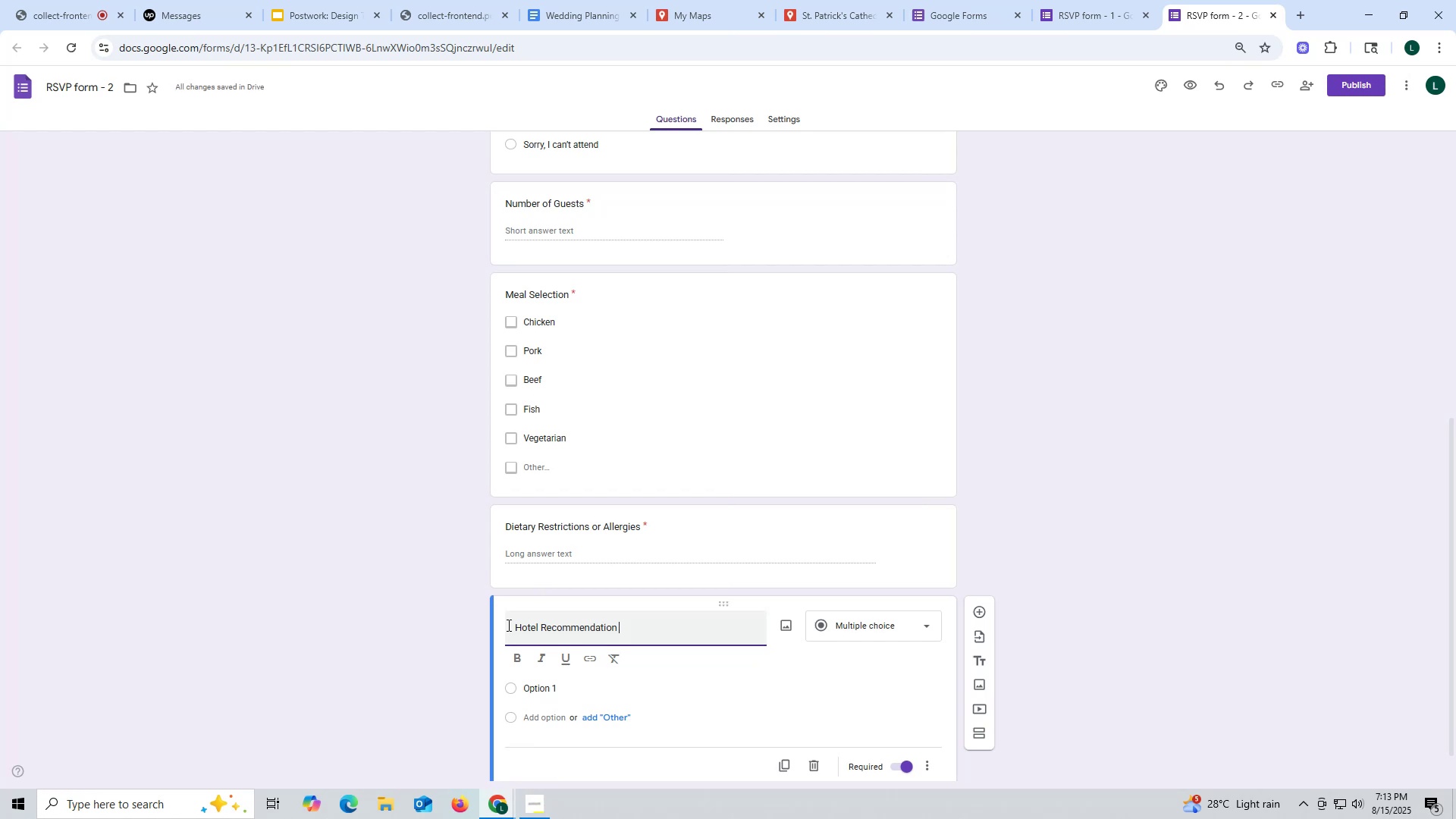 
key(Enter)
 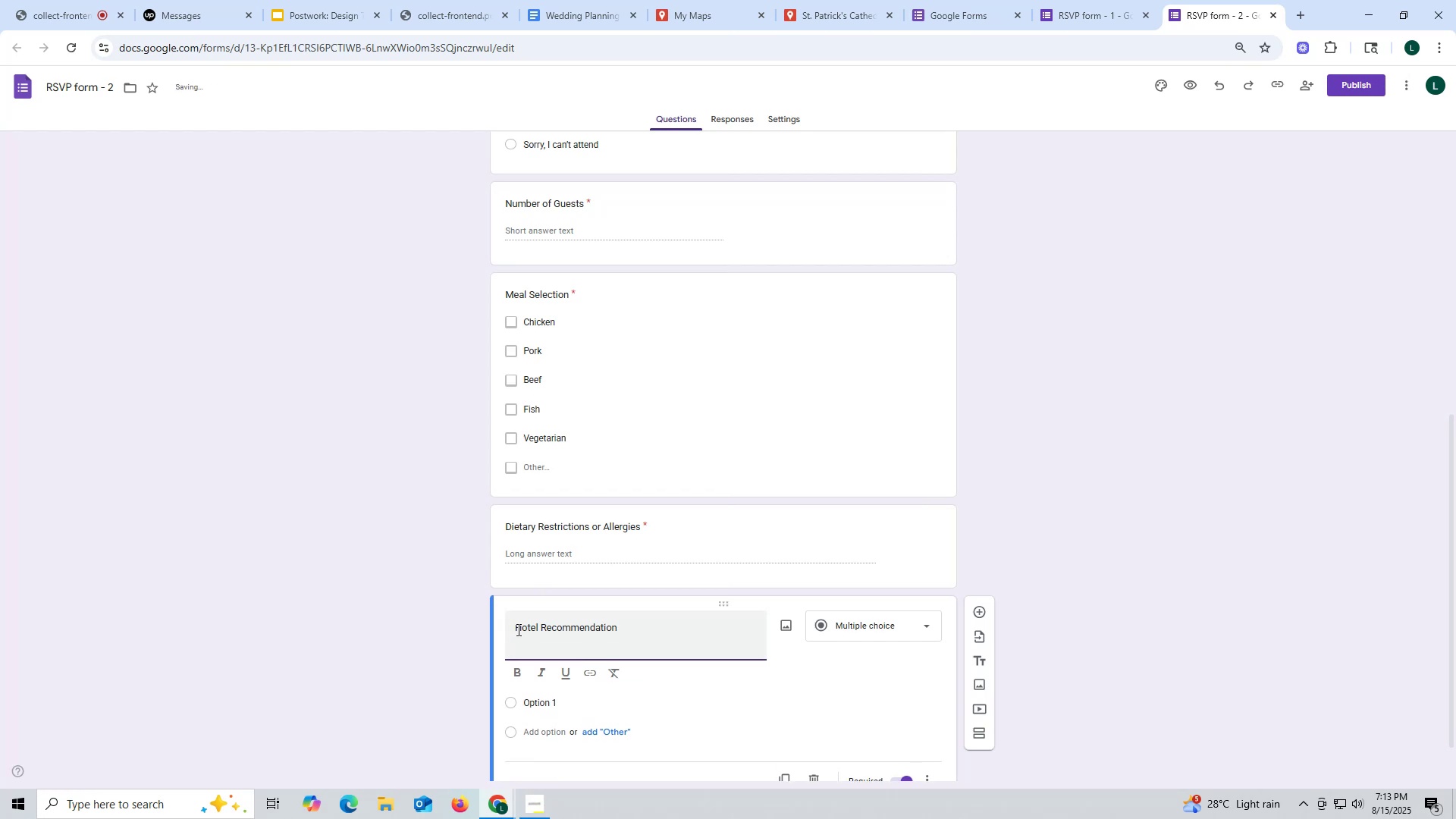 
key(Backspace)
 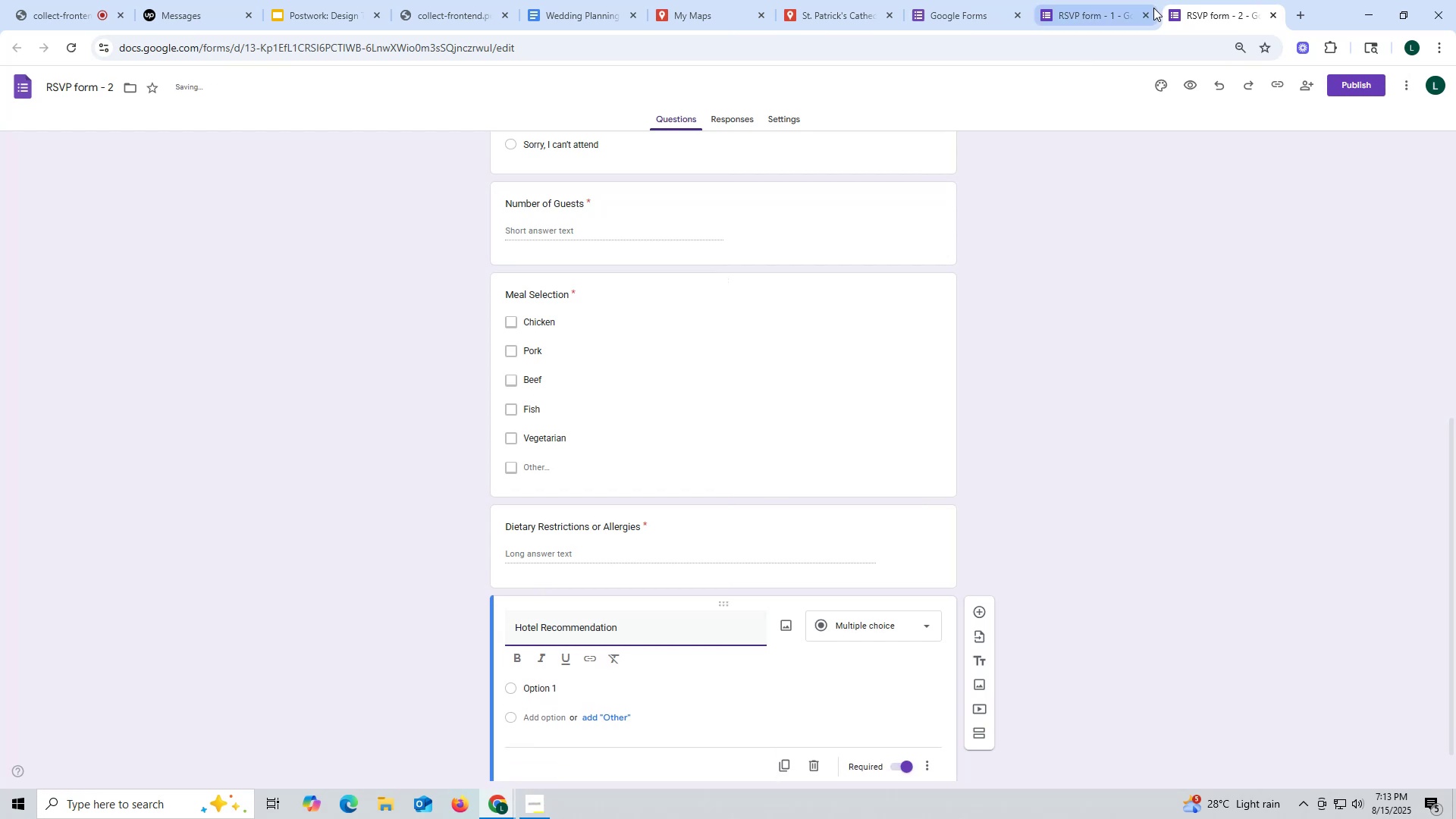 
left_click([1090, 17])
 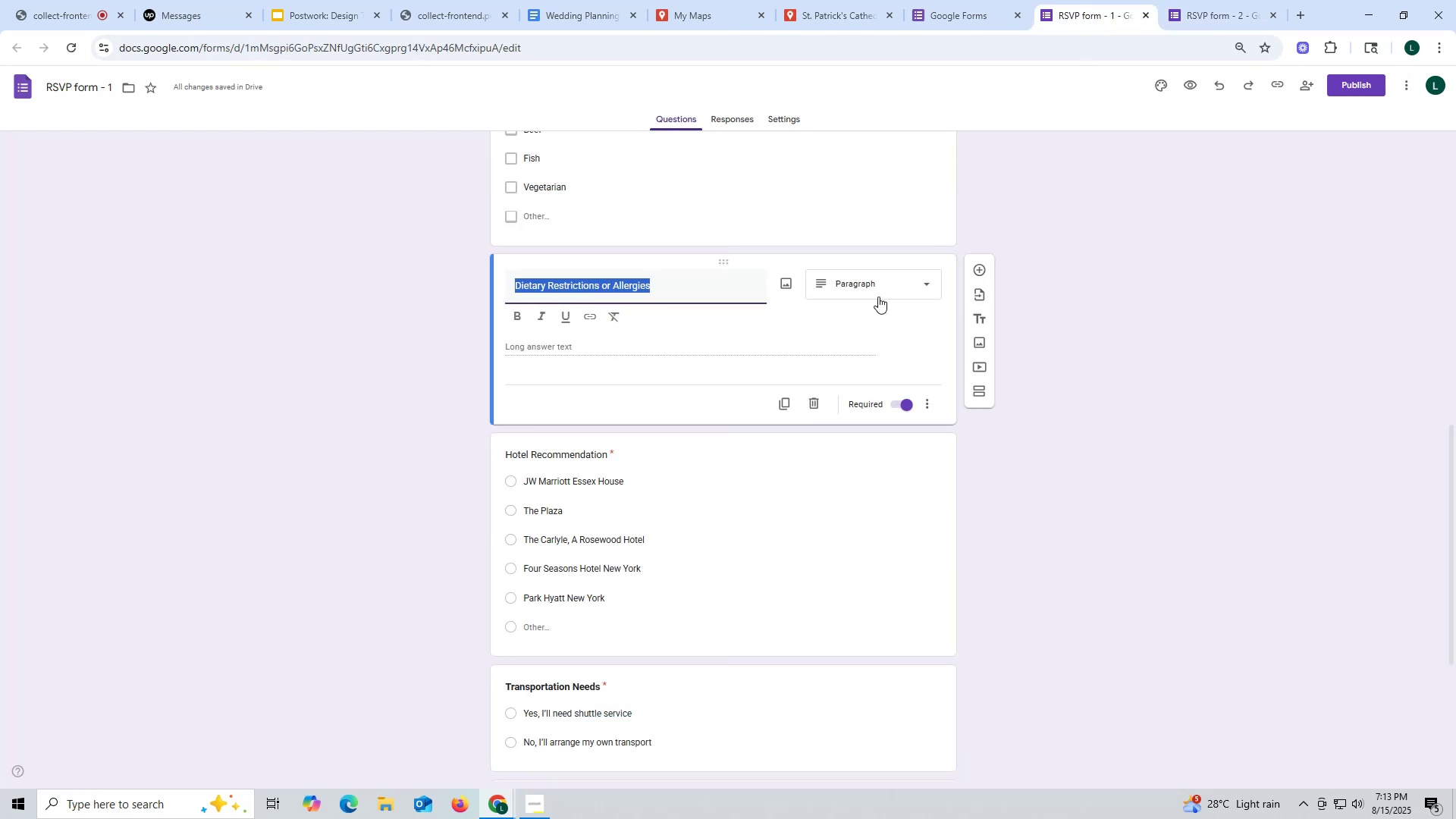 
left_click([1213, 12])
 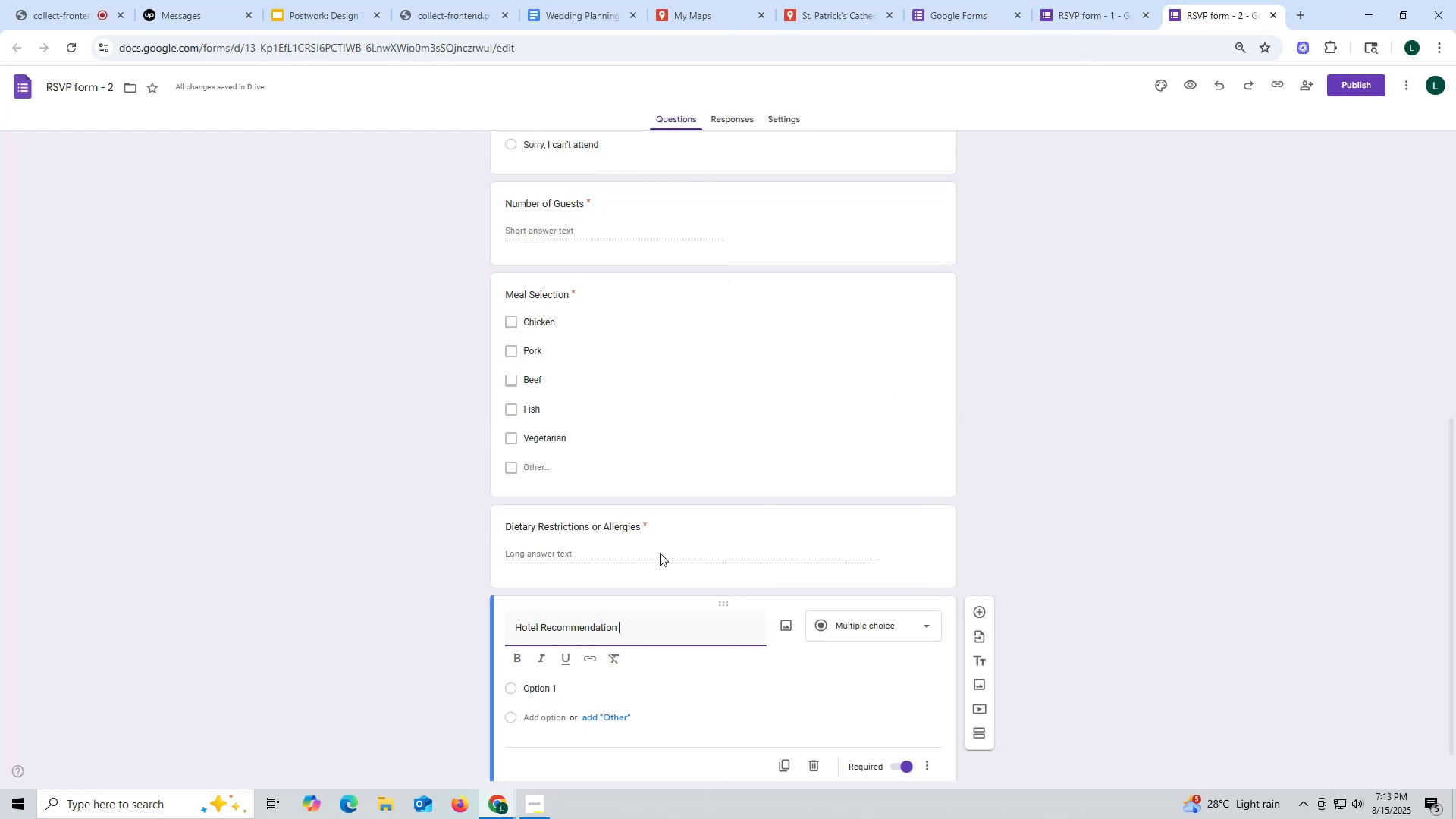 
scroll: coordinate [591, 608], scroll_direction: down, amount: 4.0
 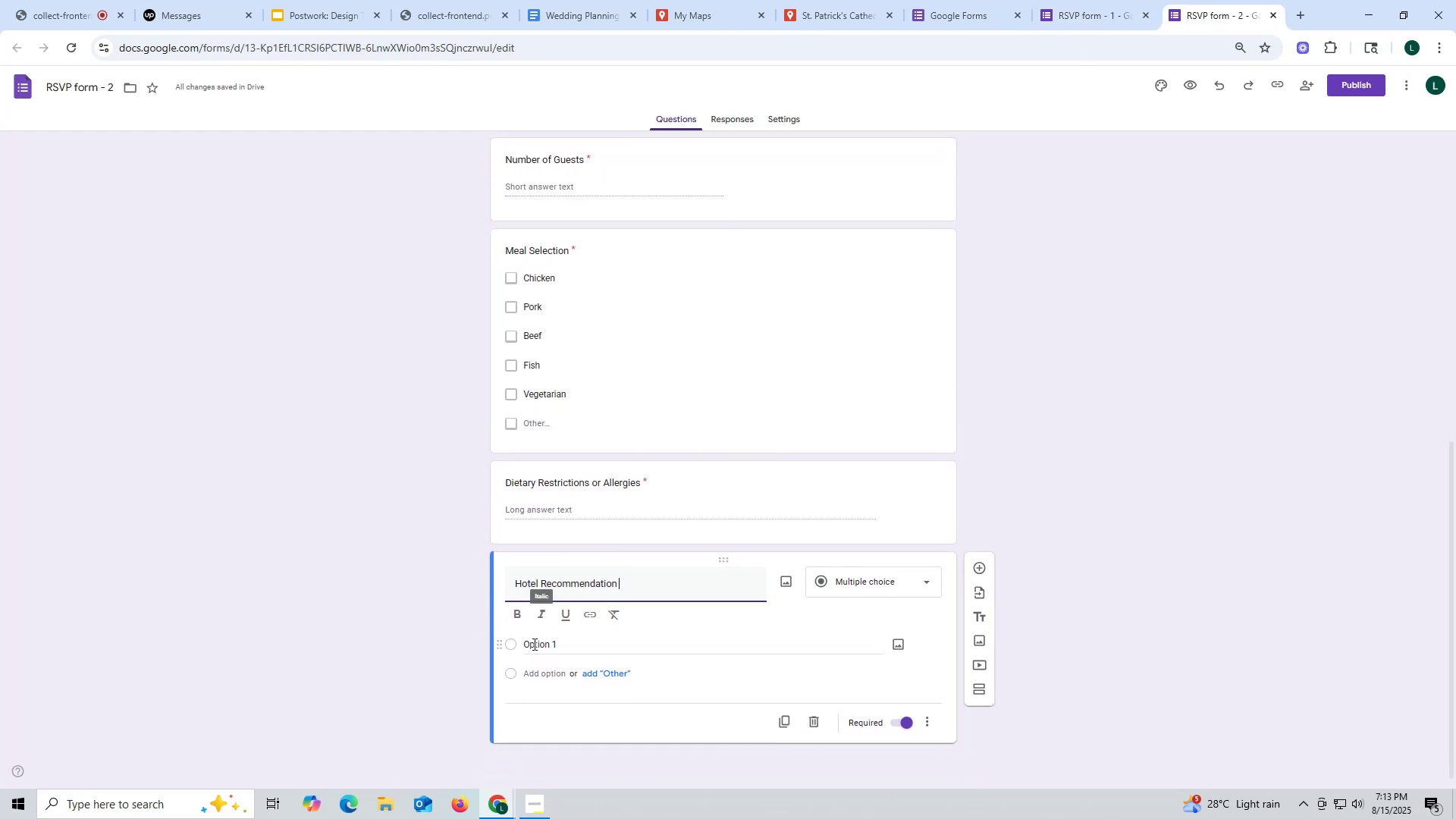 
left_click([533, 644])
 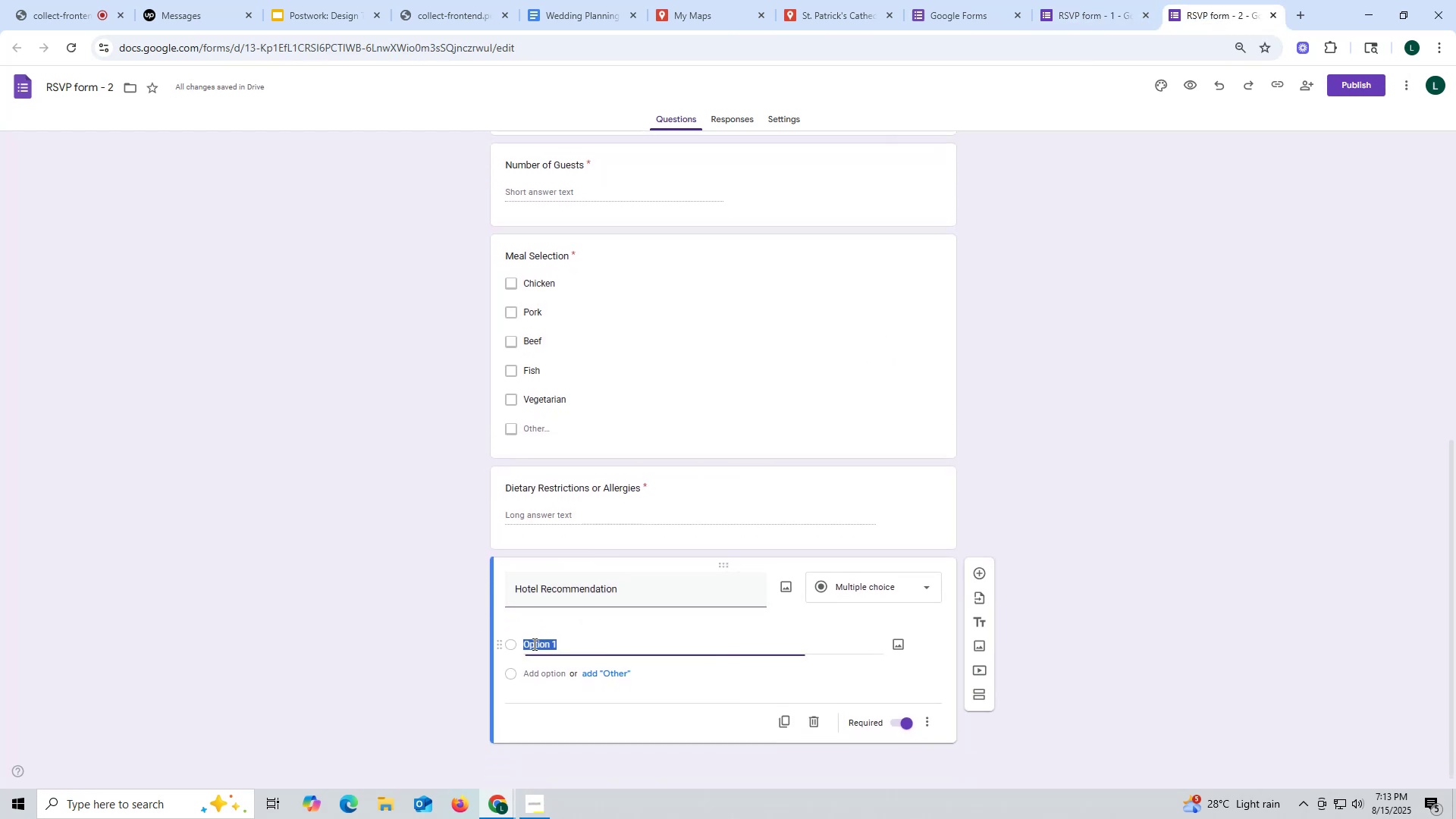 
key(Control+ControlLeft)
 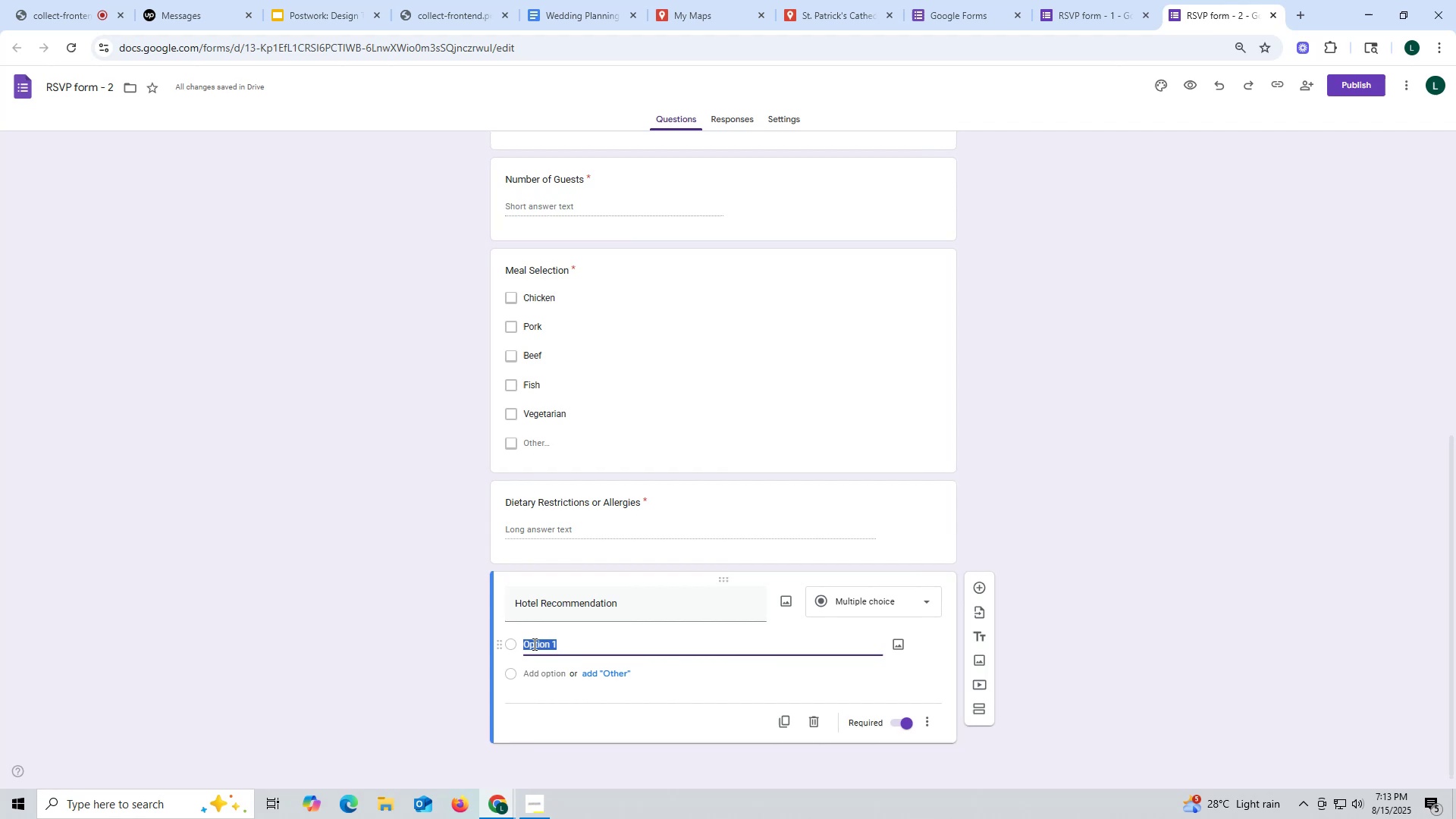 
key(Control+V)
 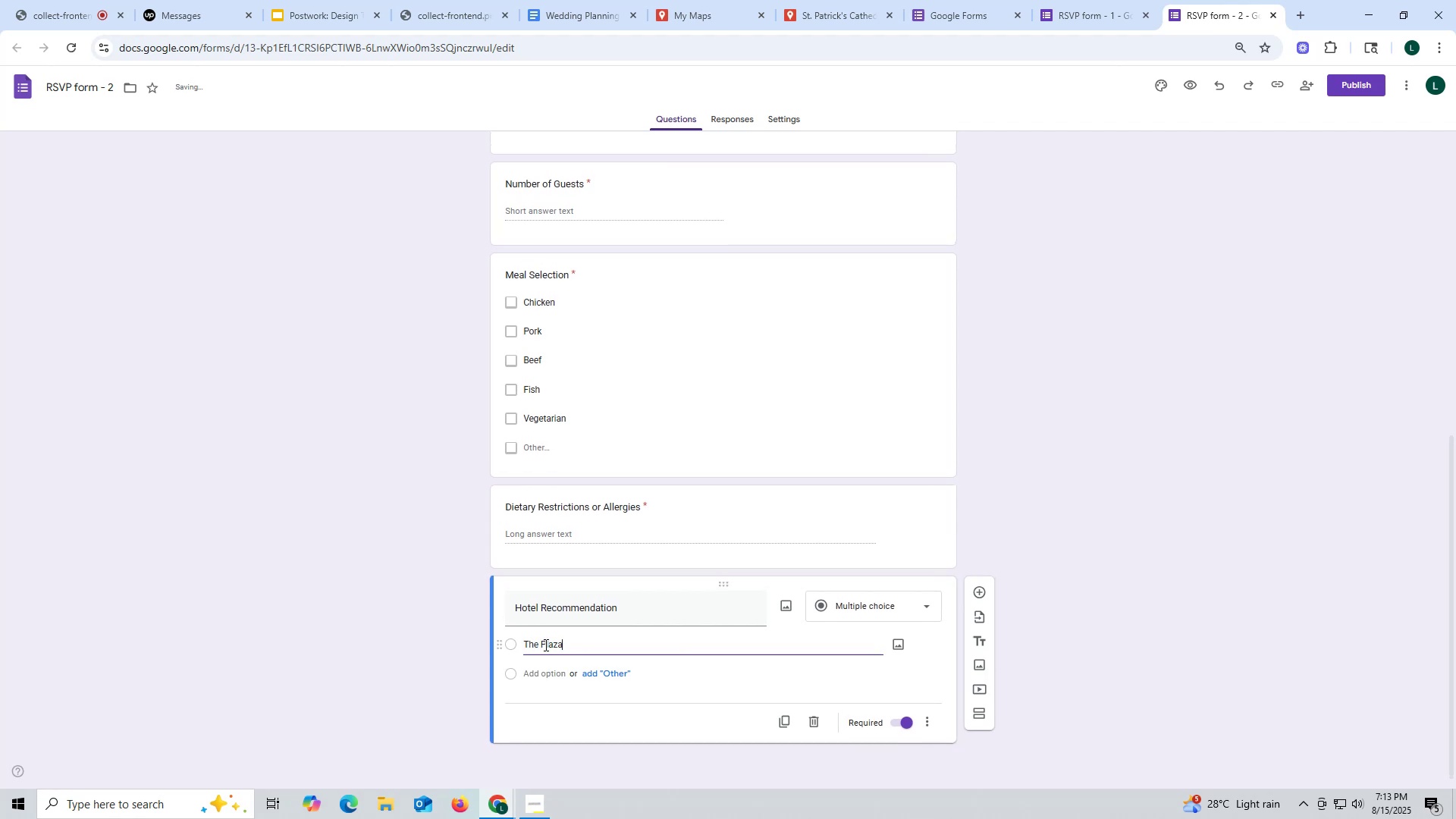 
scroll: coordinate [629, 658], scroll_direction: down, amount: 2.0
 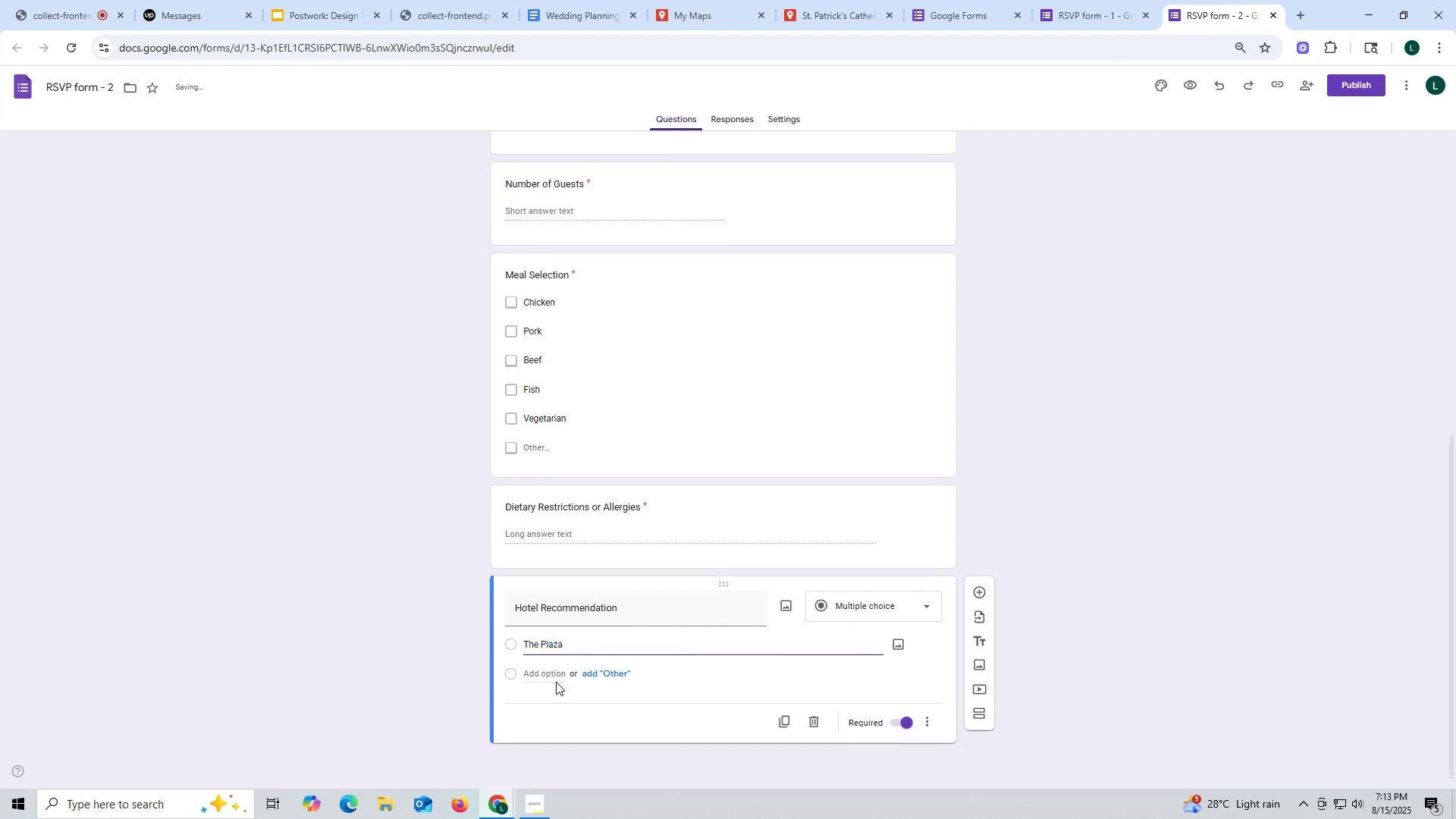 
left_click([554, 678])
 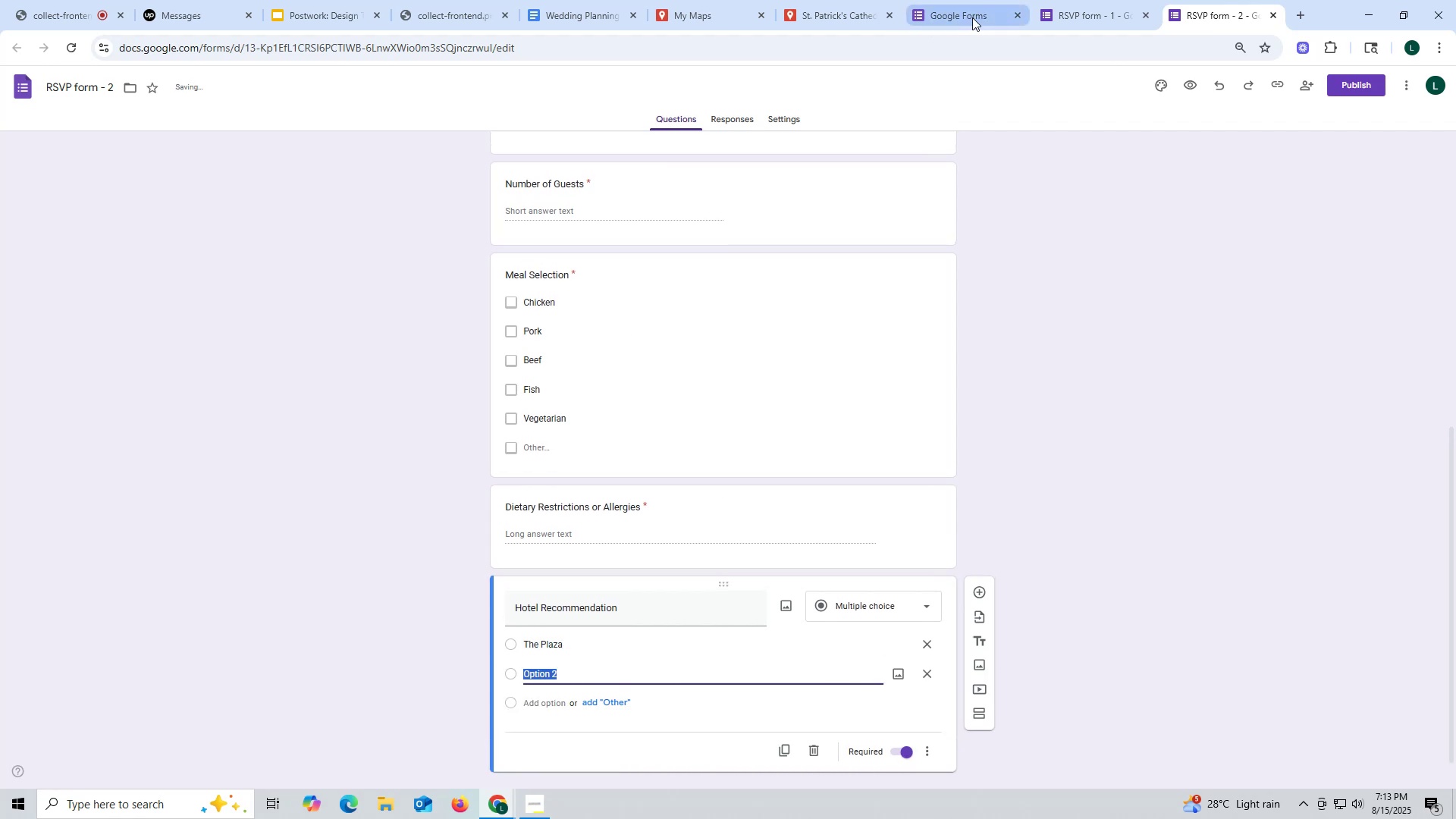 
left_click_drag(start_coordinate=[1082, 2], to_coordinate=[1072, 2])
 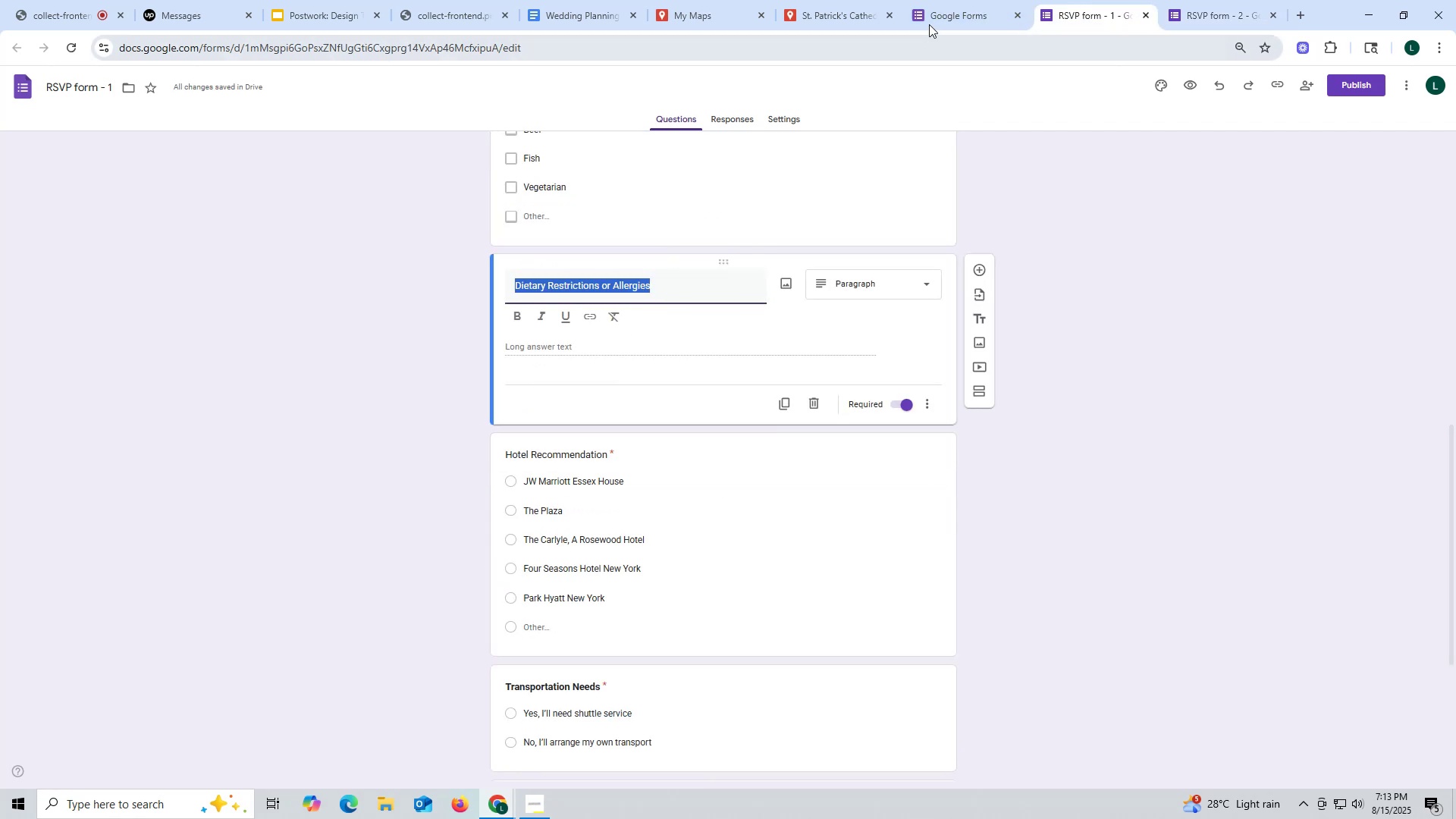 
left_click([946, 18])
 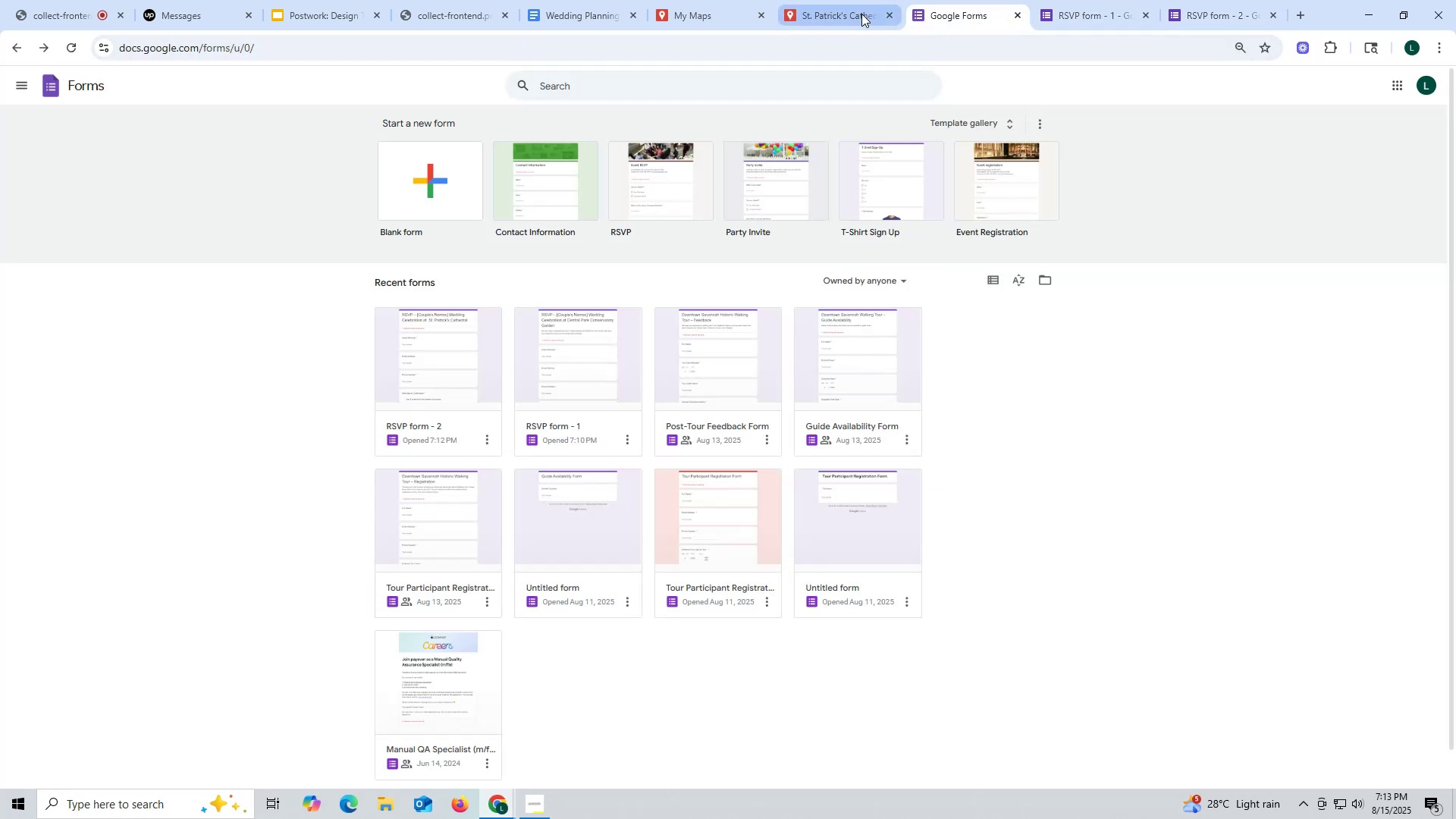 
left_click([861, 13])
 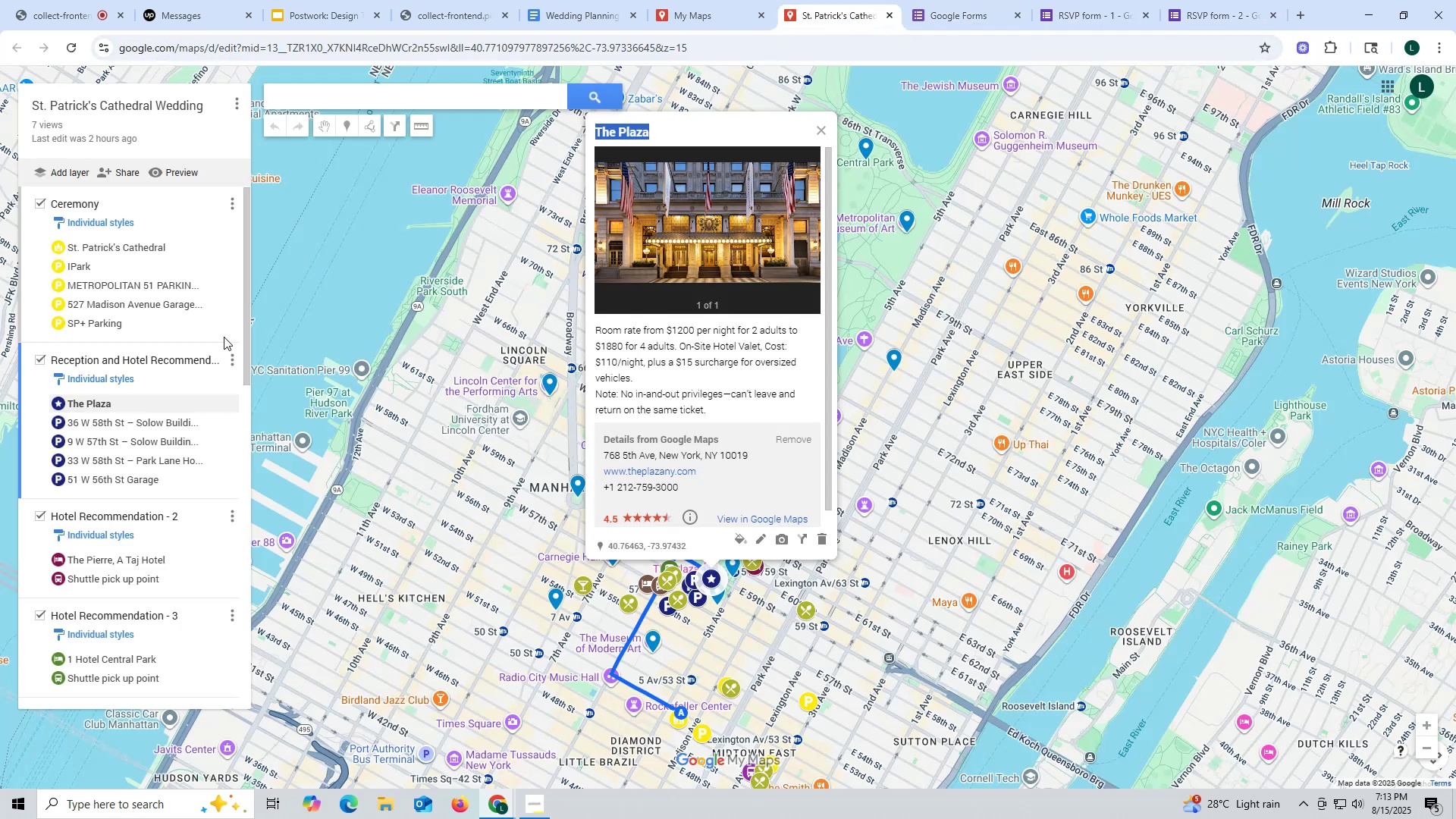 
scroll: coordinate [182, 362], scroll_direction: down, amount: 5.0
 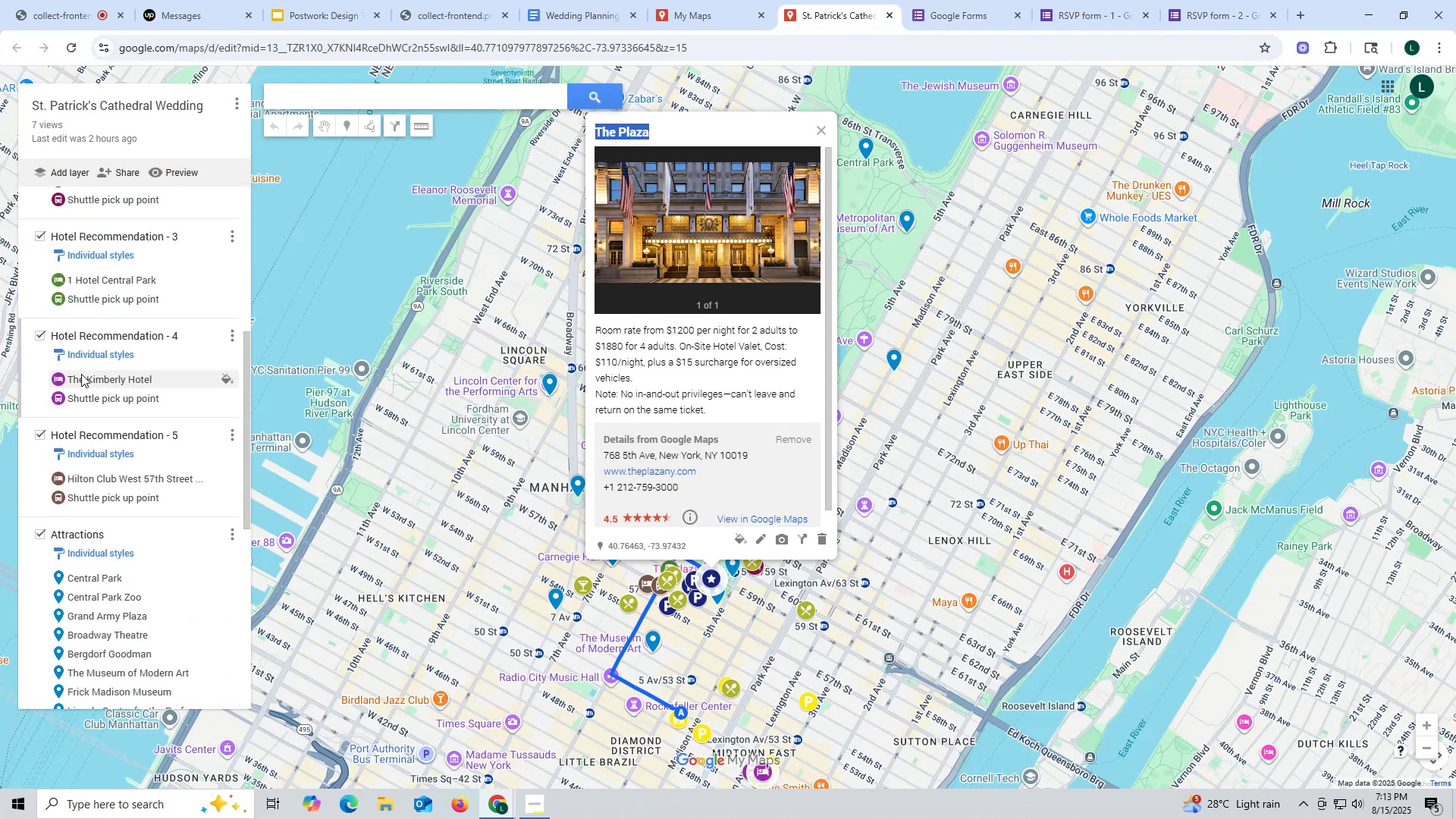 
scroll: coordinate [121, 383], scroll_direction: up, amount: 4.0
 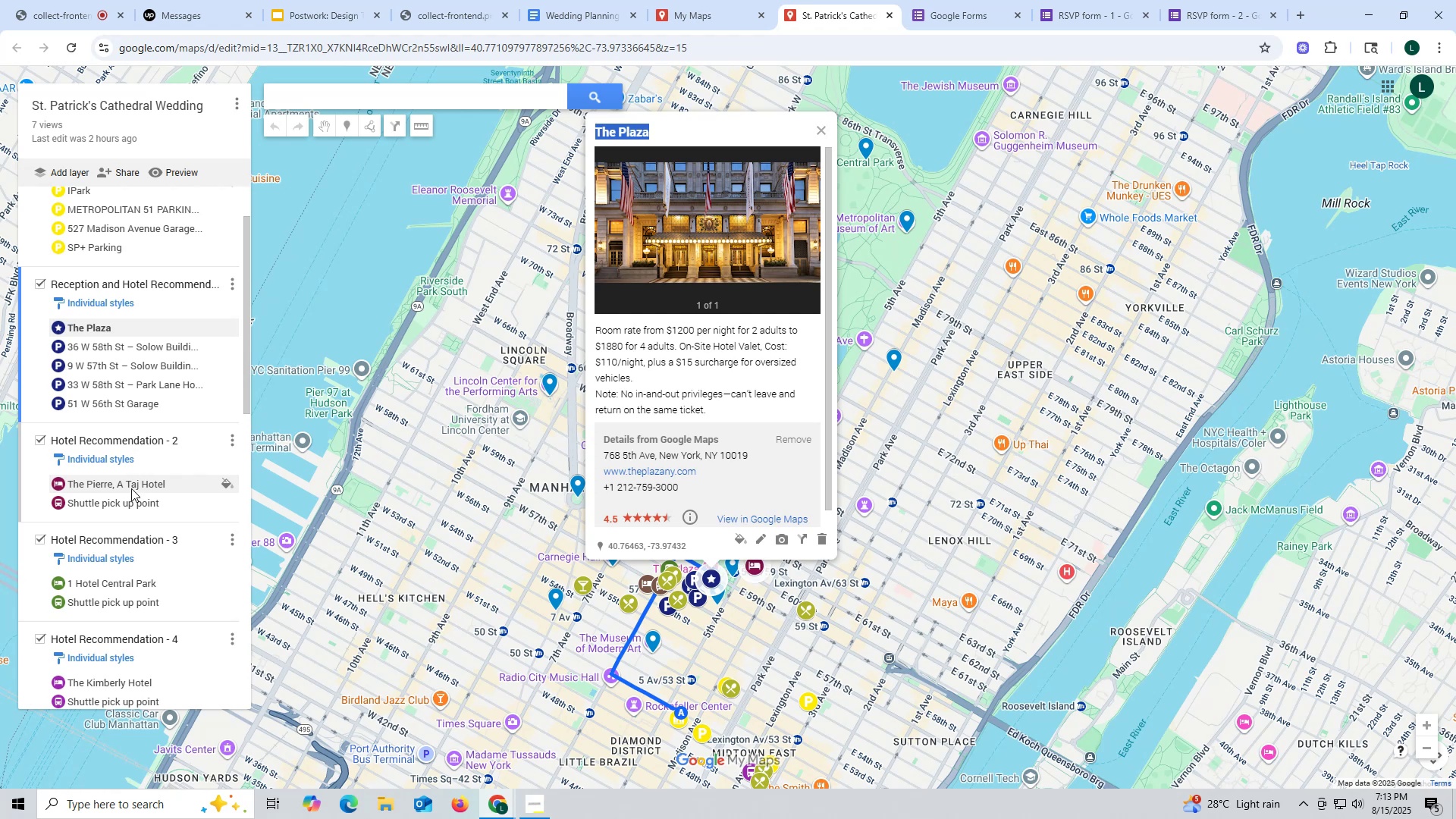 
left_click([131, 487])
 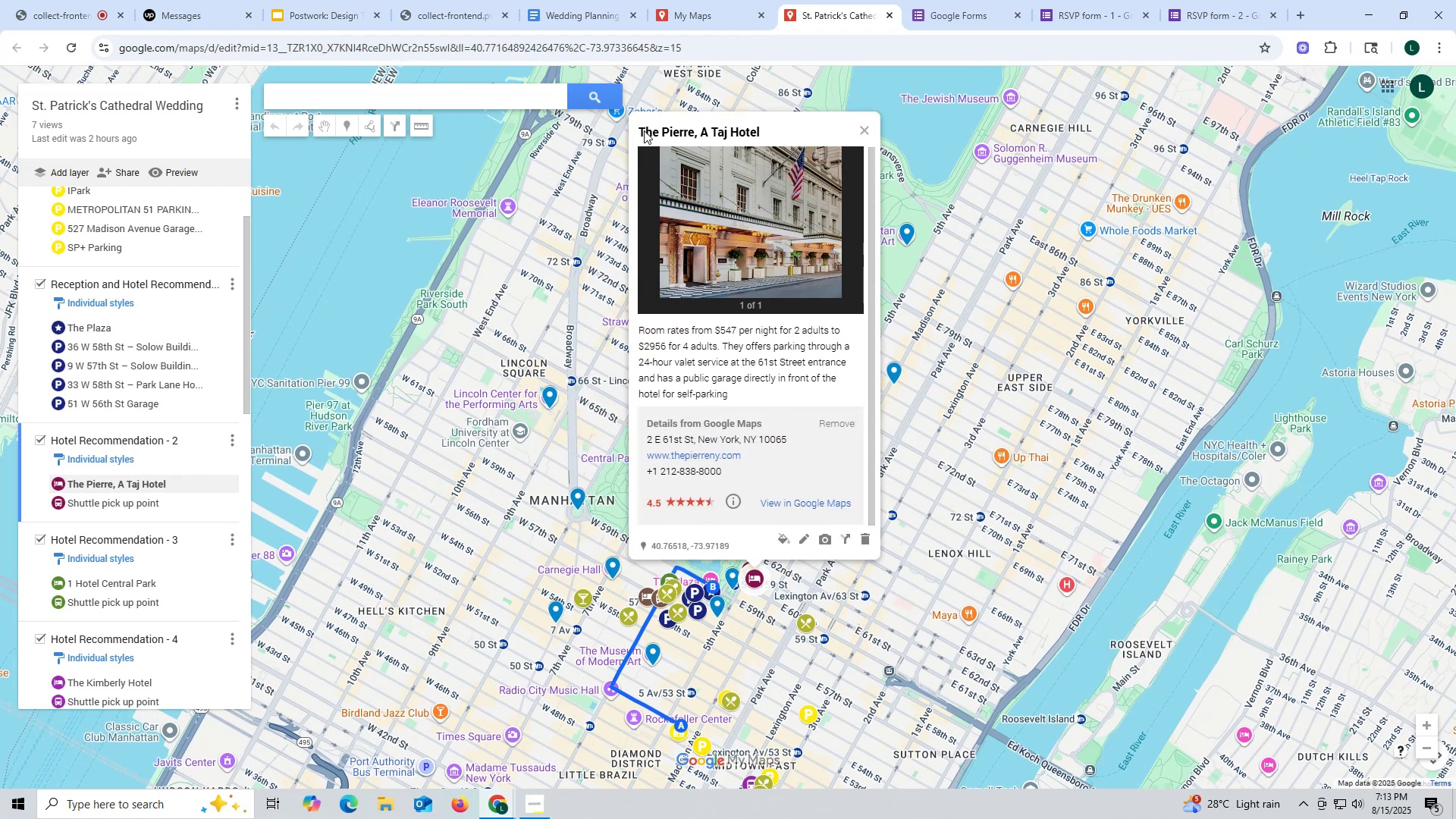 
left_click_drag(start_coordinate=[634, 127], to_coordinate=[767, 121])
 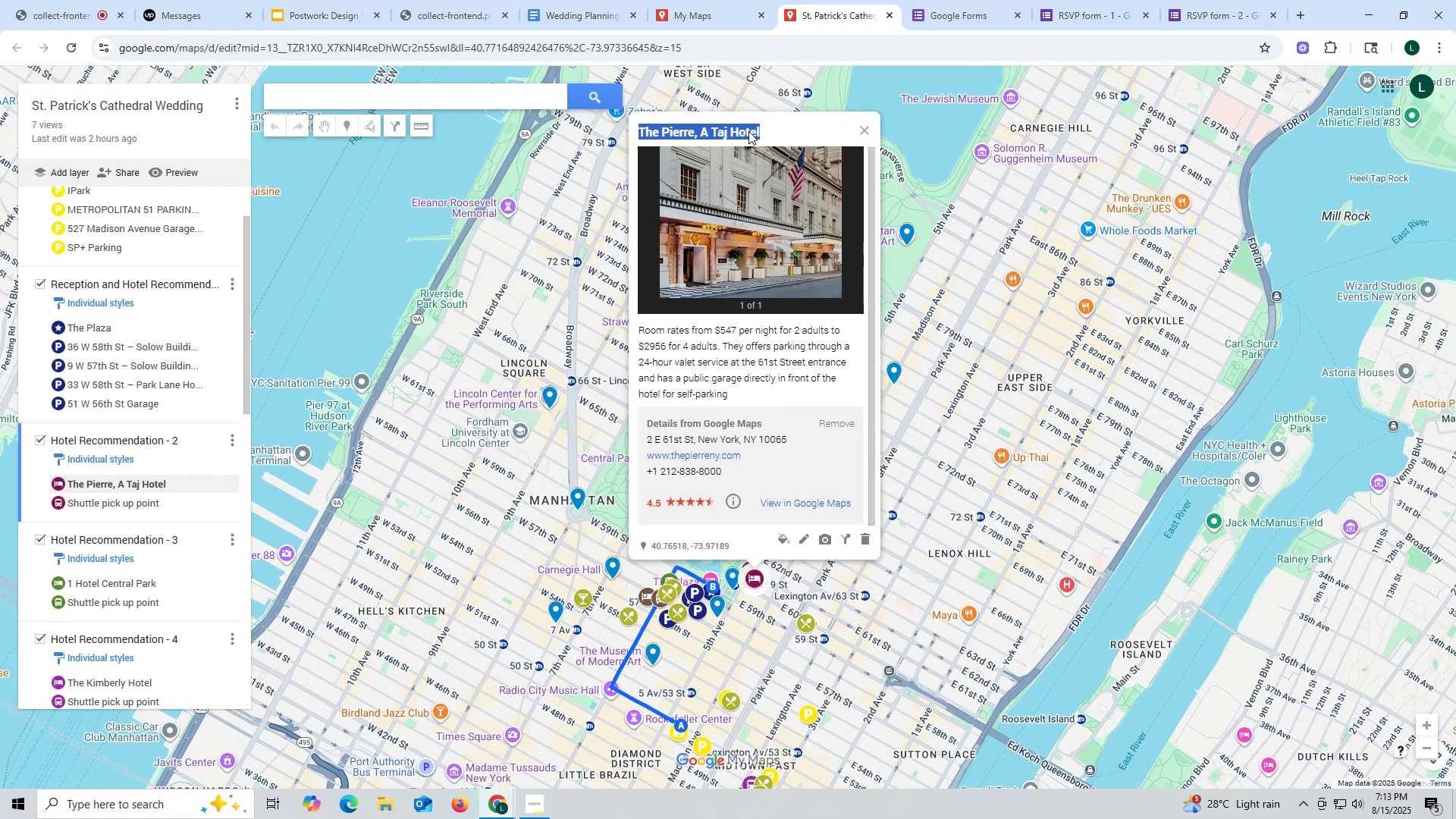 
key(Control+ControlLeft)
 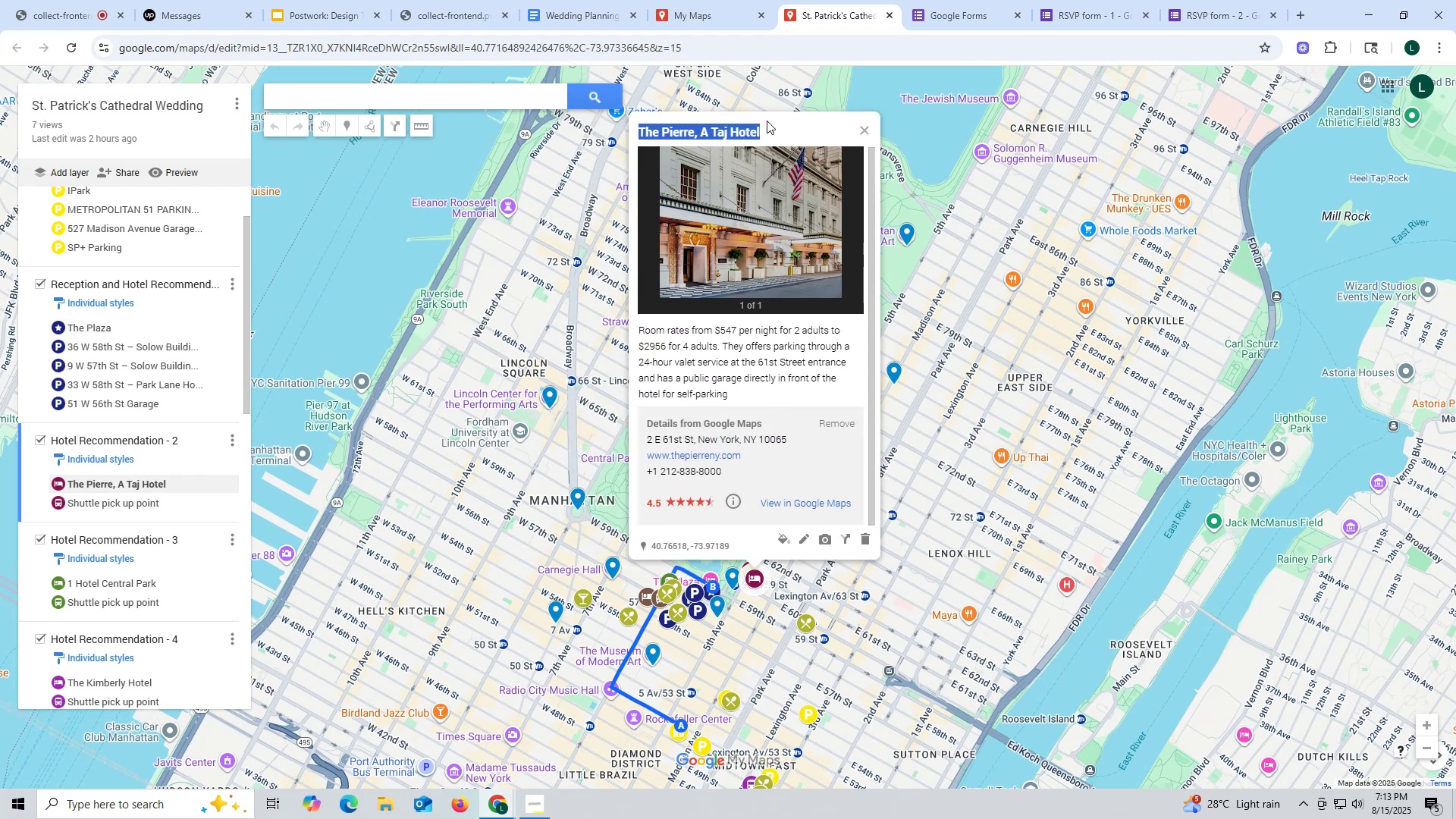 
key(Control+C)
 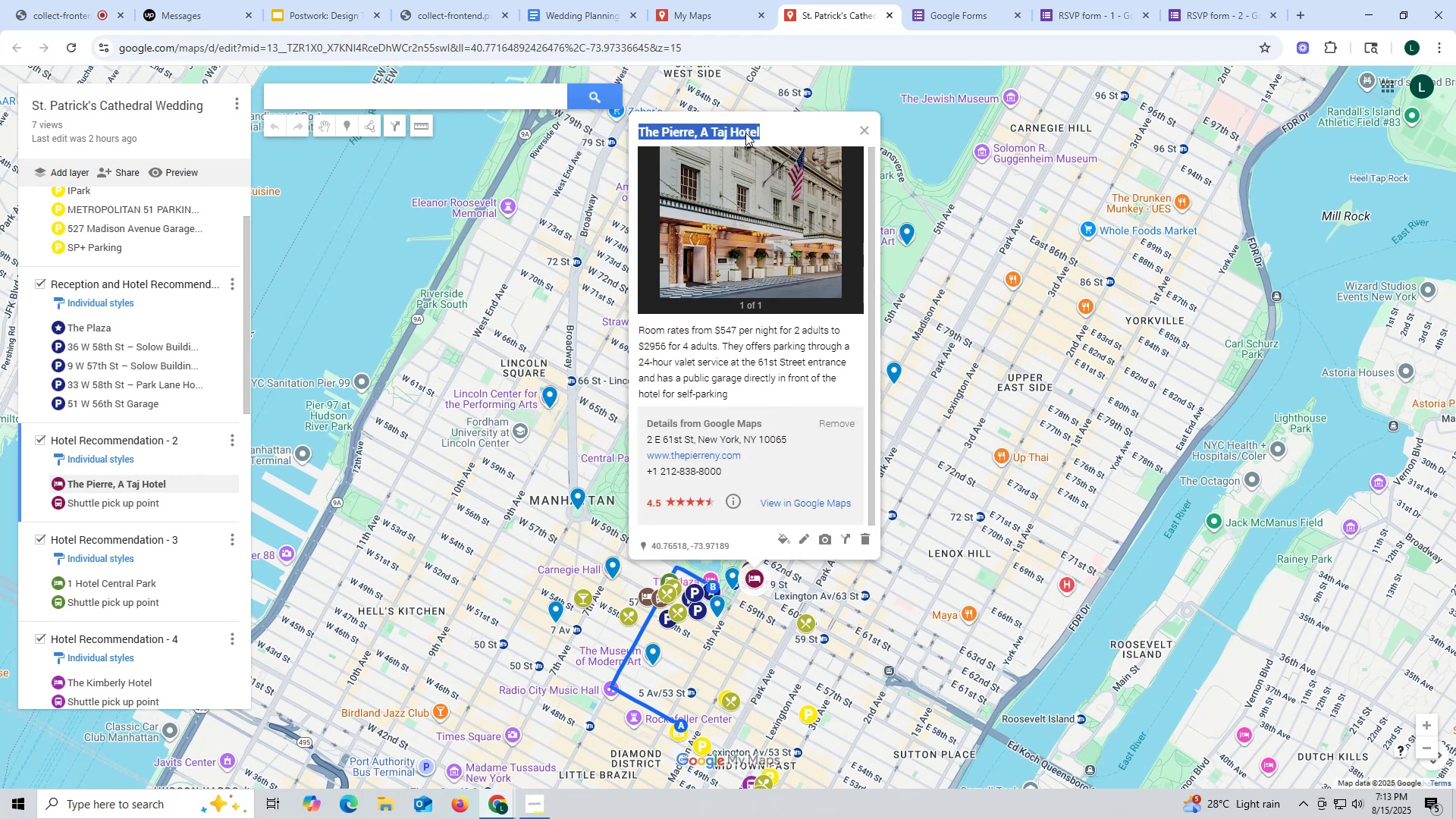 
key(Control+ControlLeft)
 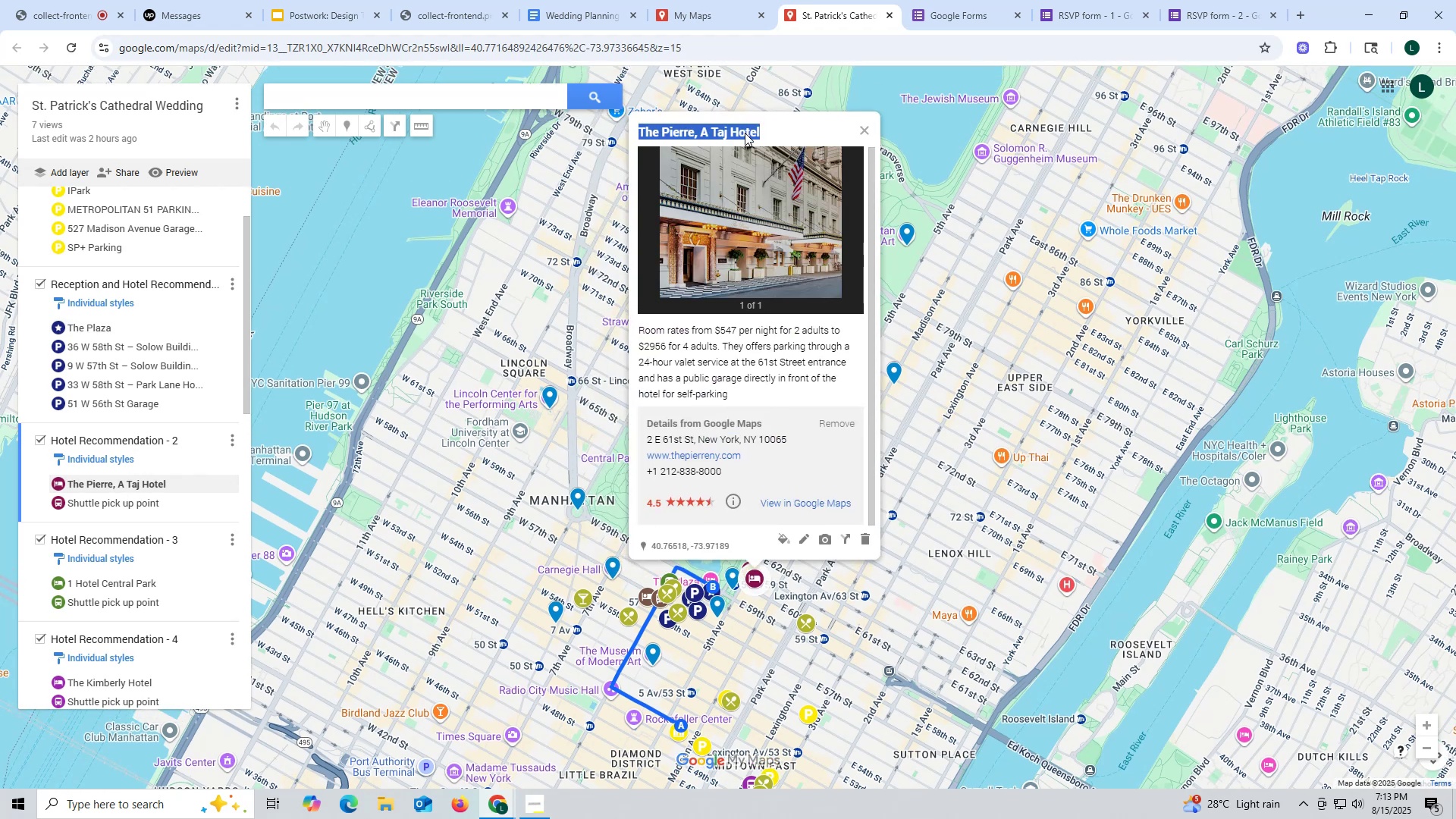 
key(Control+C)
 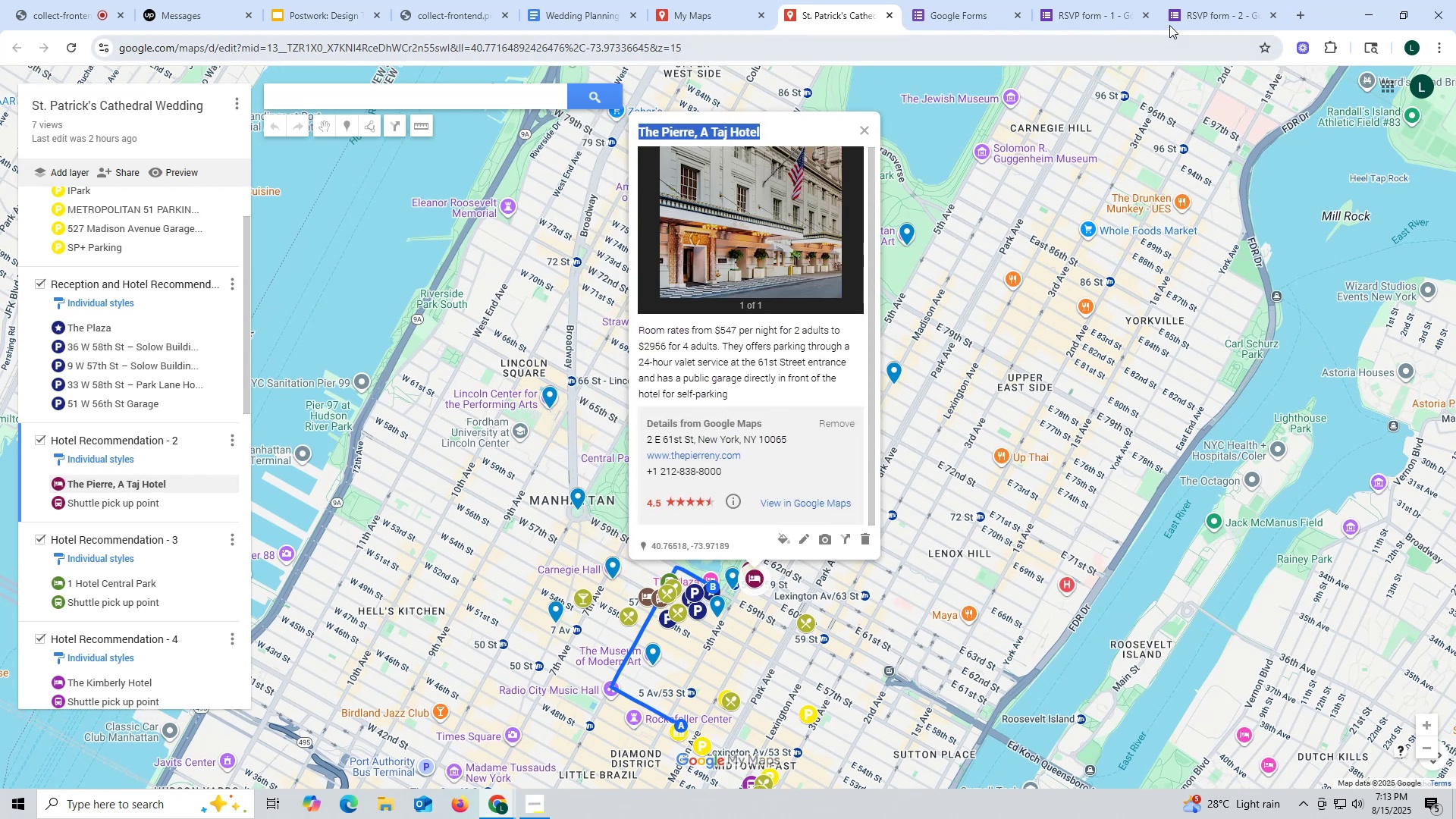 
left_click_drag(start_coordinate=[1206, 12], to_coordinate=[1200, 12])
 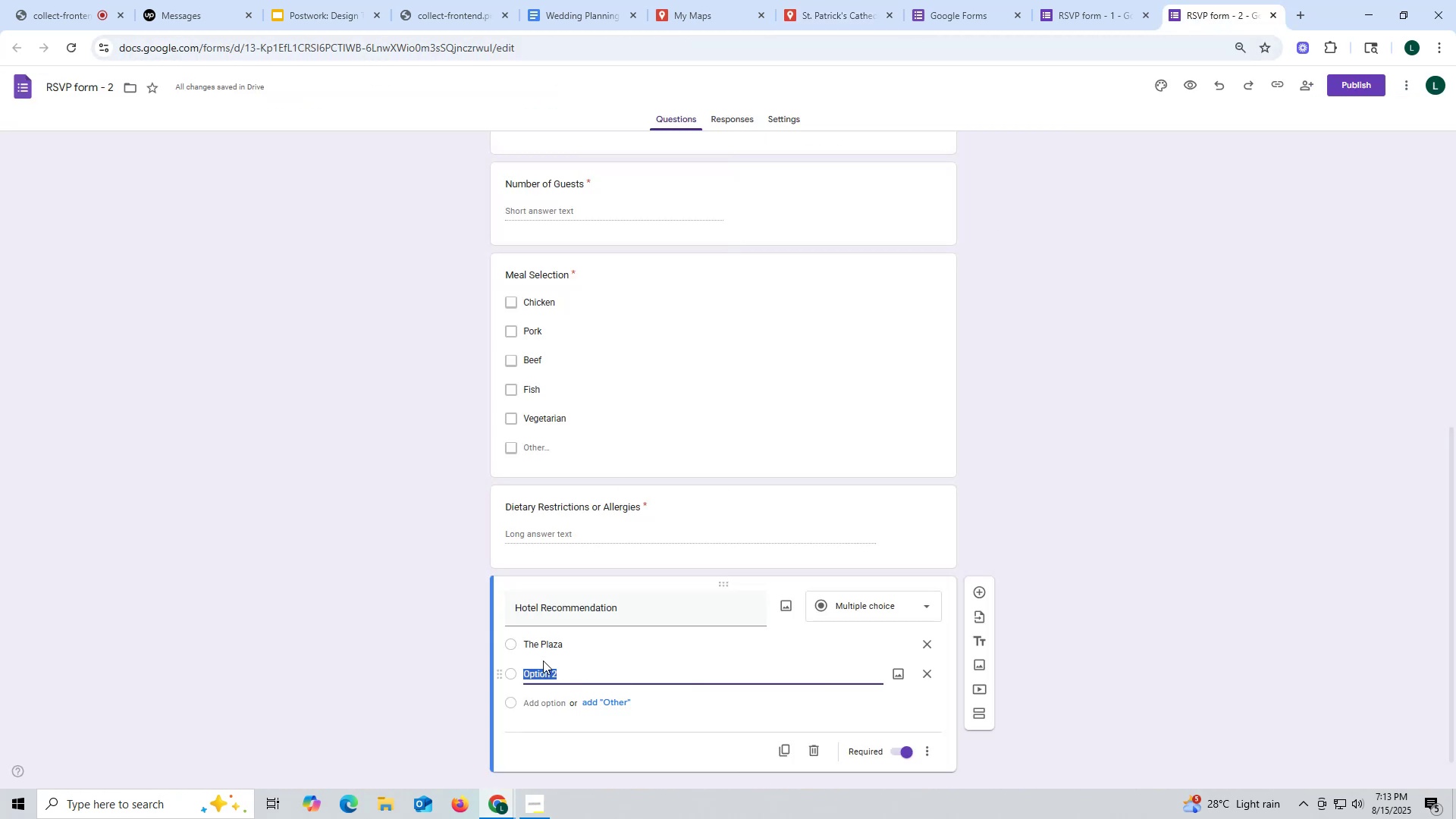 
key(Control+ControlLeft)
 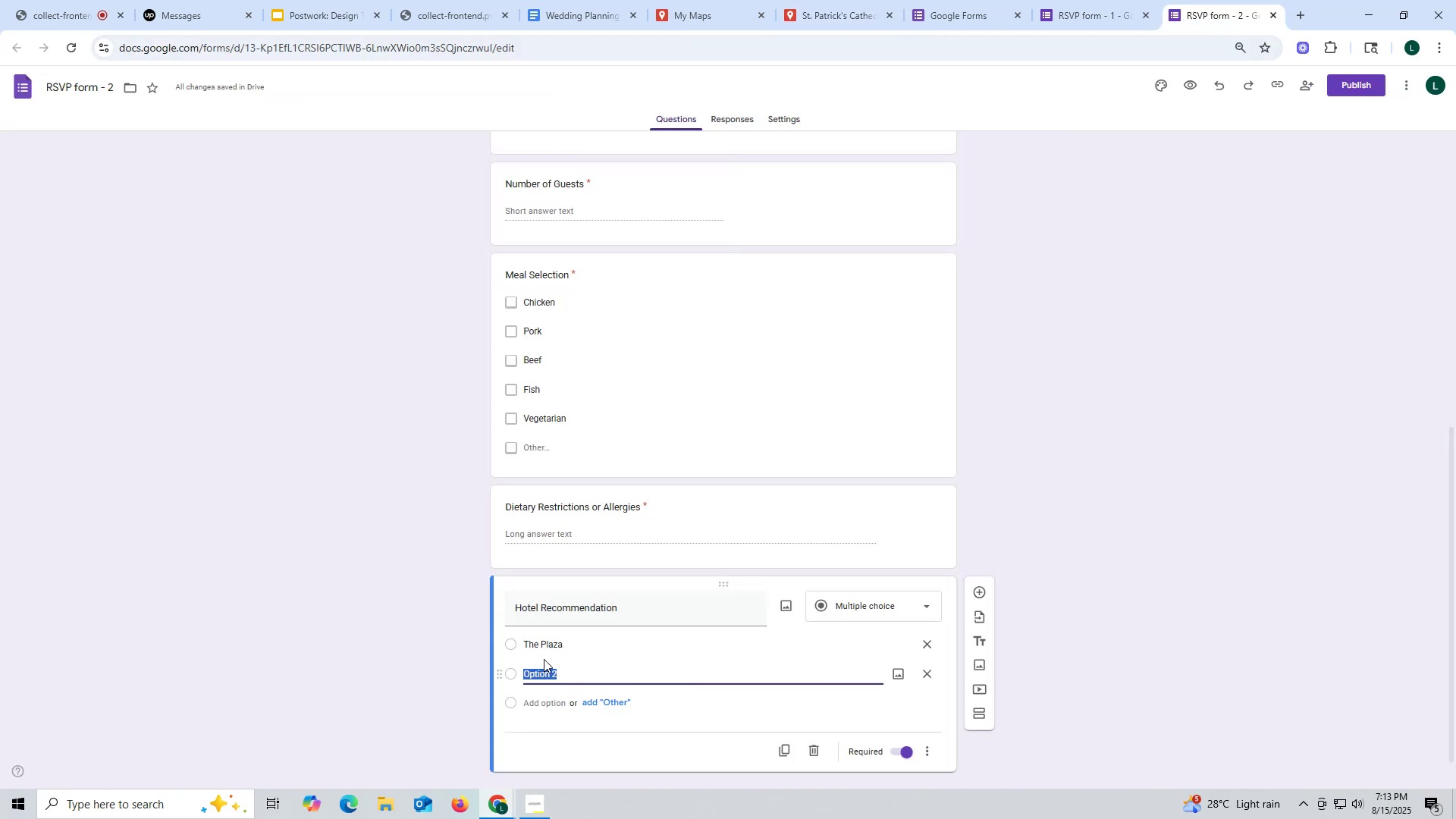 
key(Control+V)
 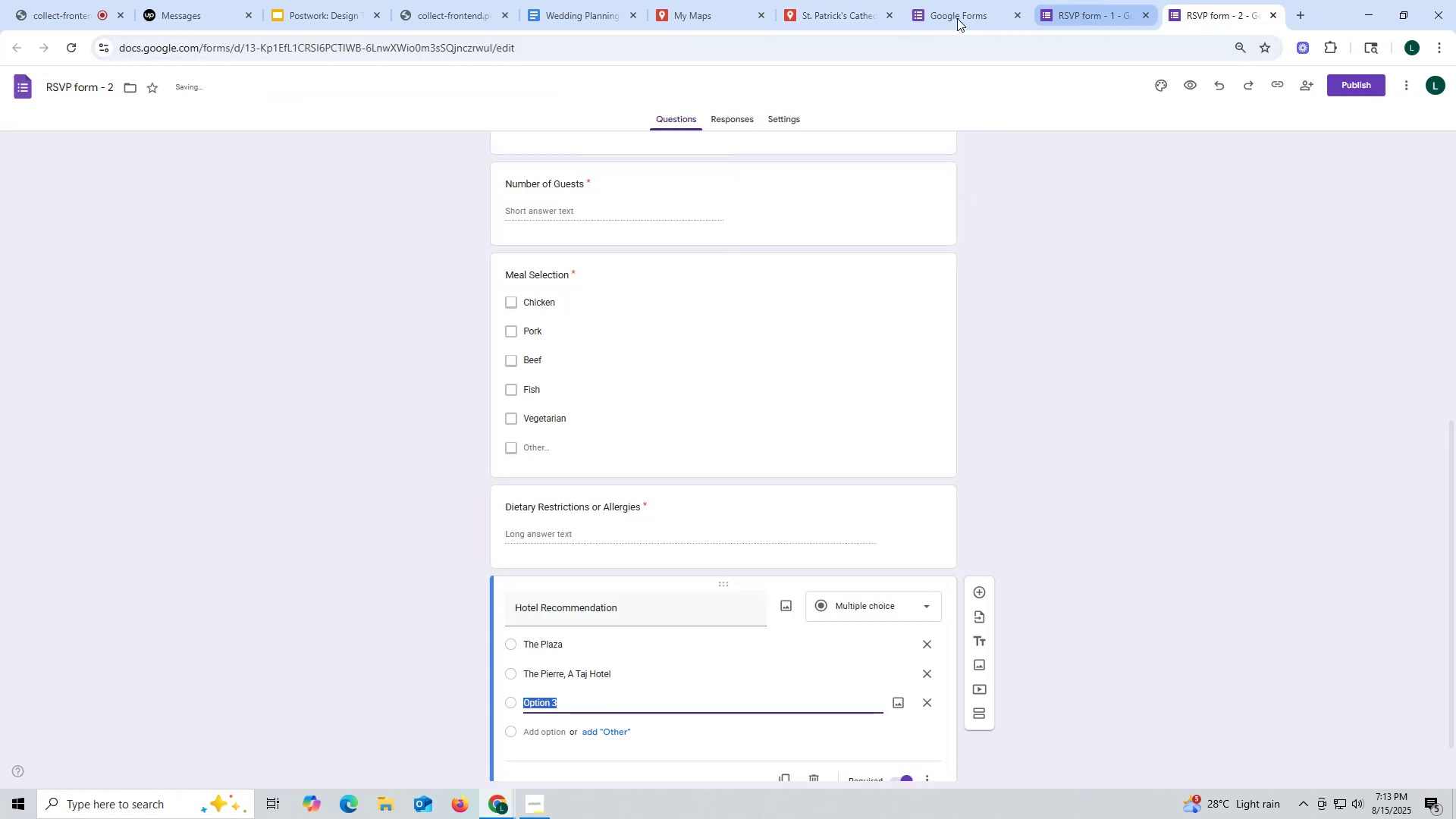 
left_click([841, 14])
 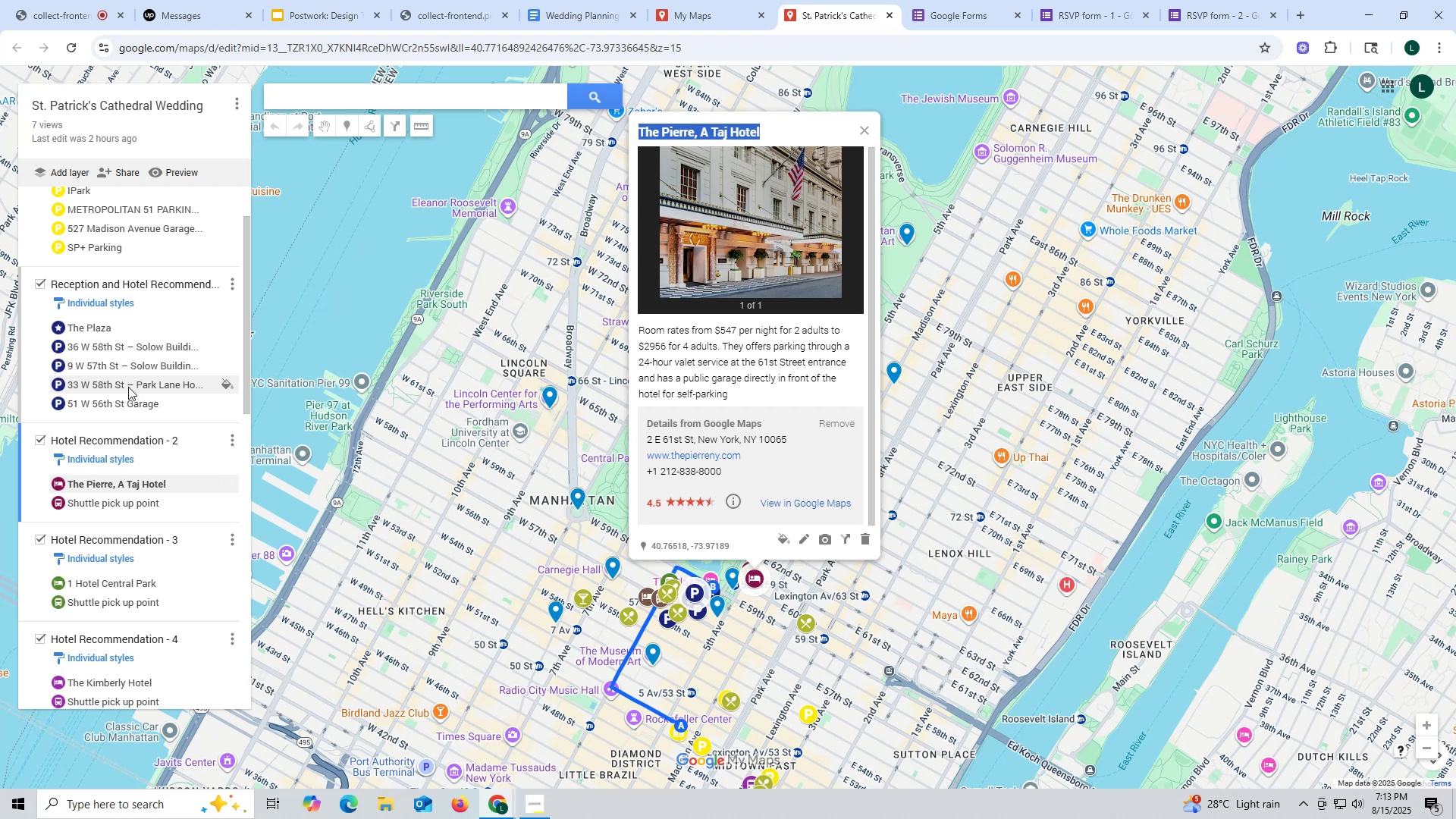 
scroll: coordinate [130, 378], scroll_direction: down, amount: 3.0
 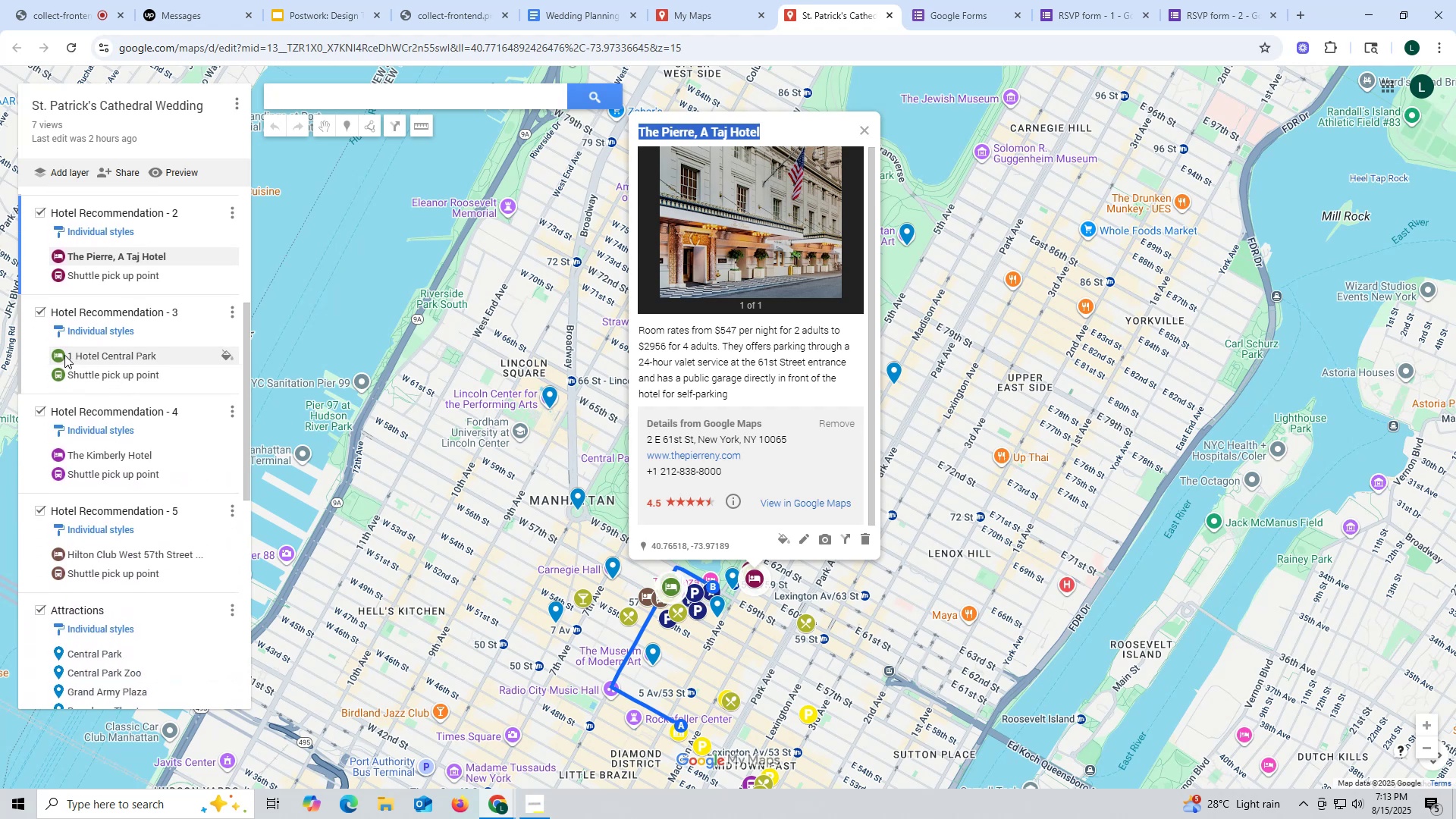 
left_click([64, 355])
 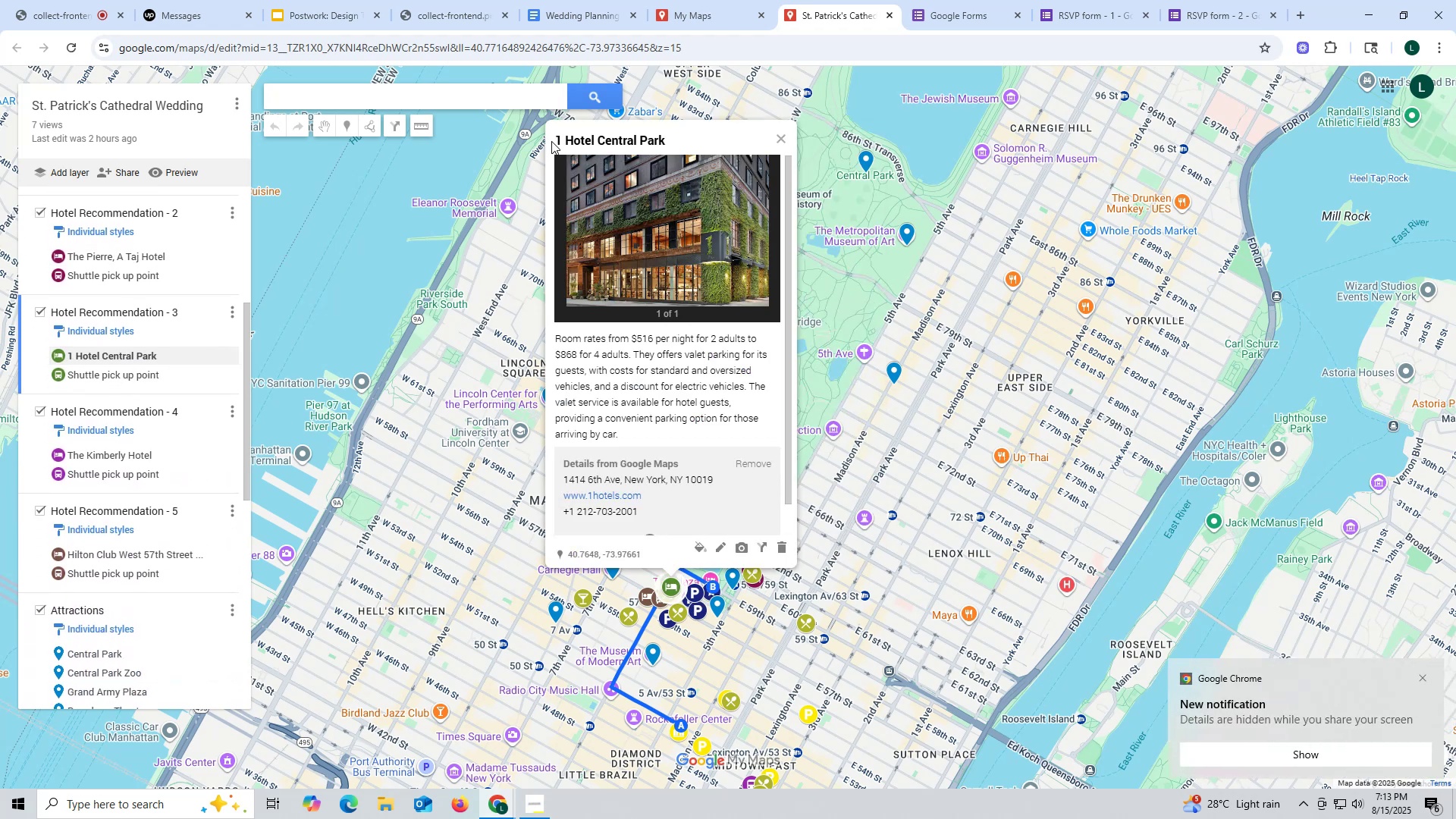 
wait(8.39)
 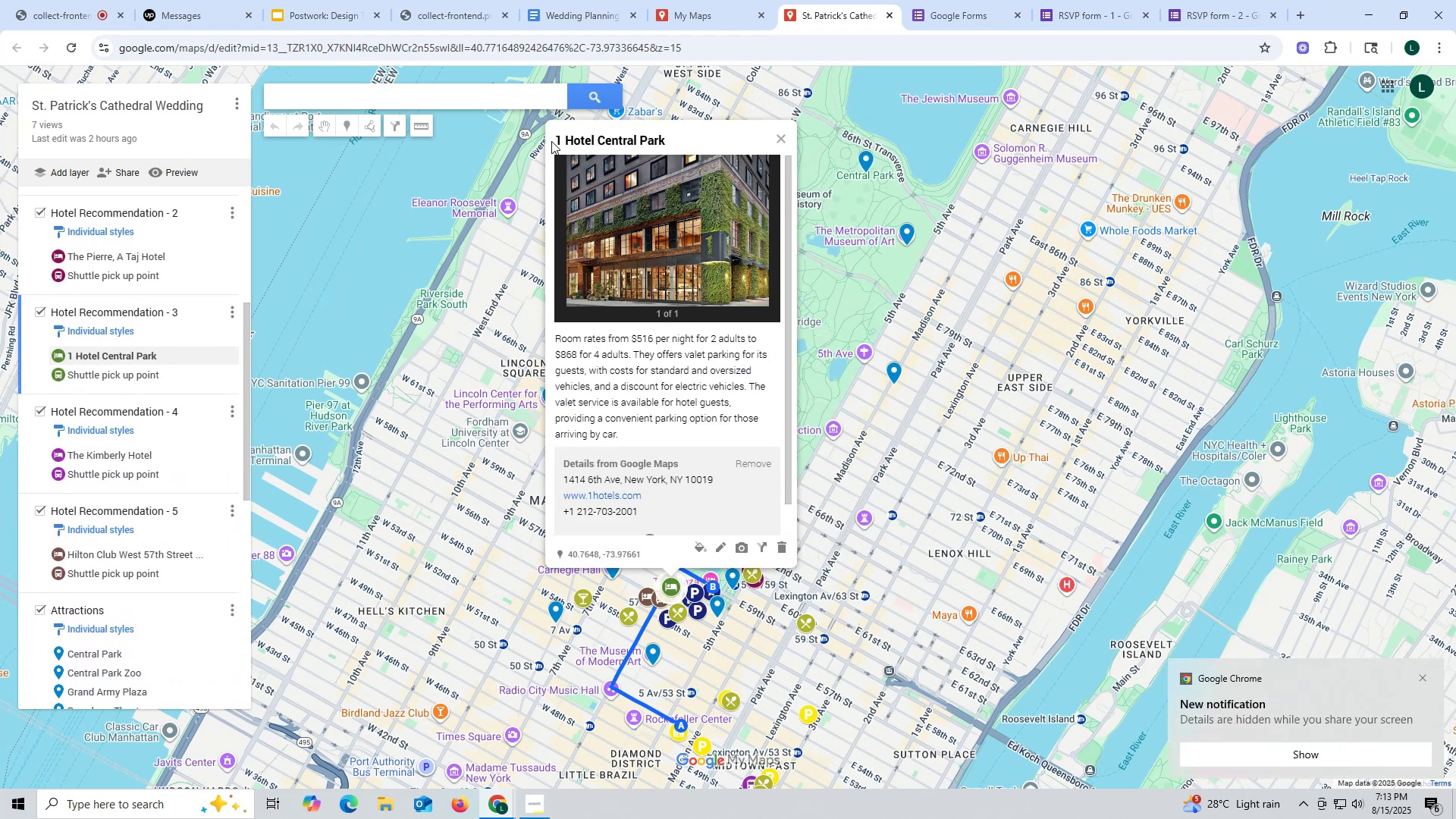 
left_click_drag(start_coordinate=[552, 137], to_coordinate=[678, 138])
 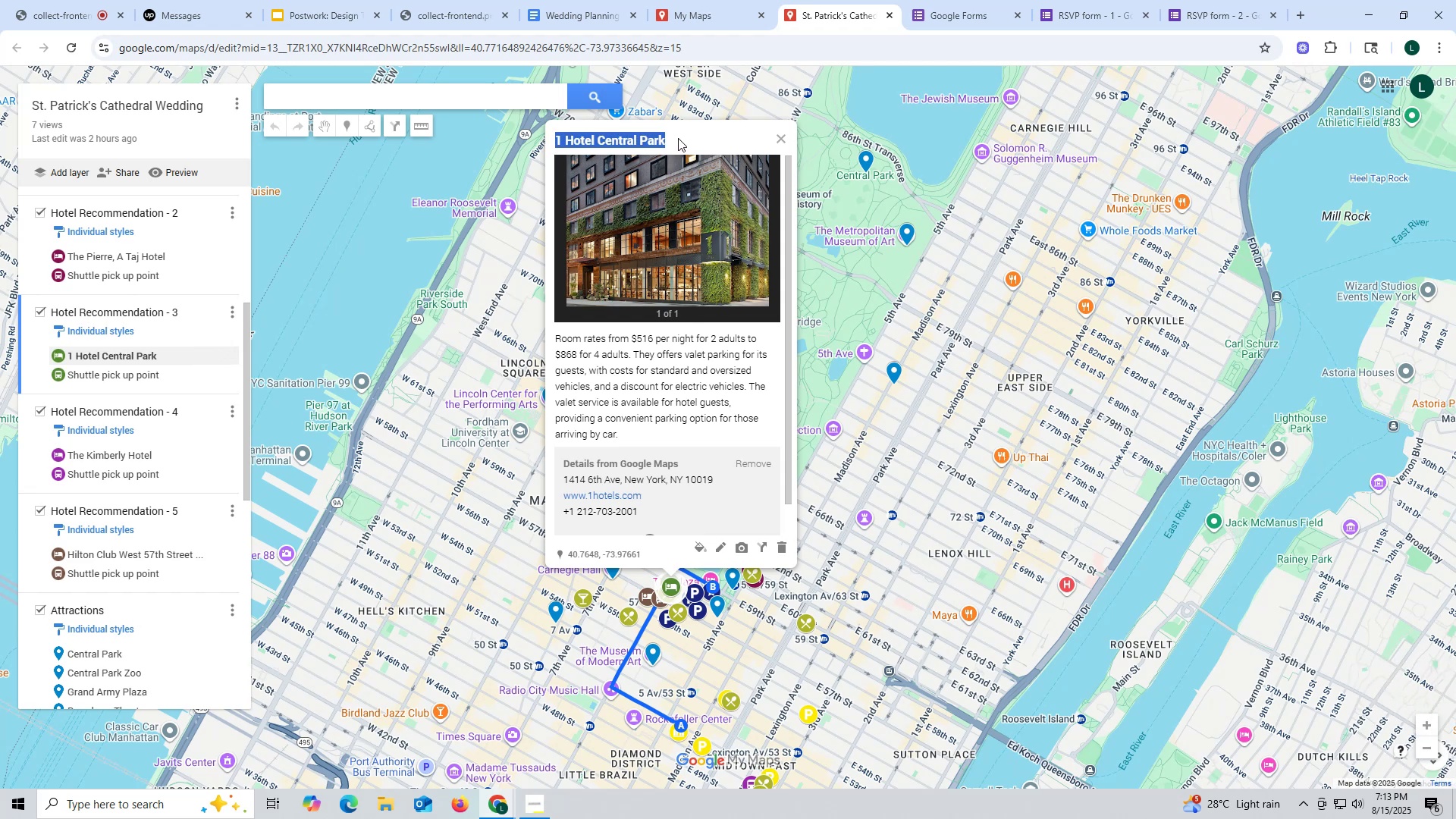 
key(Control+ControlLeft)
 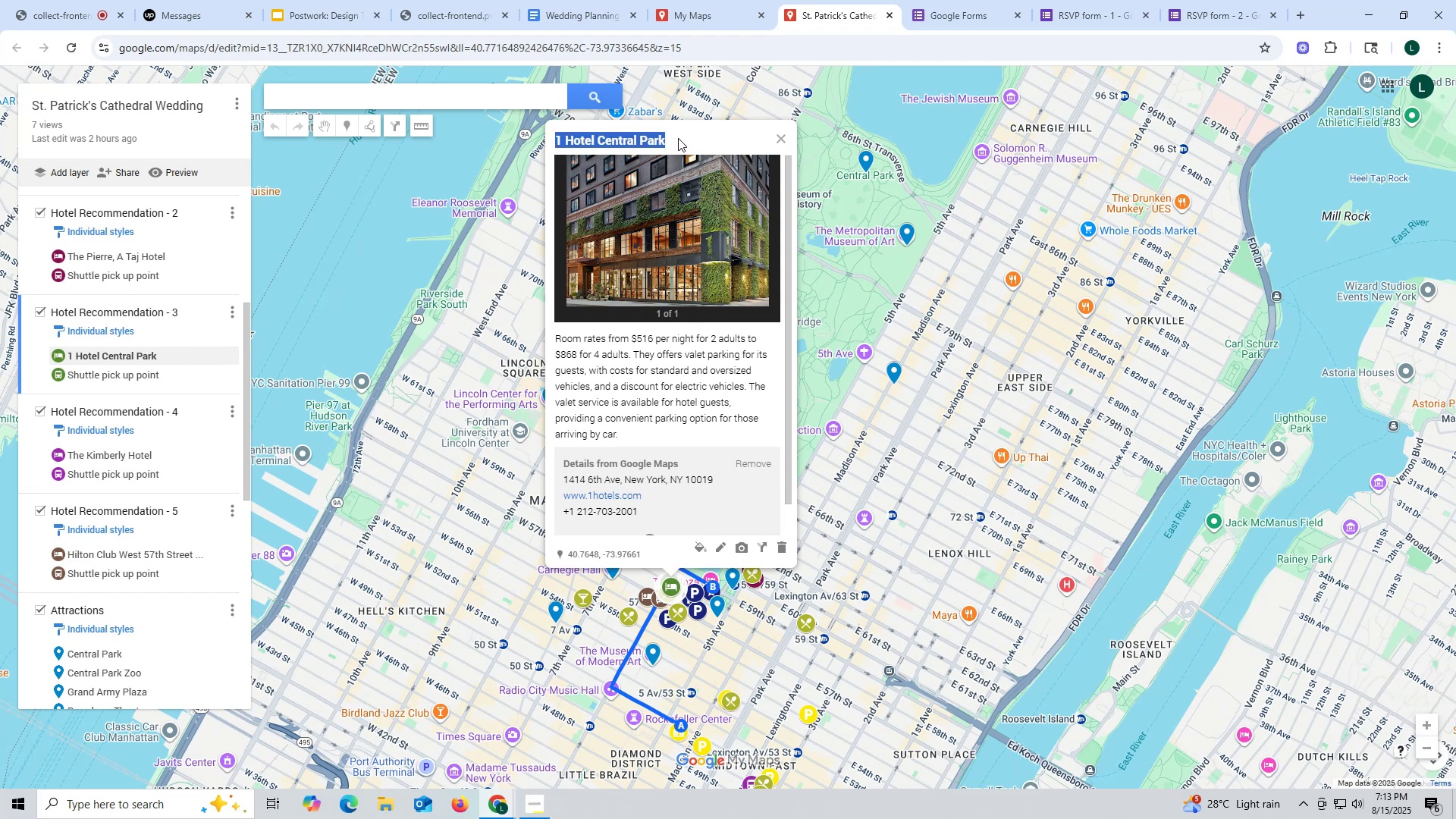 
key(Control+C)
 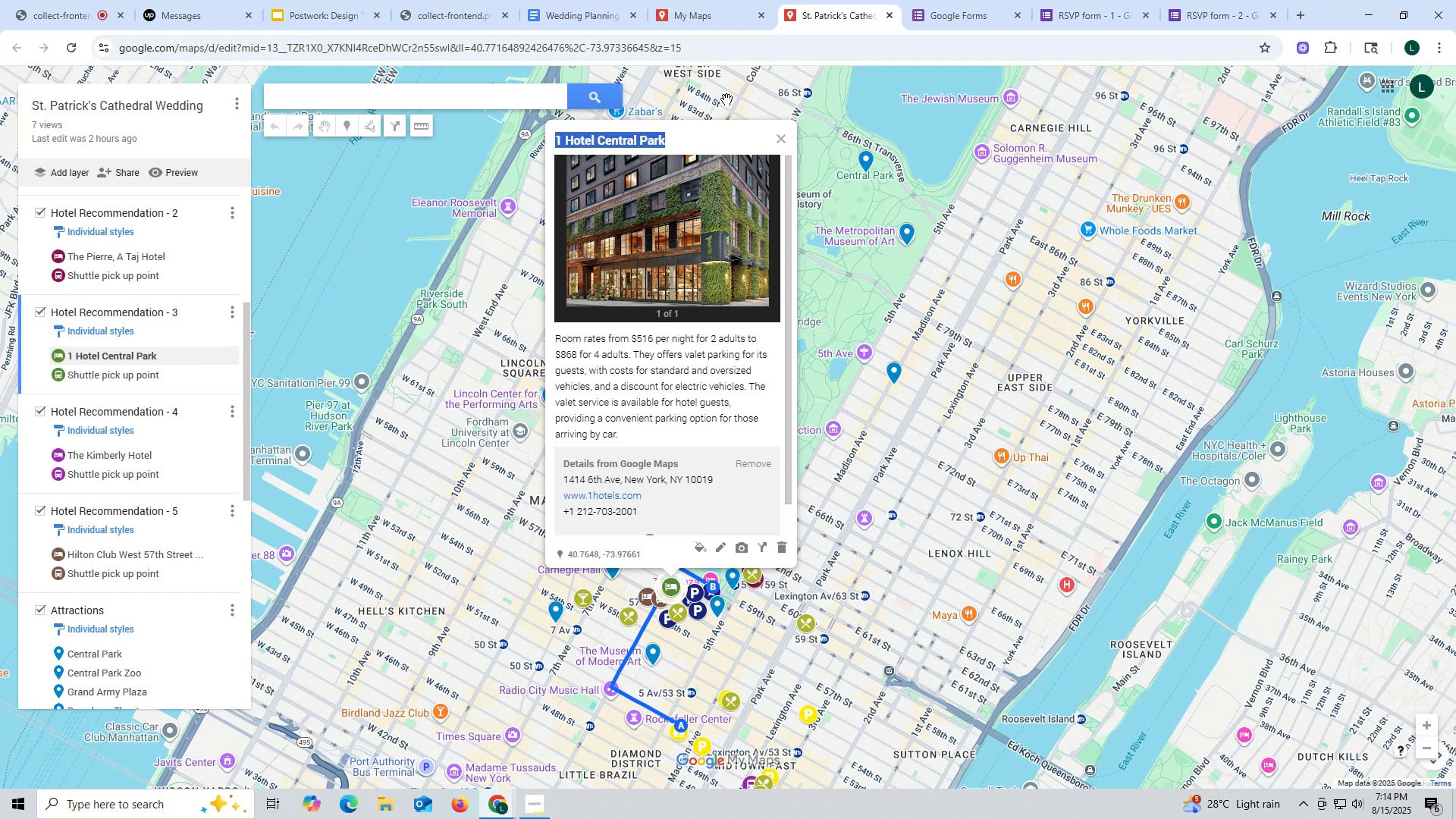 
wait(7.54)
 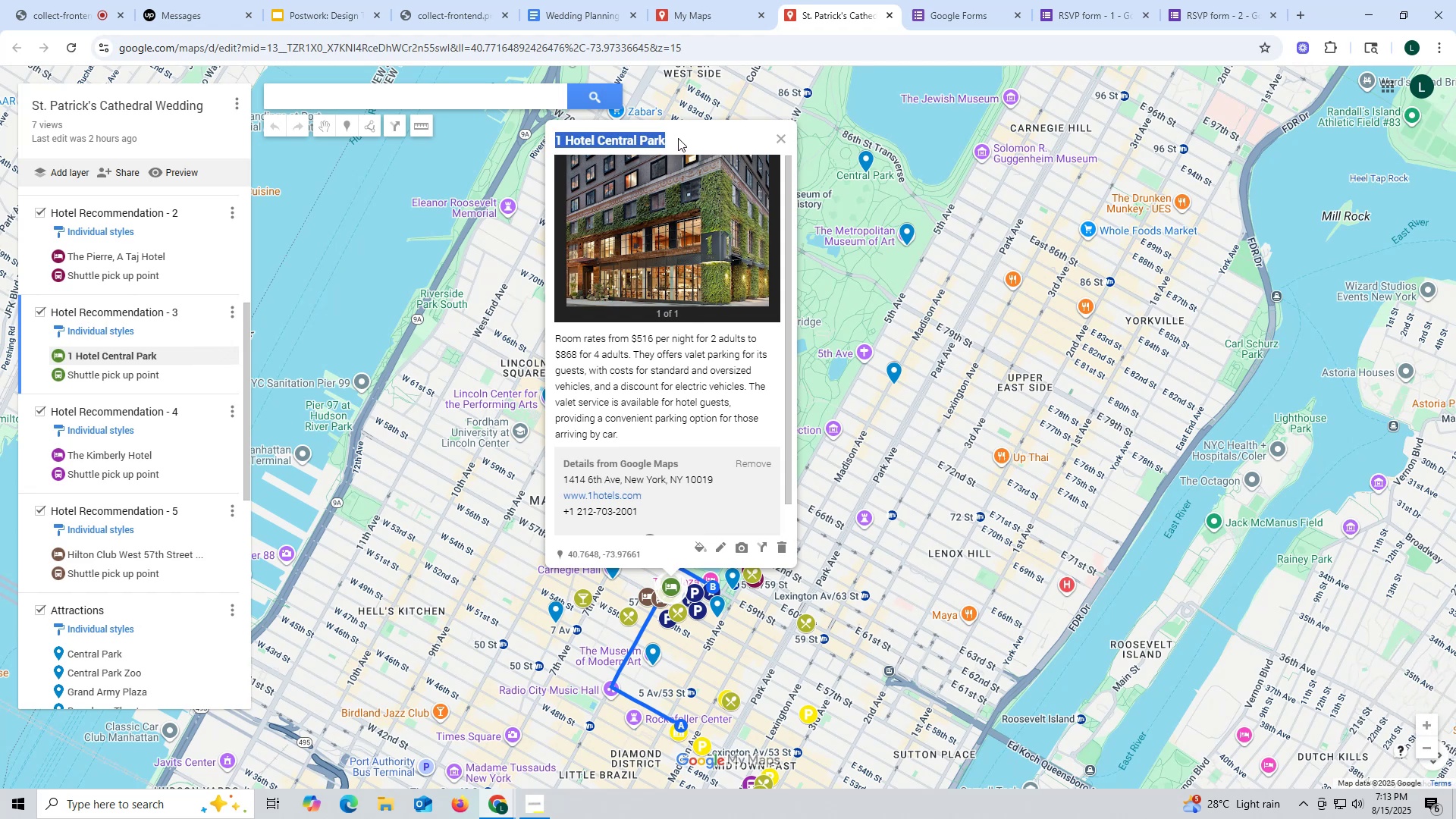 
key(Control+ControlLeft)
 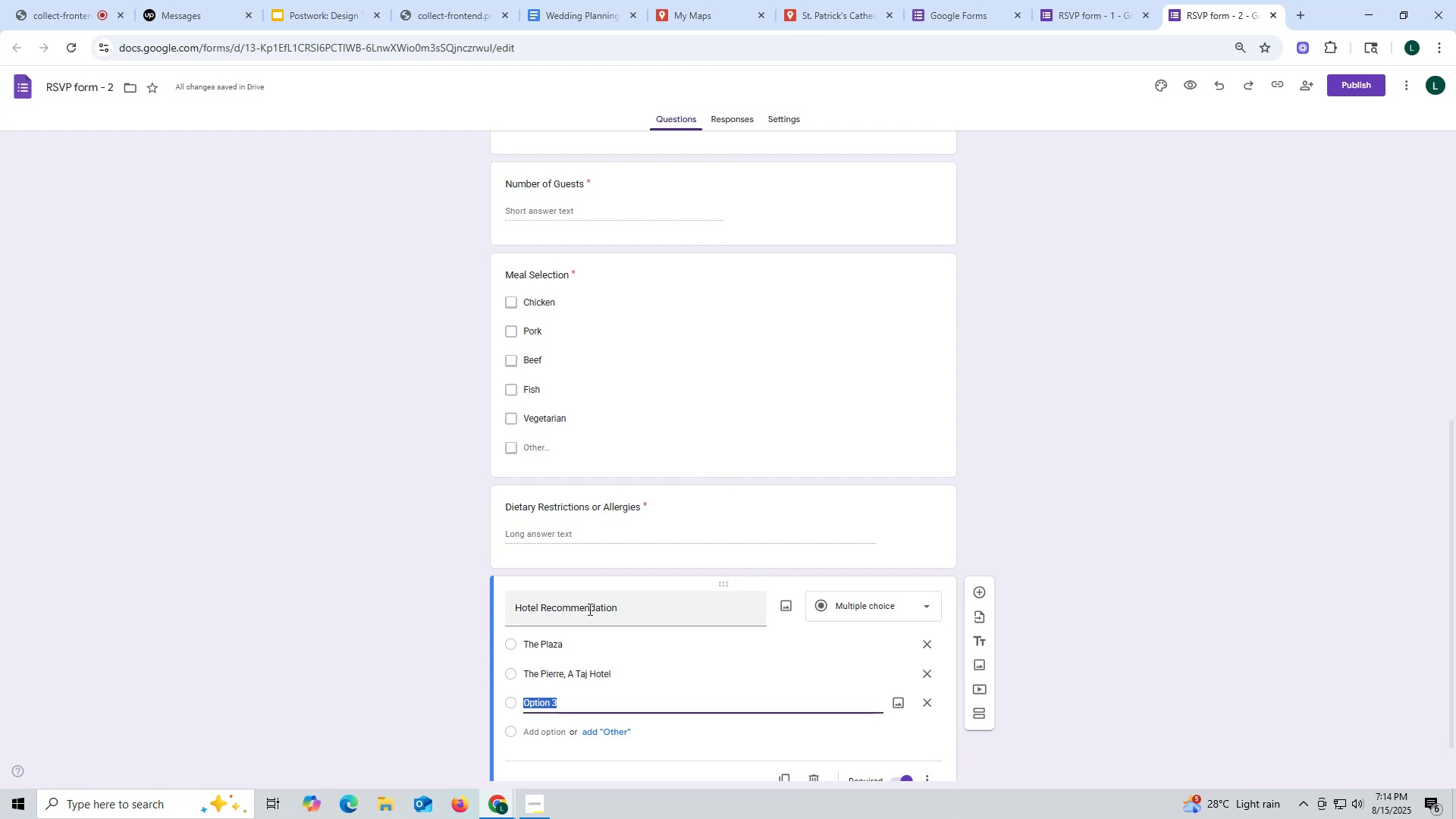 
key(Control+V)
 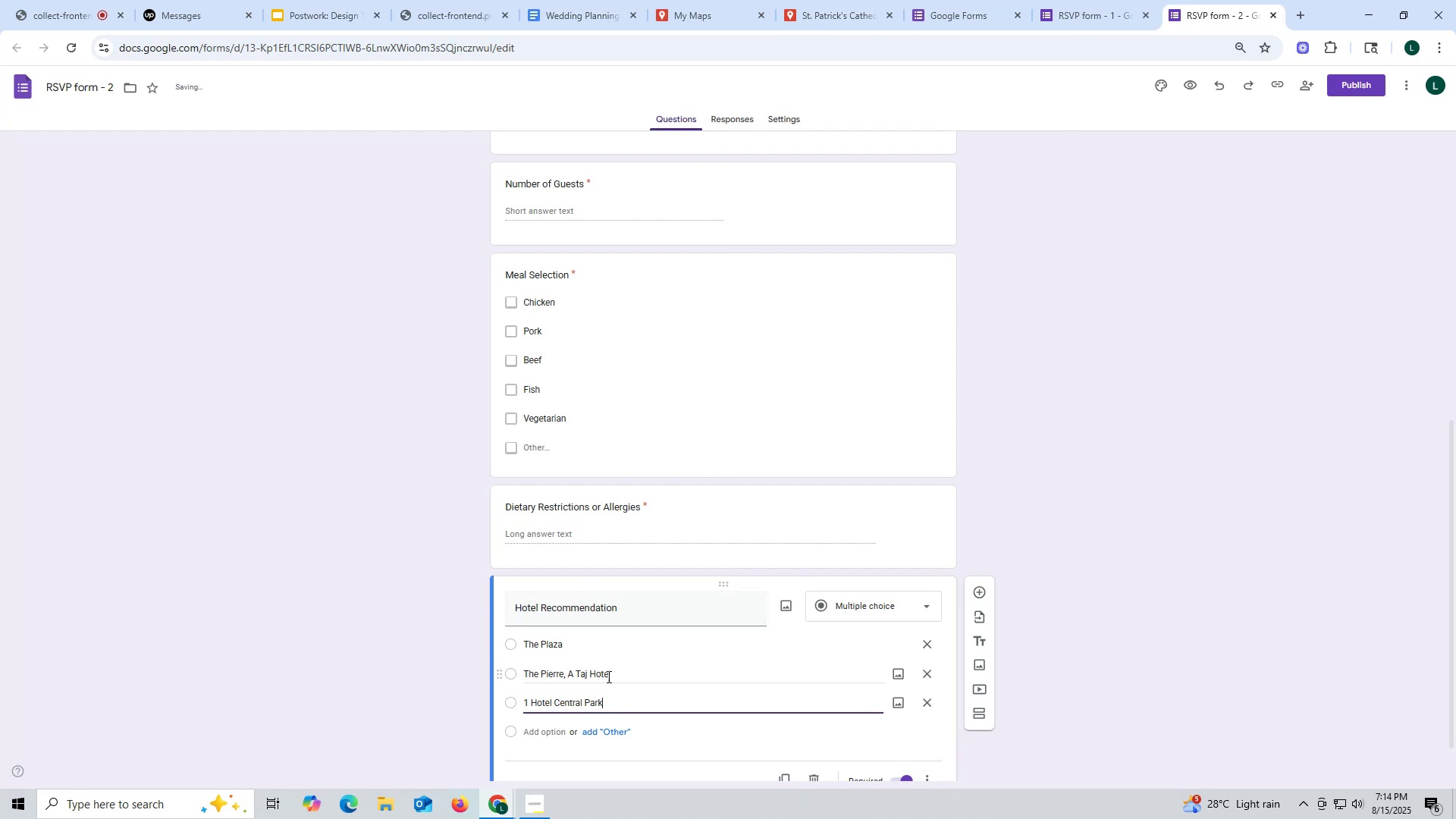 
scroll: coordinate [617, 664], scroll_direction: down, amount: 2.0
 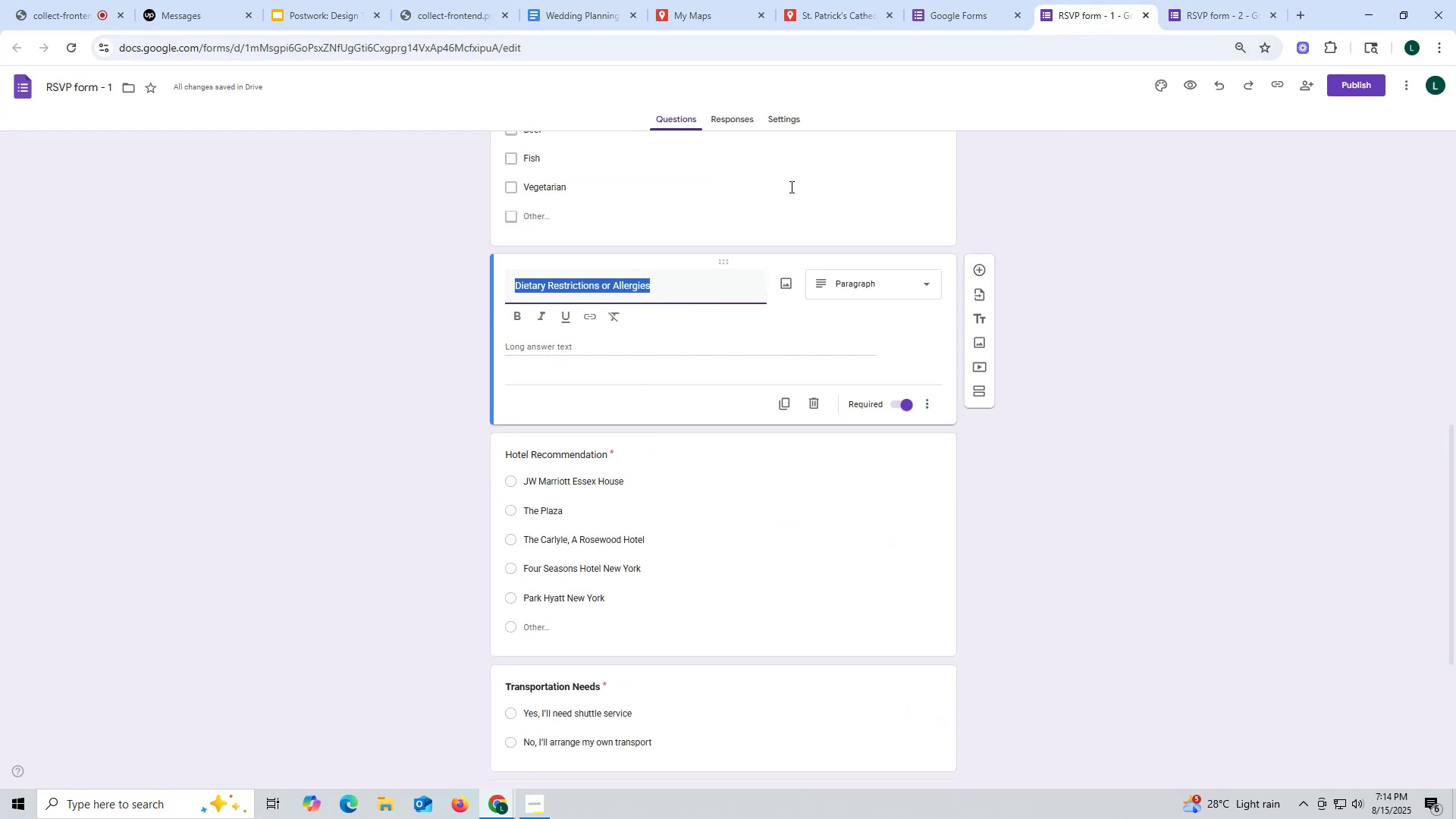 
left_click([814, 5])
 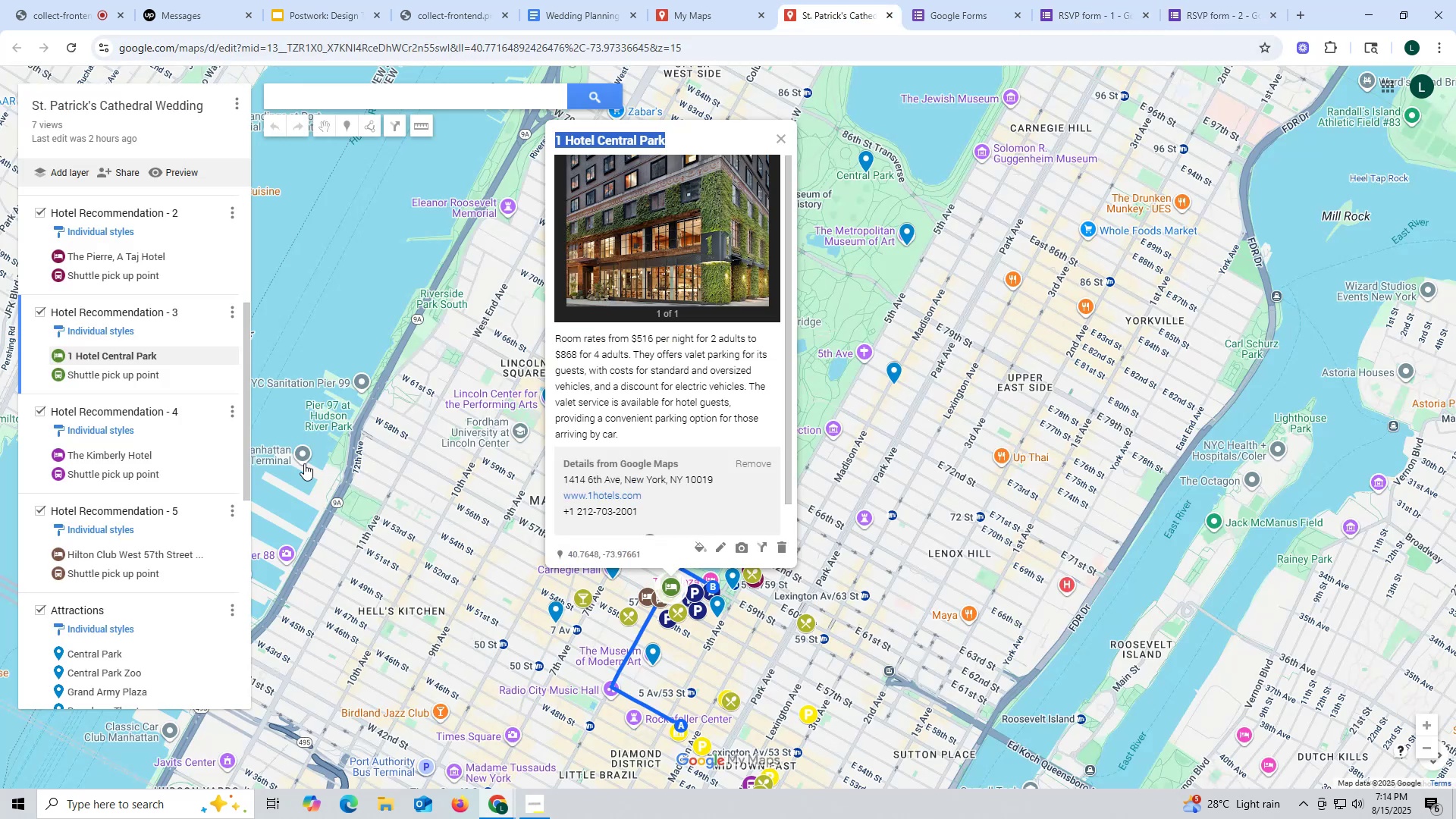 
scroll: coordinate [193, 480], scroll_direction: down, amount: 2.0
 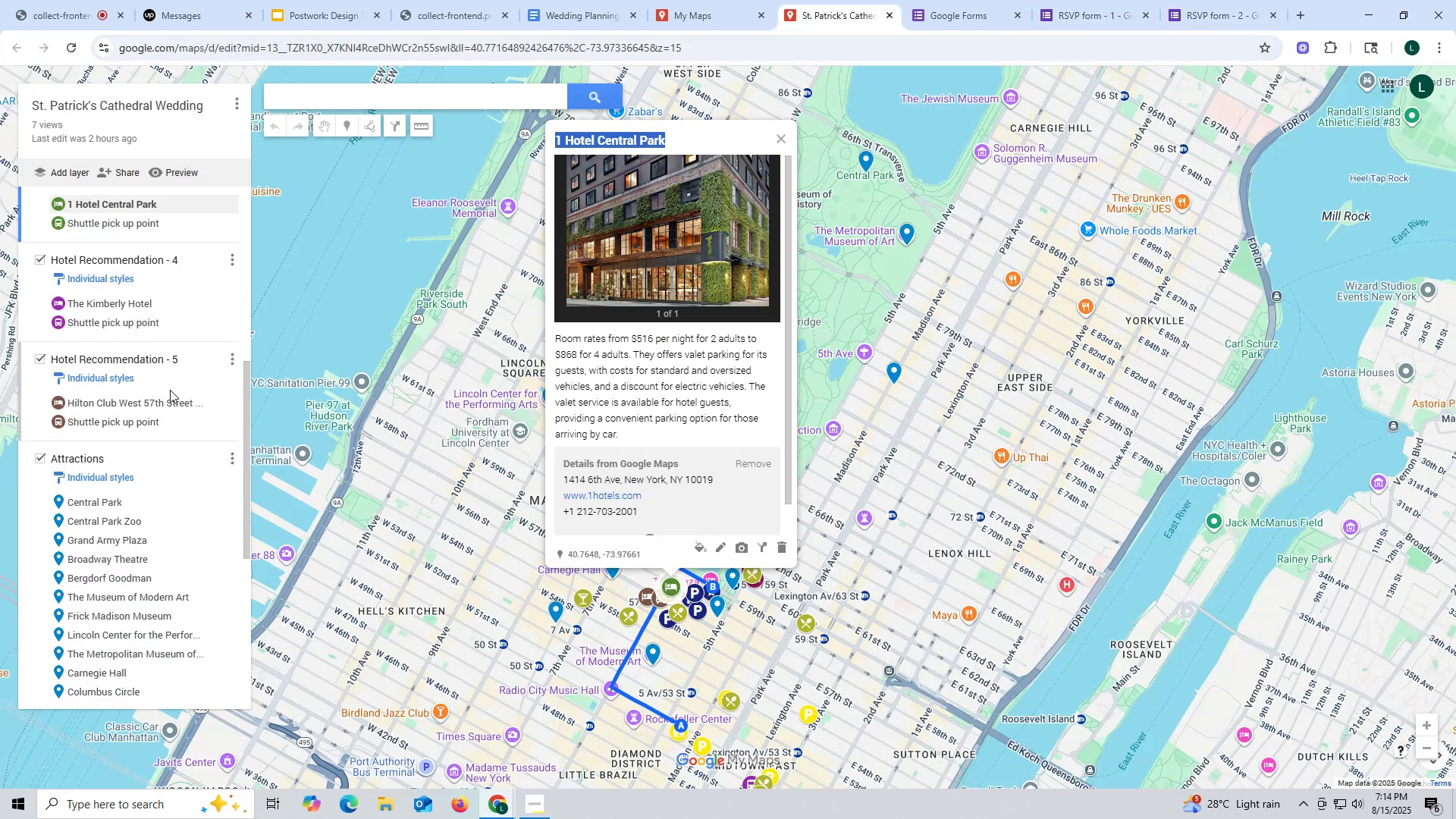 
left_click([187, 310])
 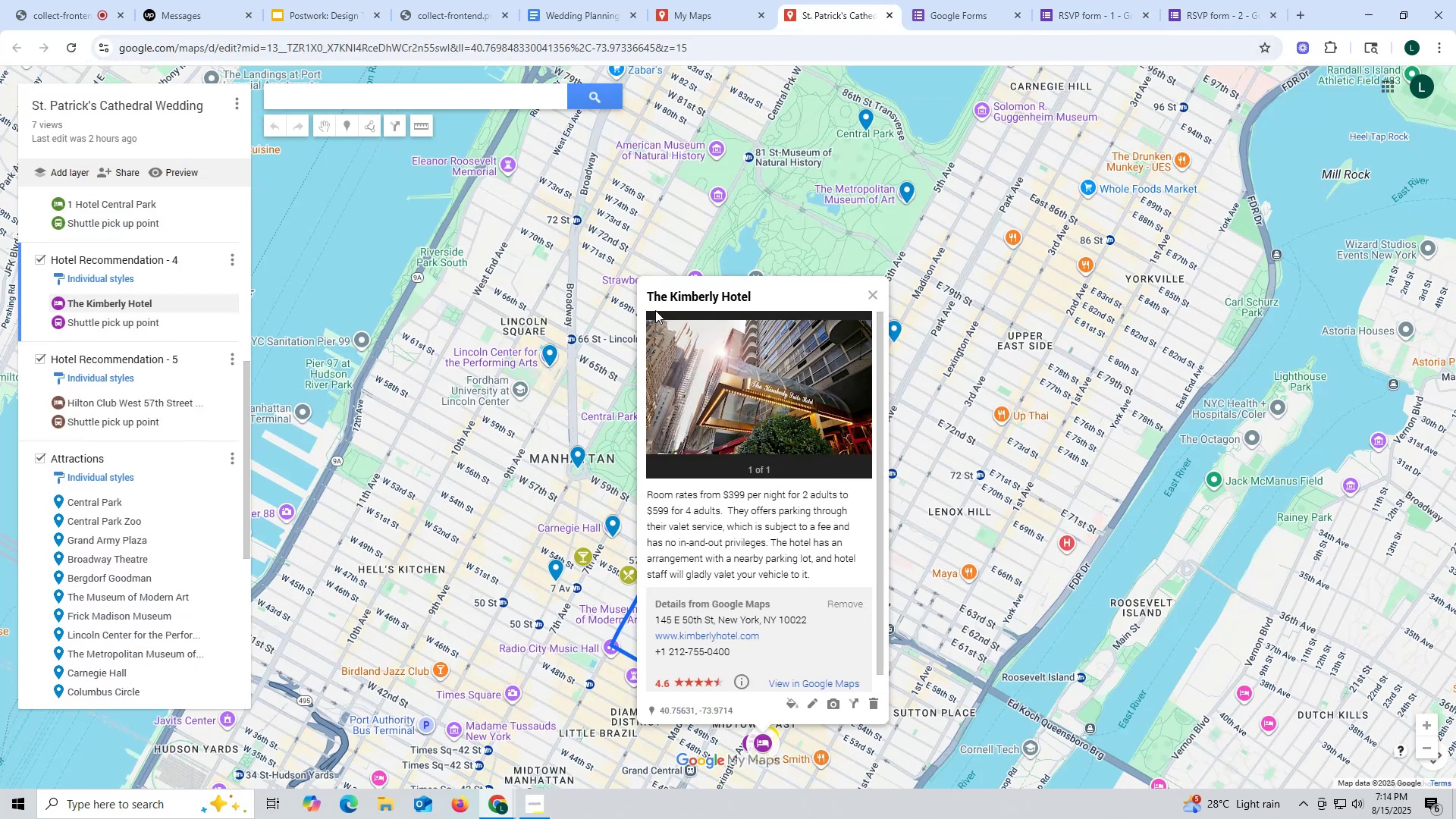 
left_click_drag(start_coordinate=[646, 292], to_coordinate=[777, 285])
 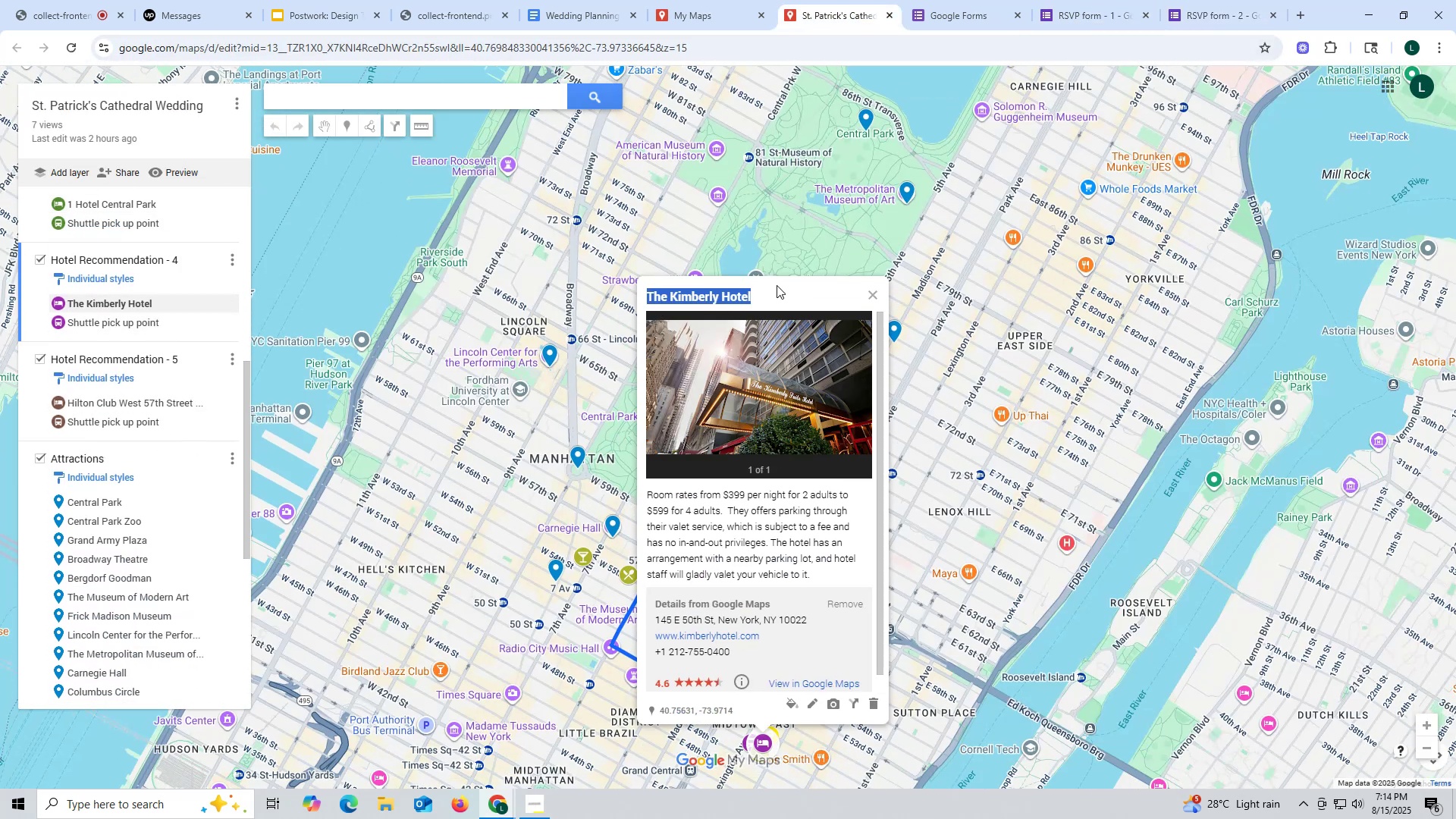 
key(Control+ControlLeft)
 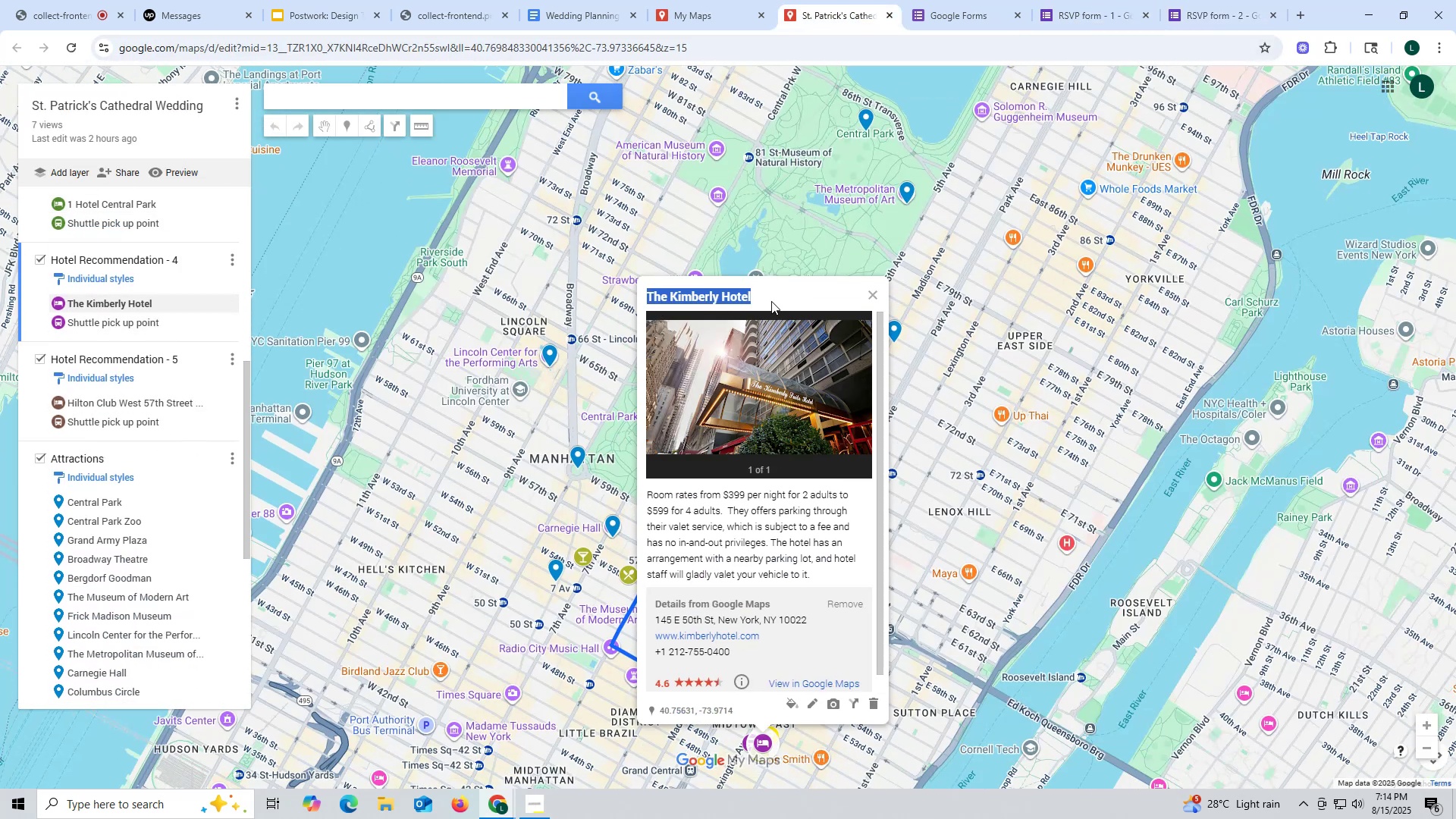 
key(Control+C)
 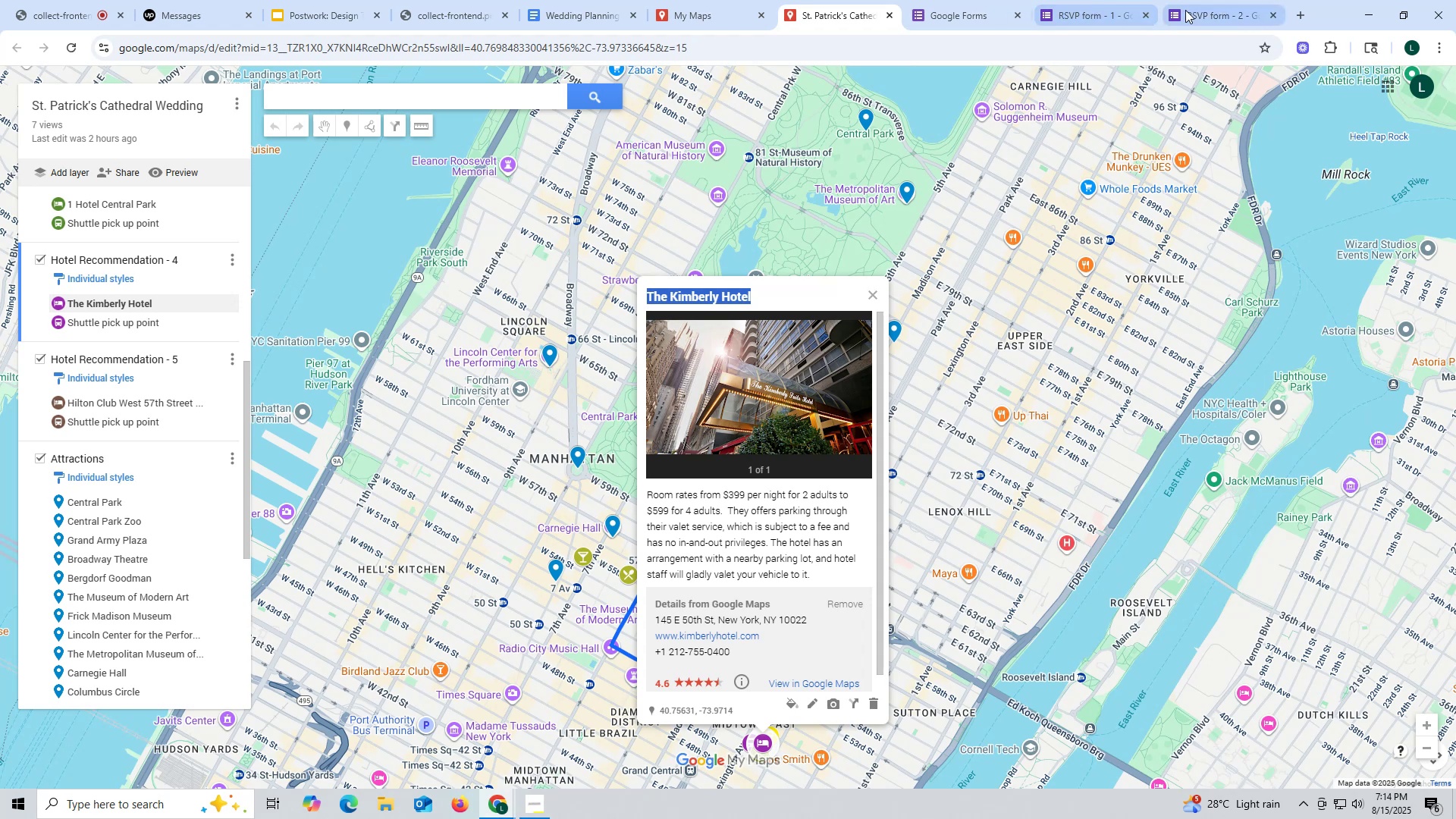 
left_click([1186, 11])
 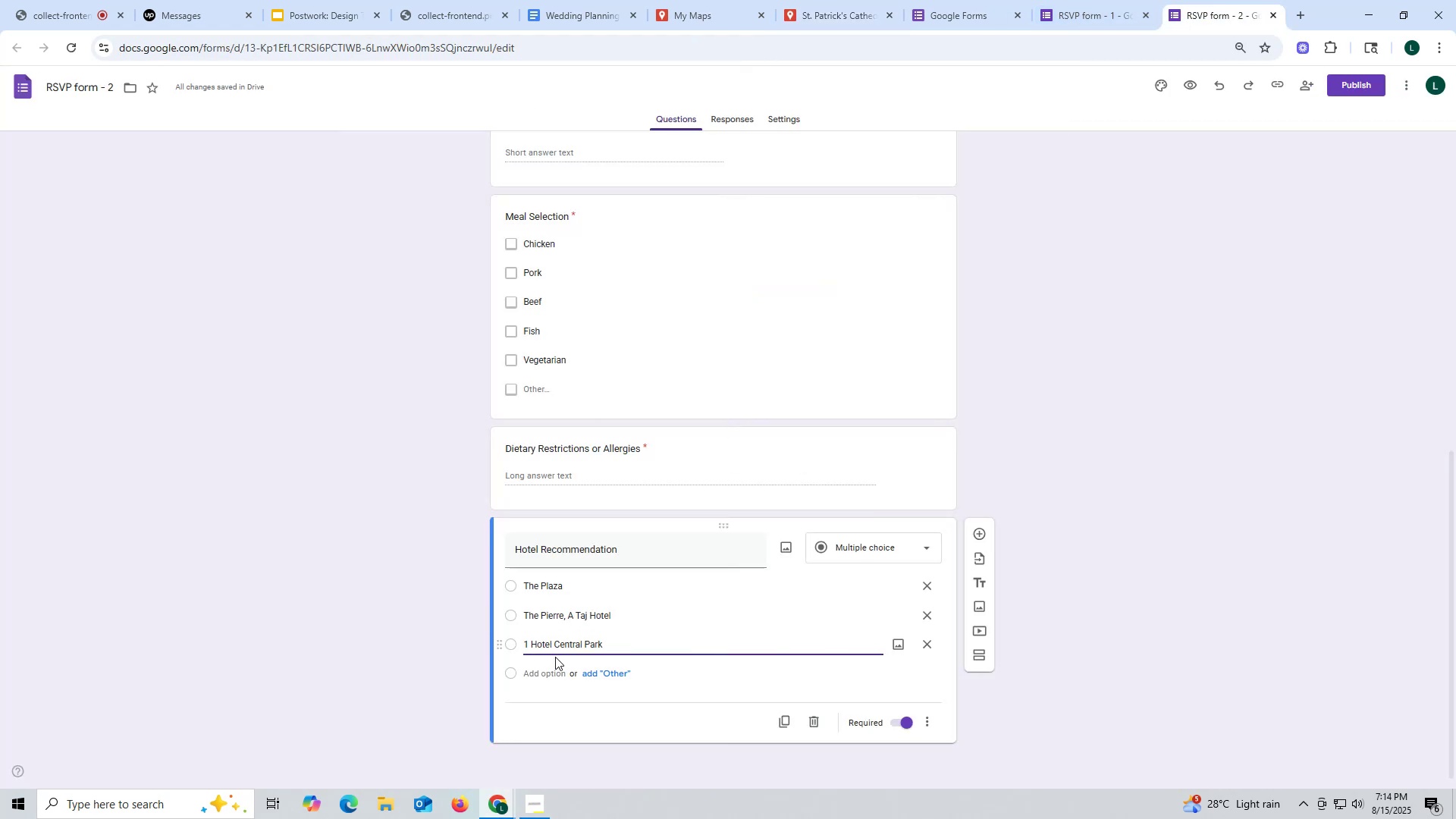 
left_click([549, 668])
 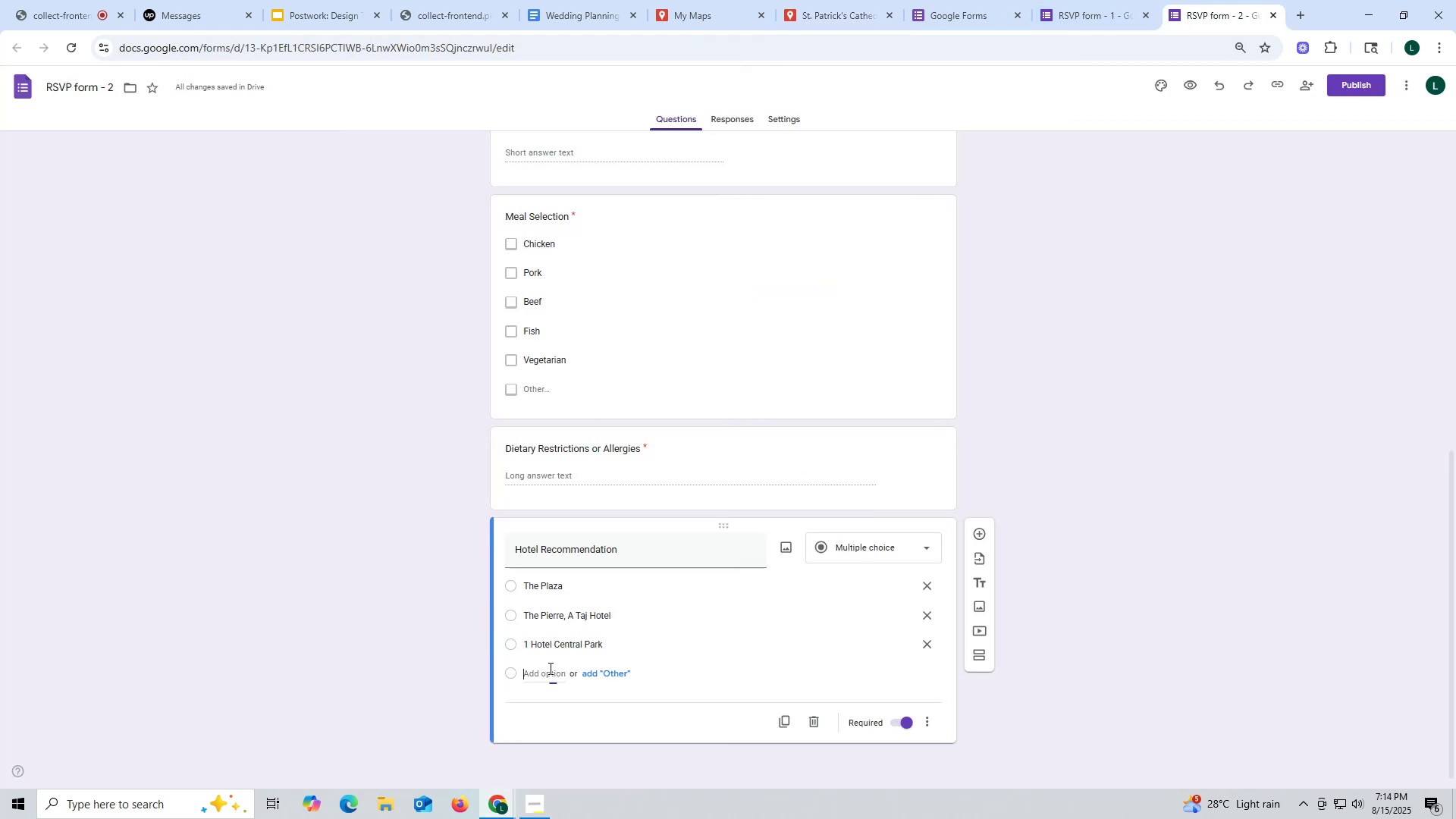 
key(Control+V)
 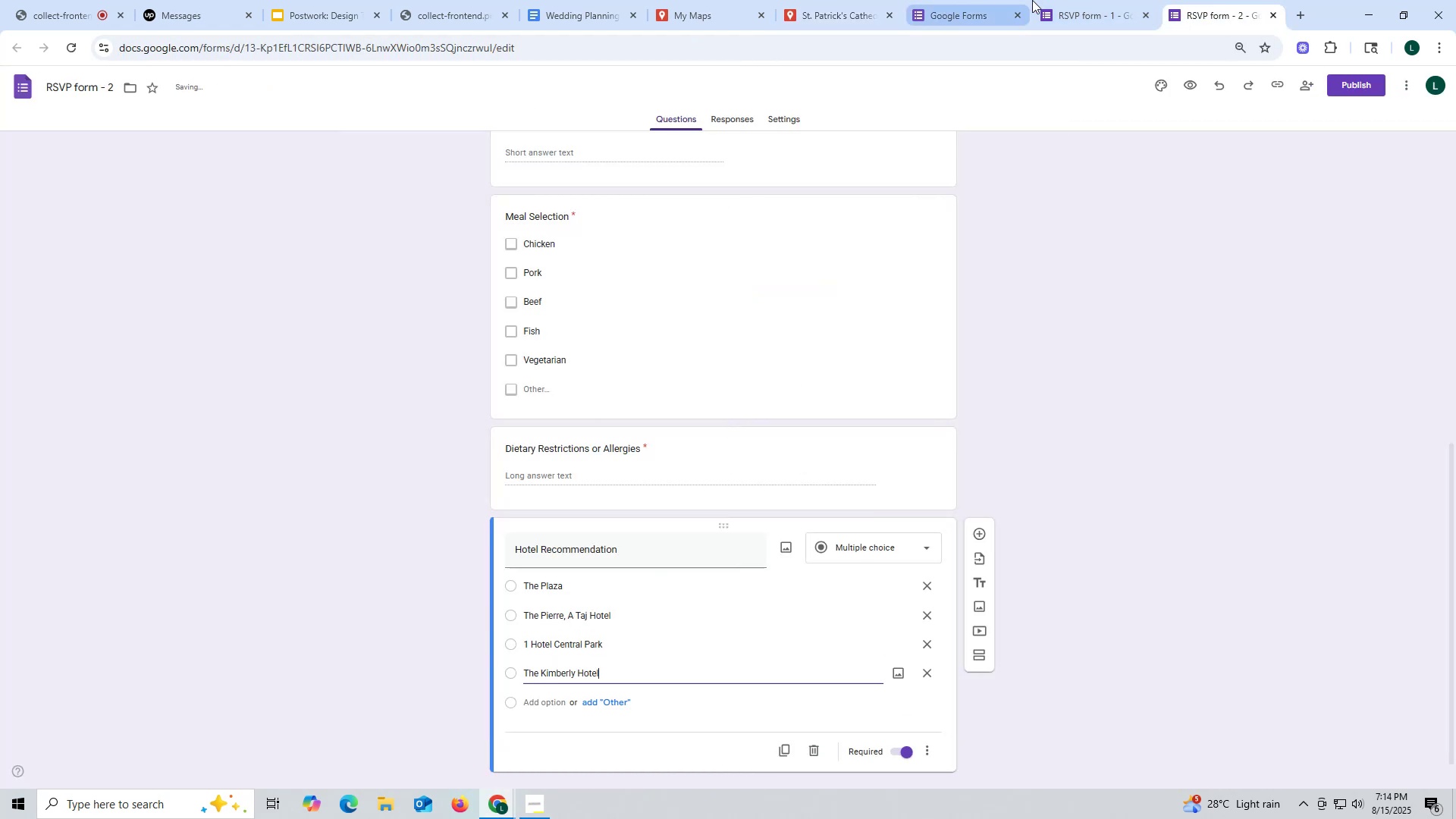 
left_click([1073, 2])
 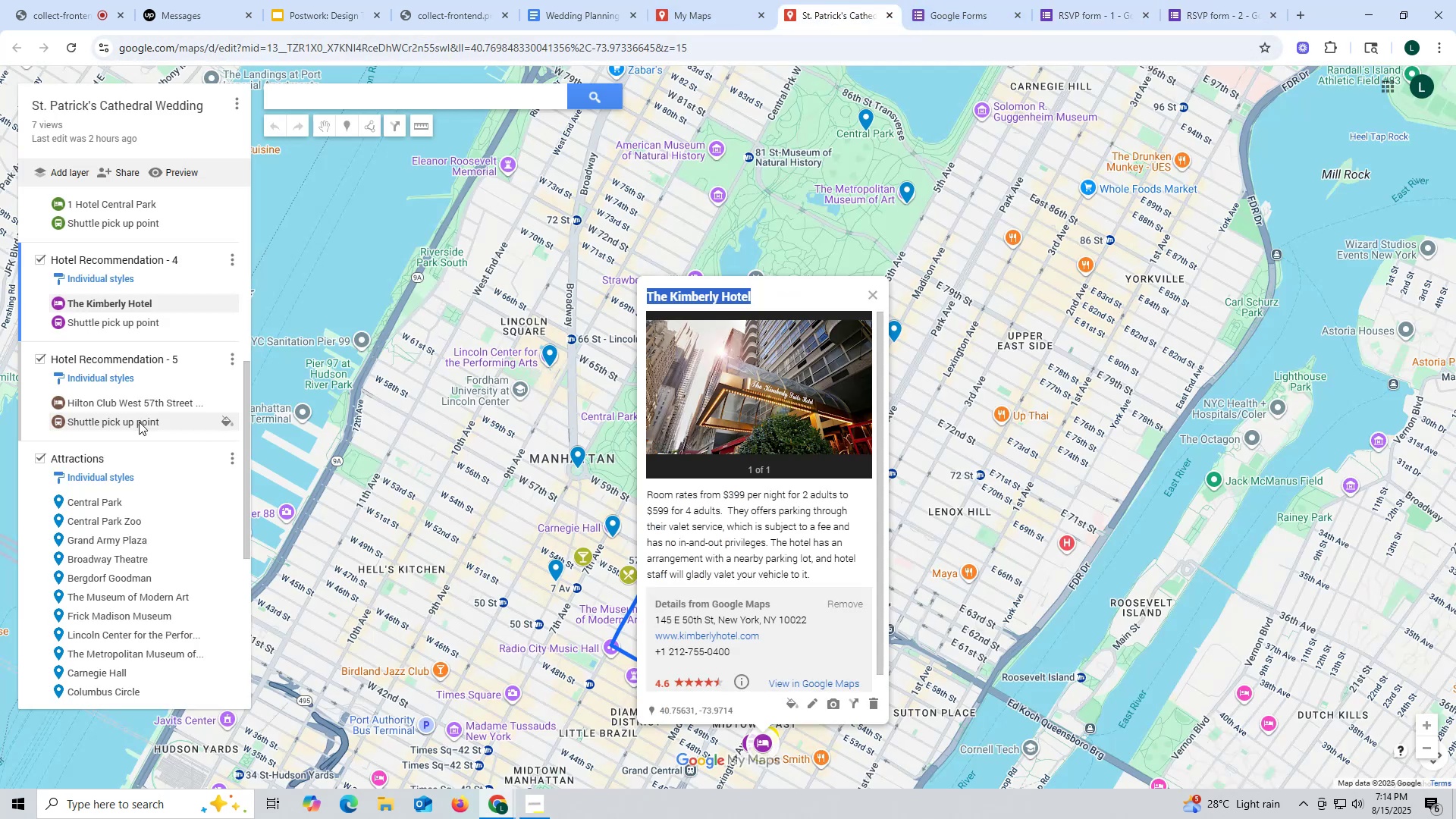 
left_click([103, 400])
 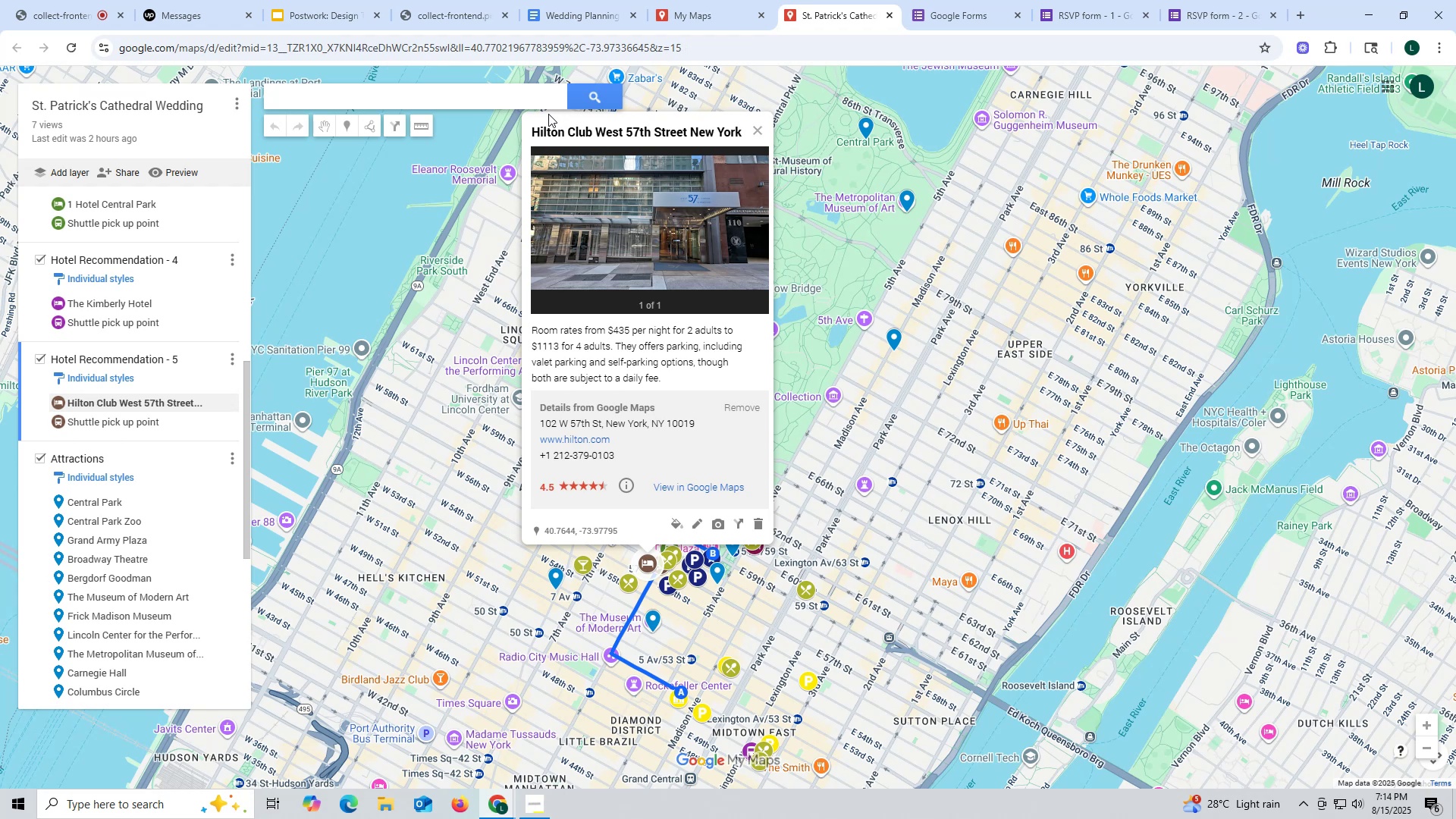 
wait(7.84)
 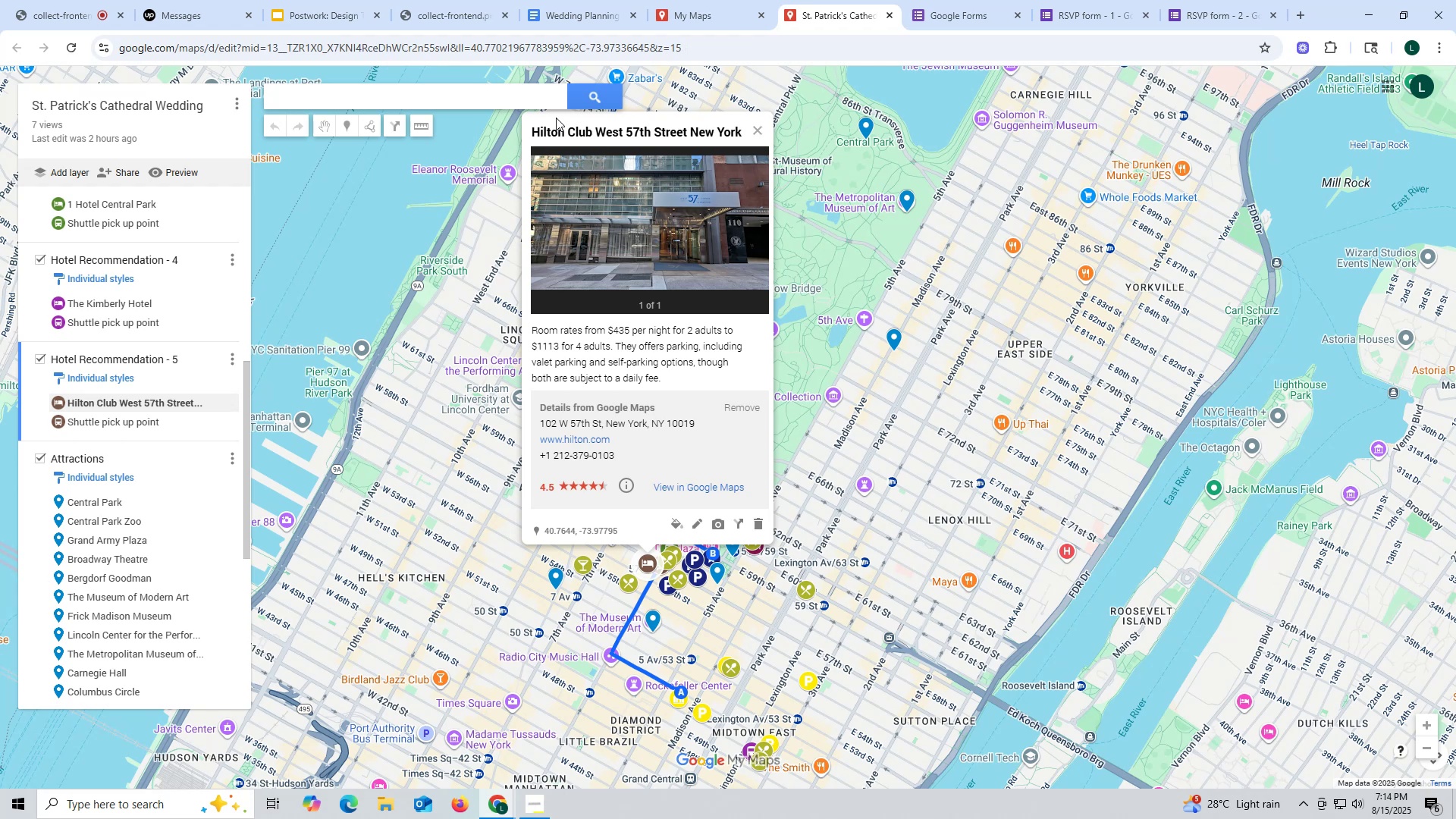 
left_click_drag(start_coordinate=[526, 131], to_coordinate=[686, 135])
 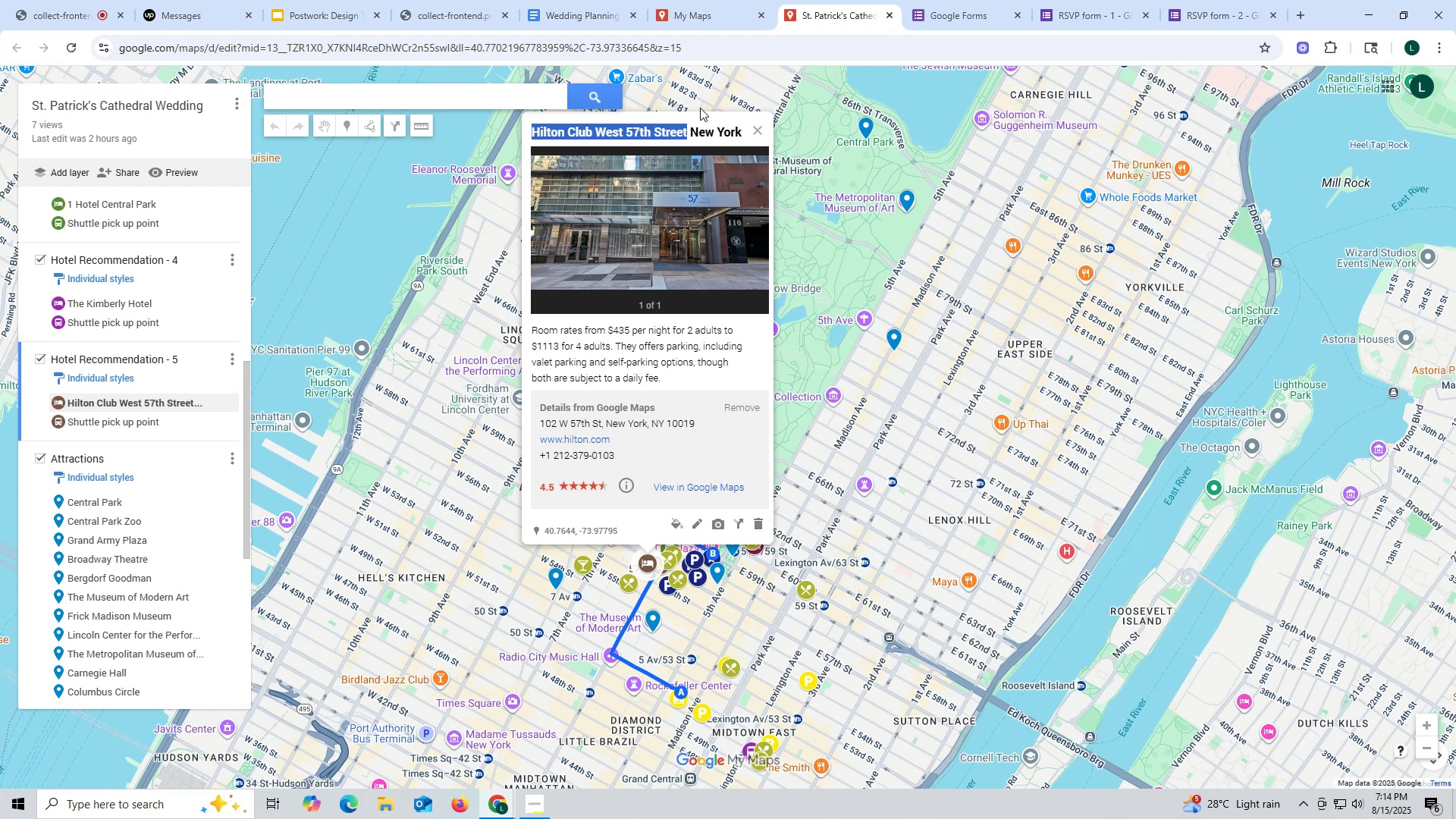 
key(Control+ControlLeft)
 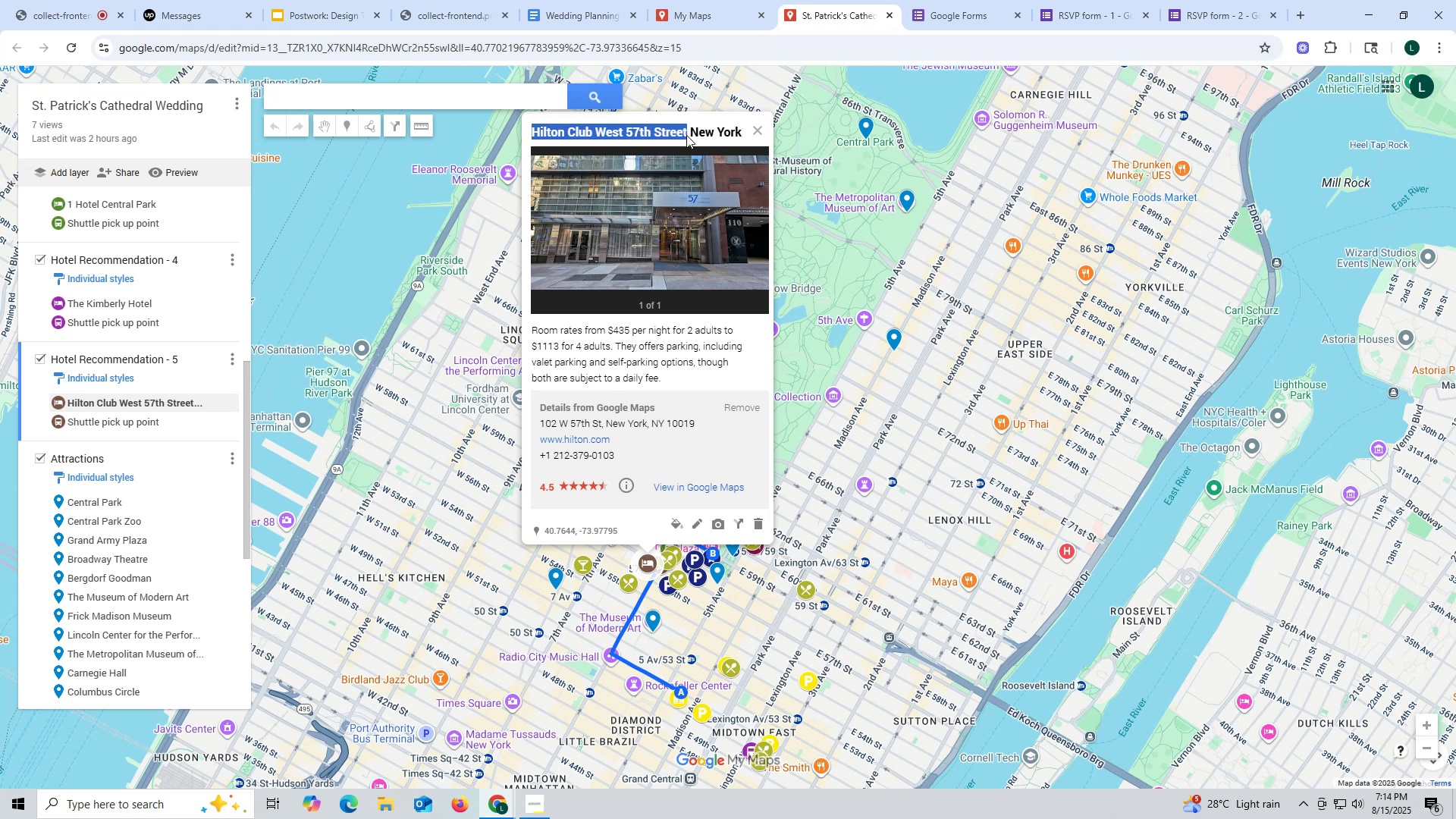 
key(Control+C)
 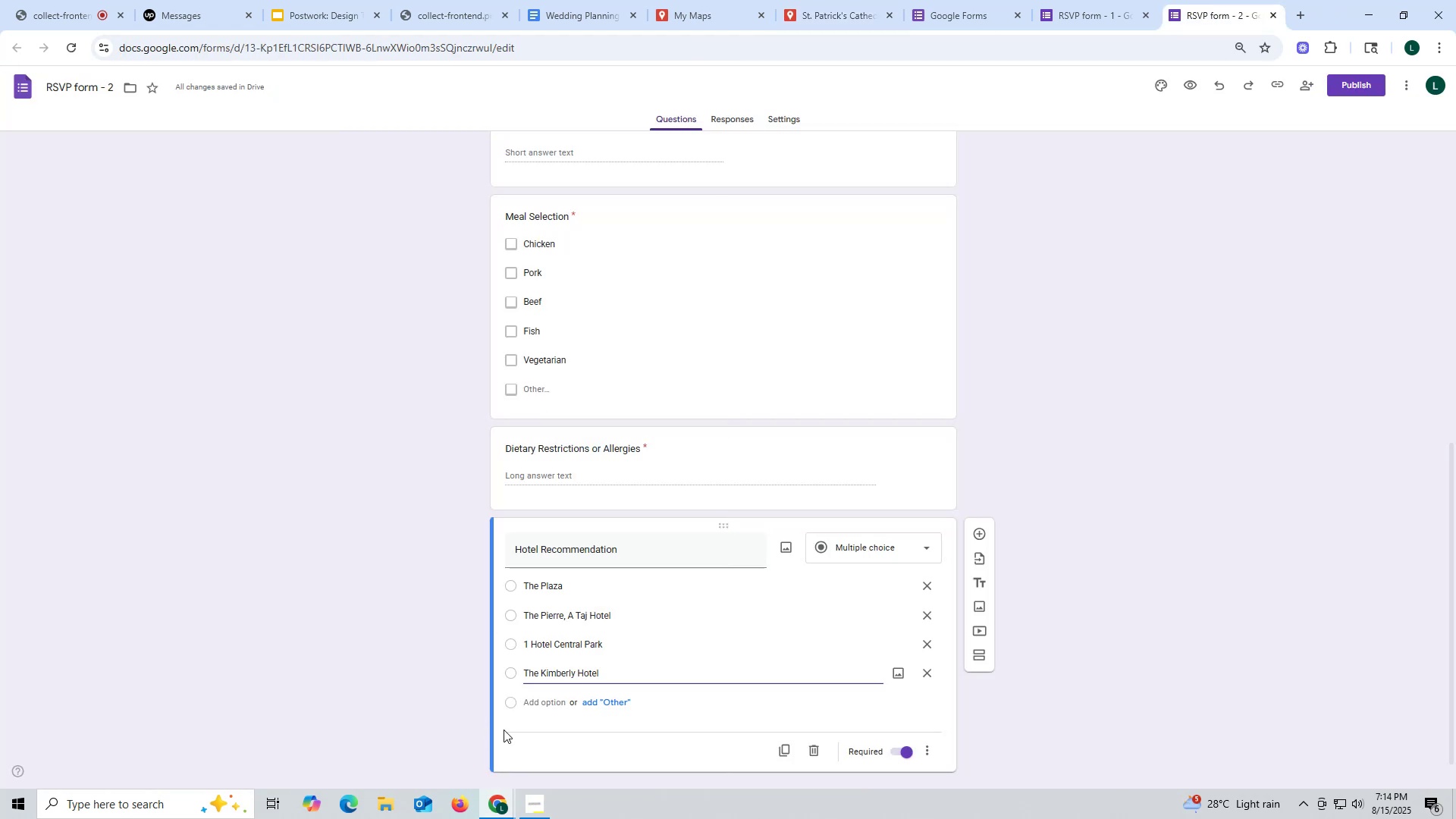 
left_click([541, 705])
 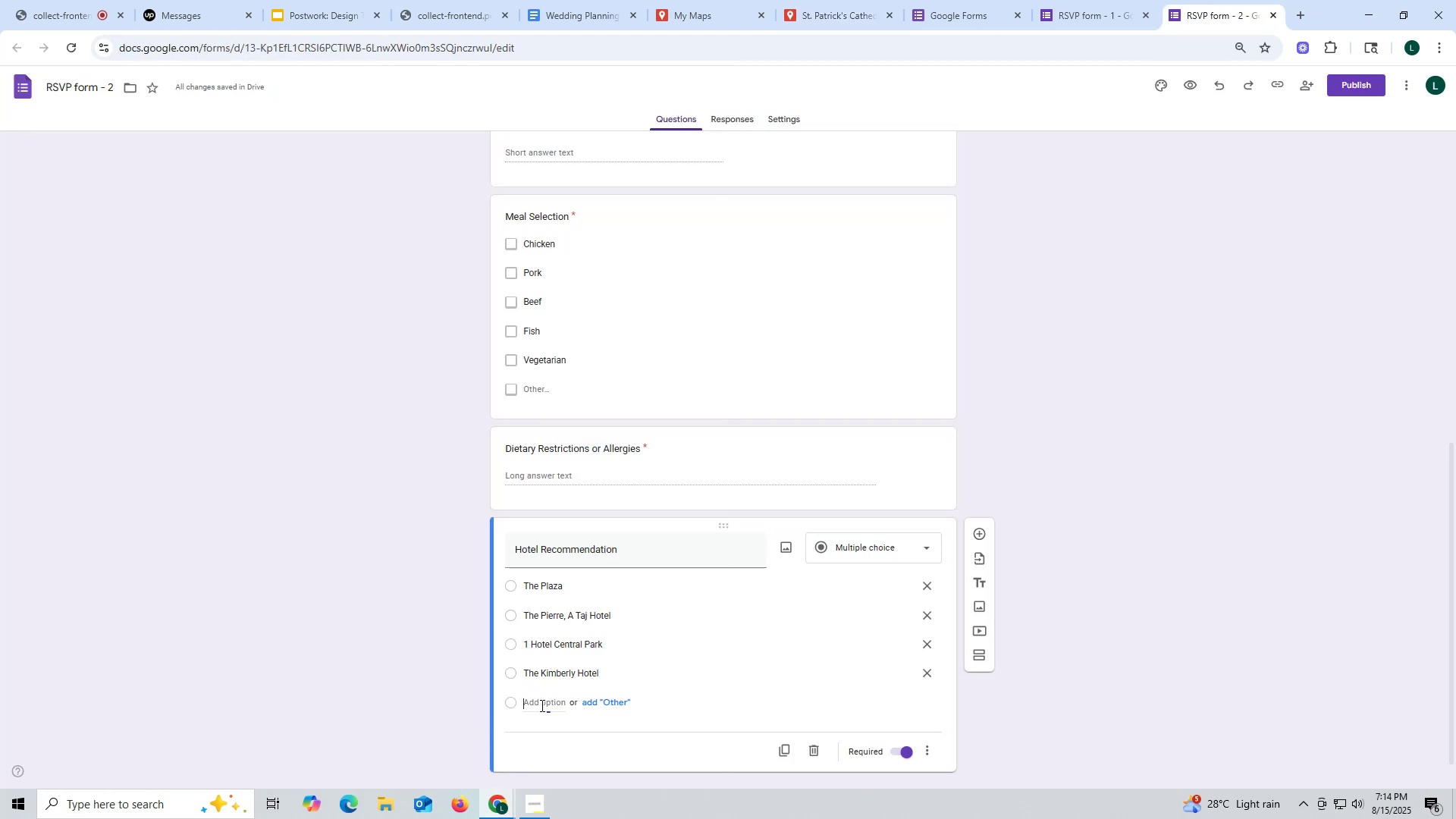 
key(Control+ControlLeft)
 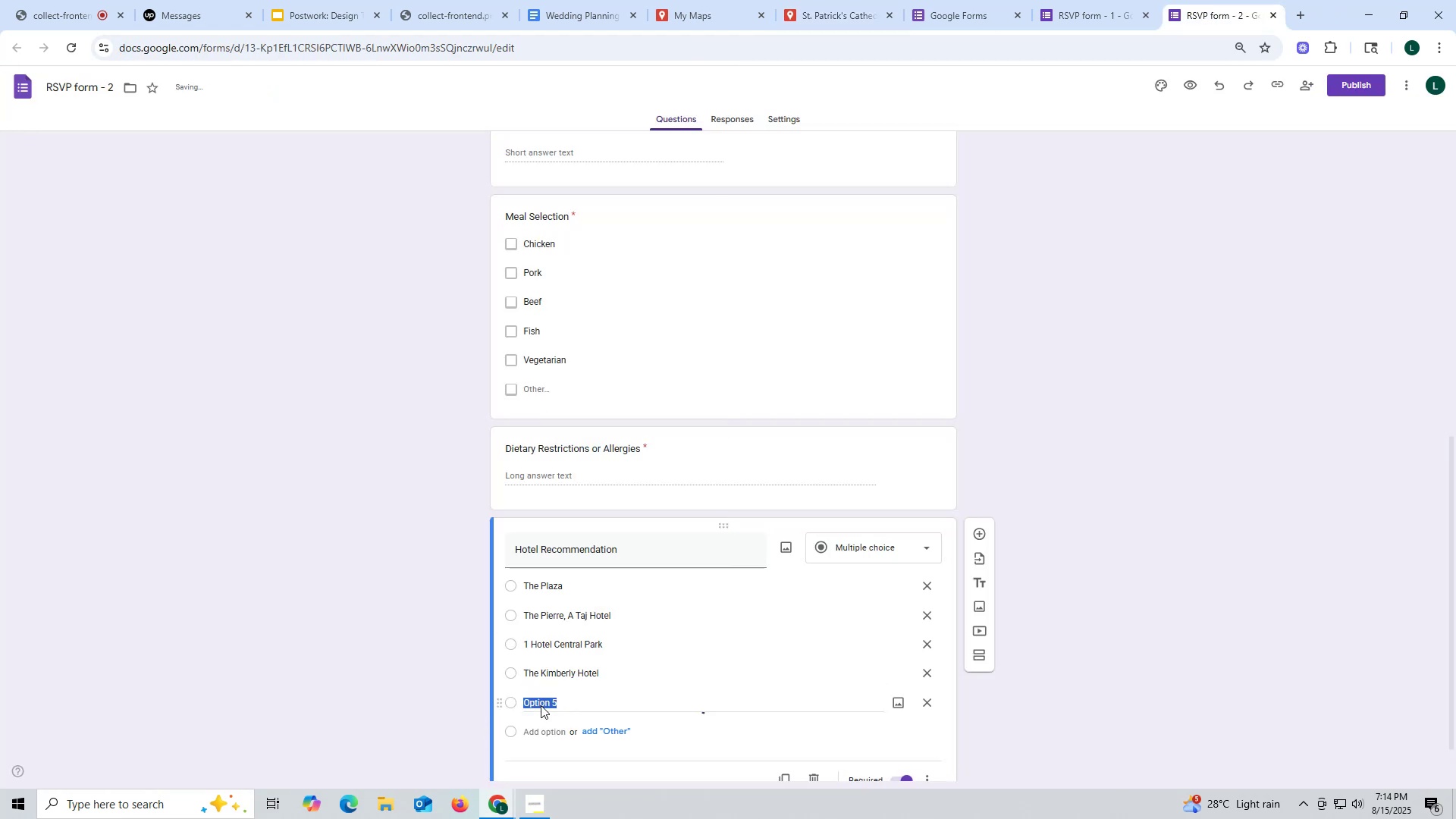 
key(Control+V)
 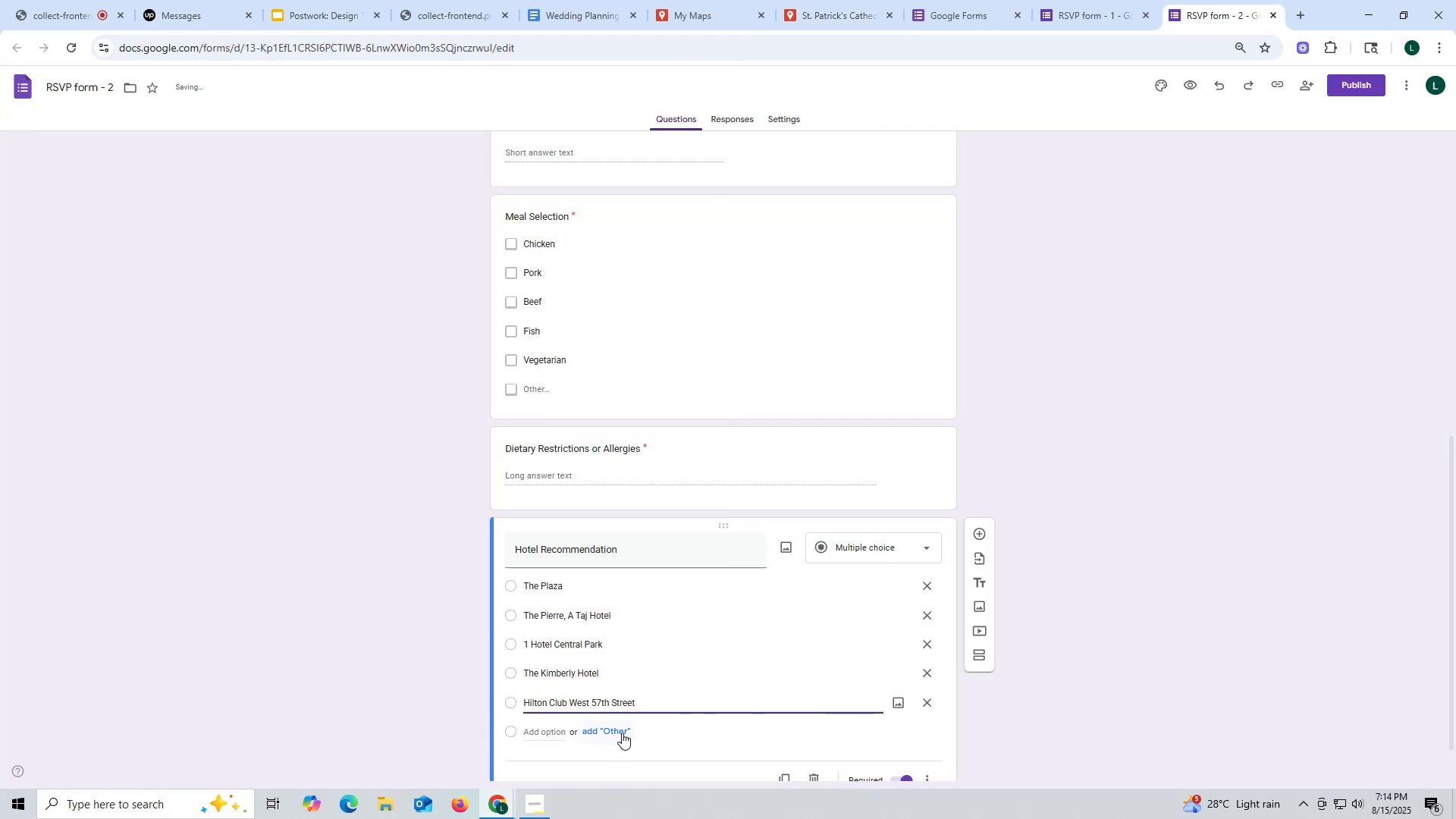 
left_click([623, 730])
 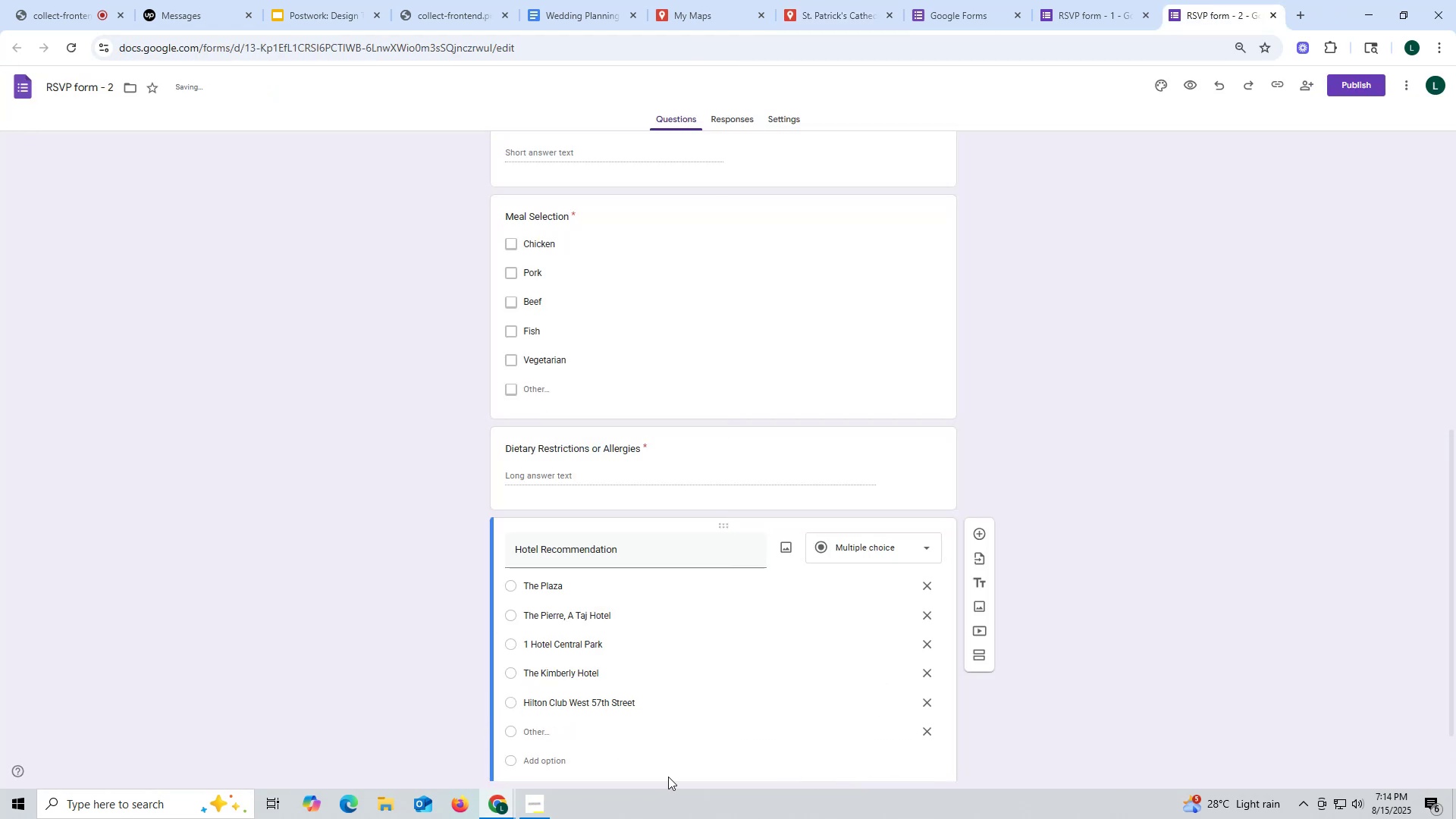 
left_click([668, 776])
 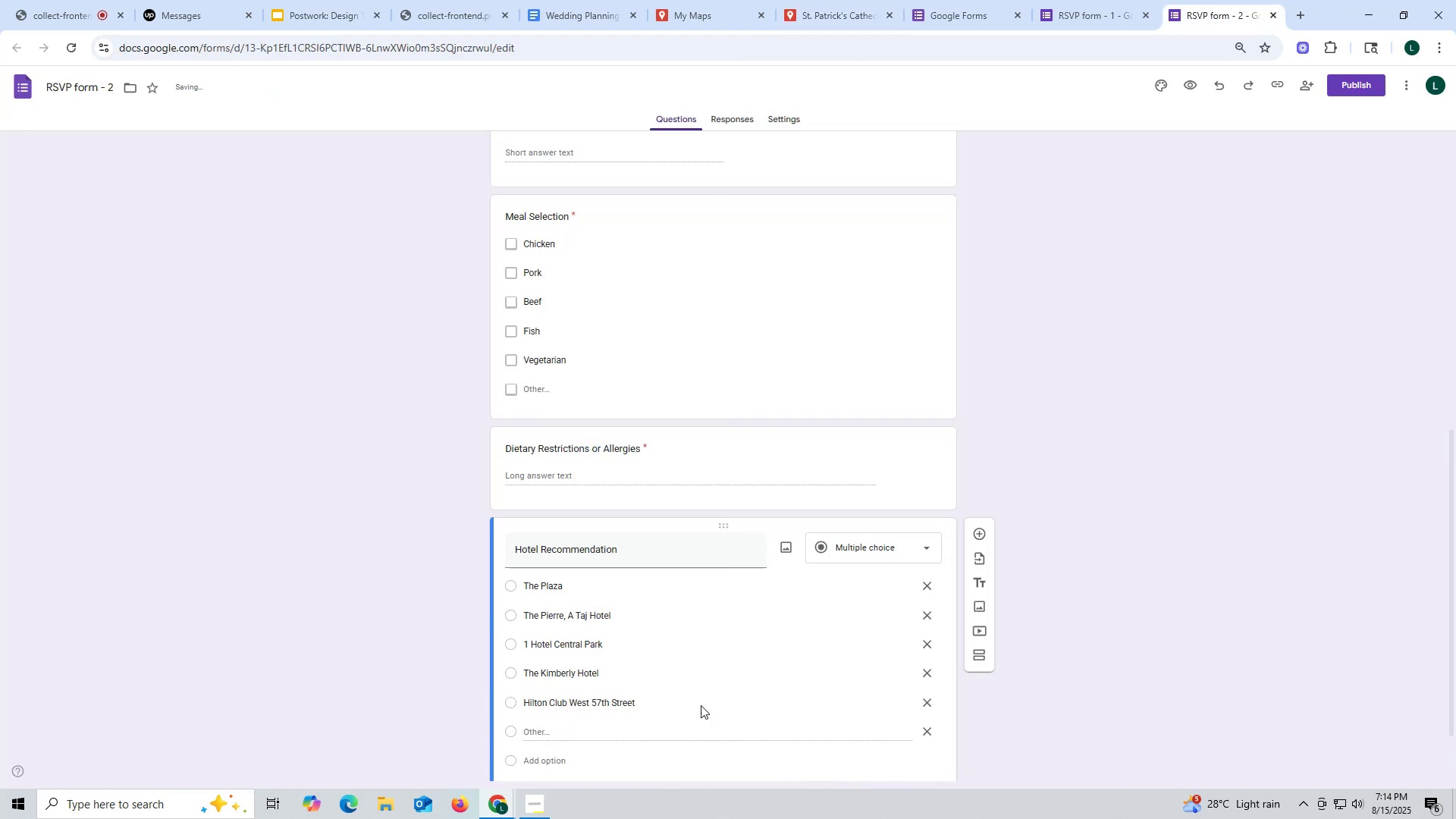 
scroll: coordinate [740, 661], scroll_direction: down, amount: 5.0
 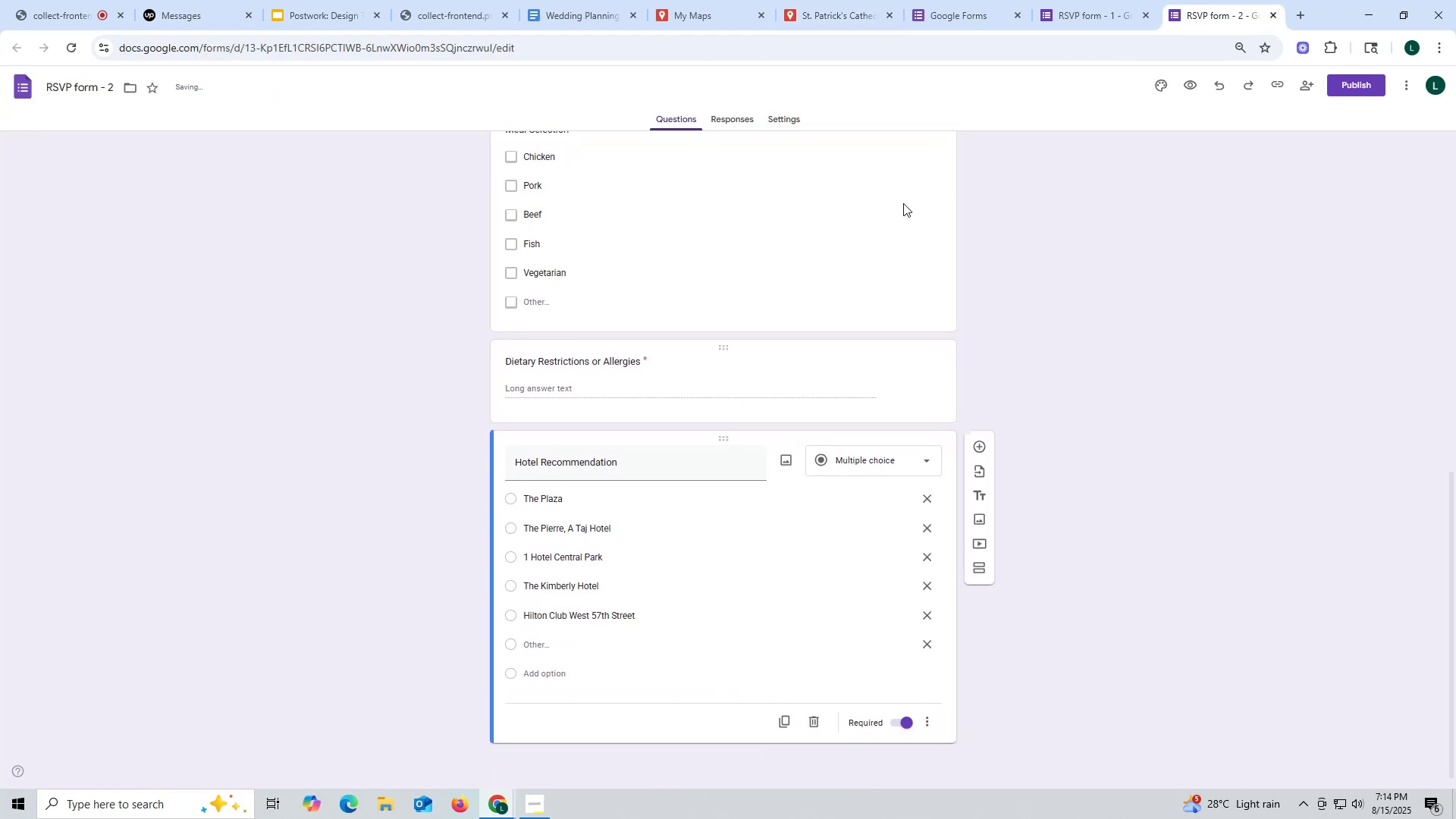 
mouse_move([1075, 27])
 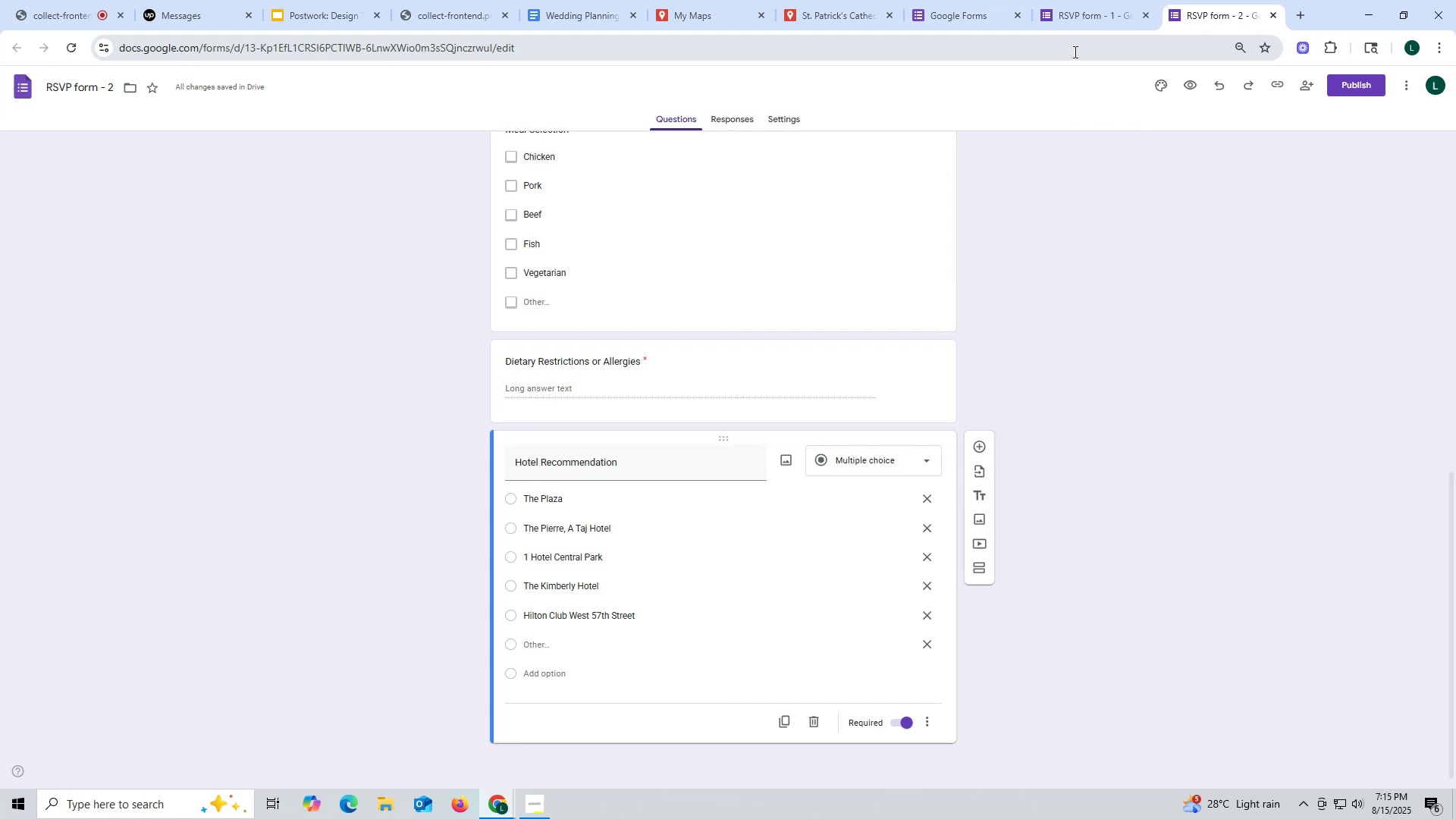 
wait(22.0)
 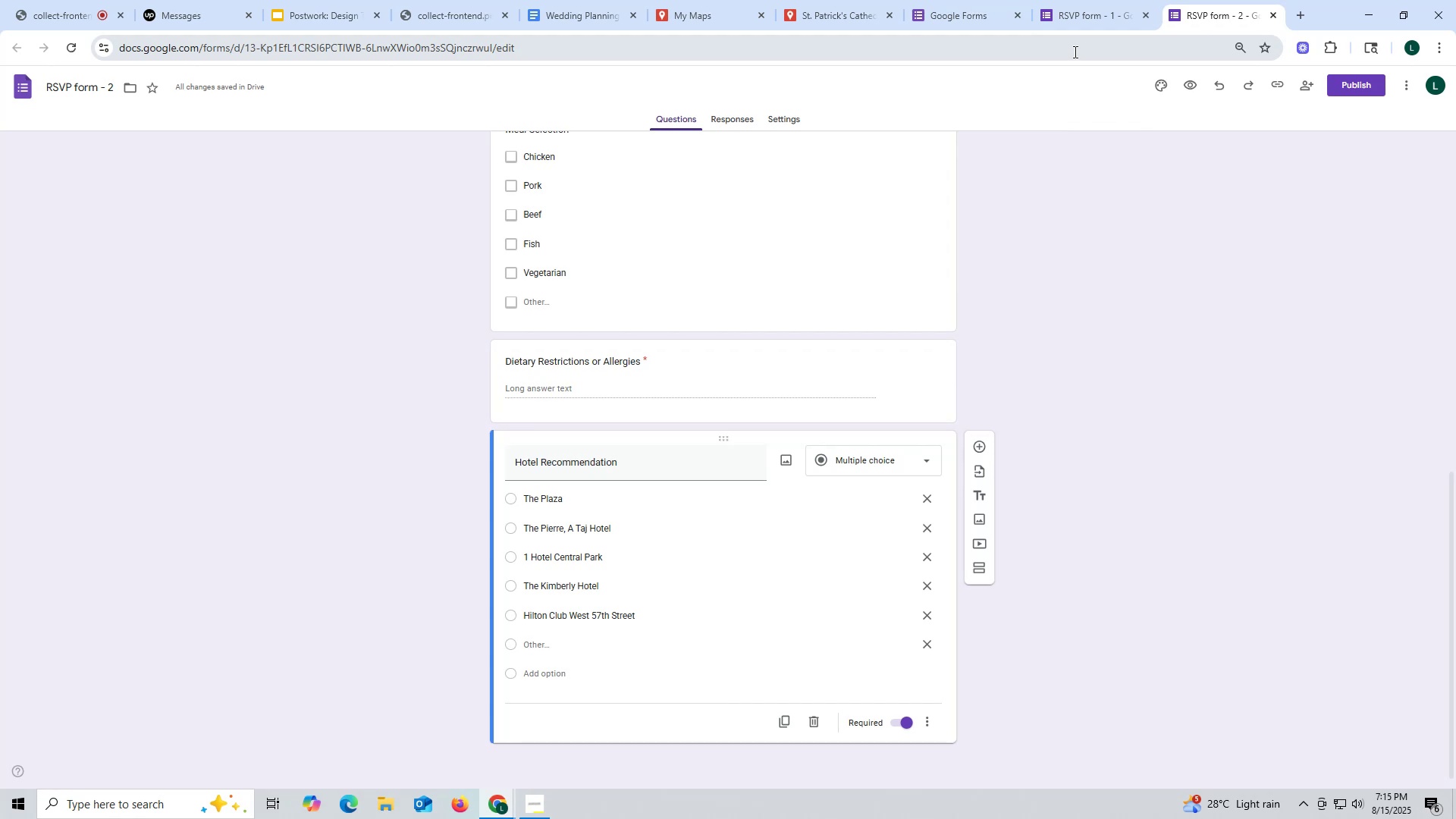 
scroll: coordinate [993, 199], scroll_direction: down, amount: 2.0
 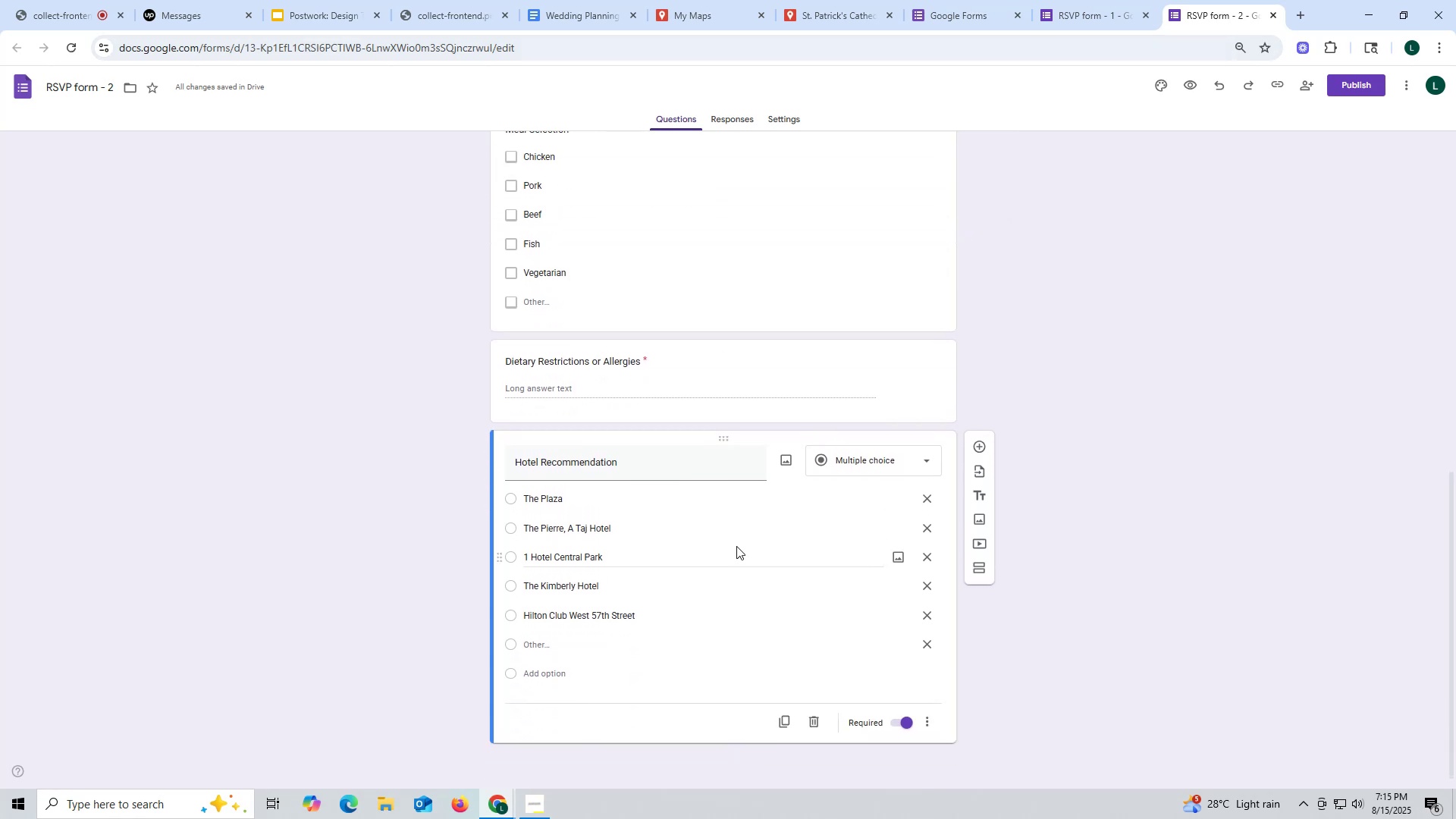 
wait(8.88)
 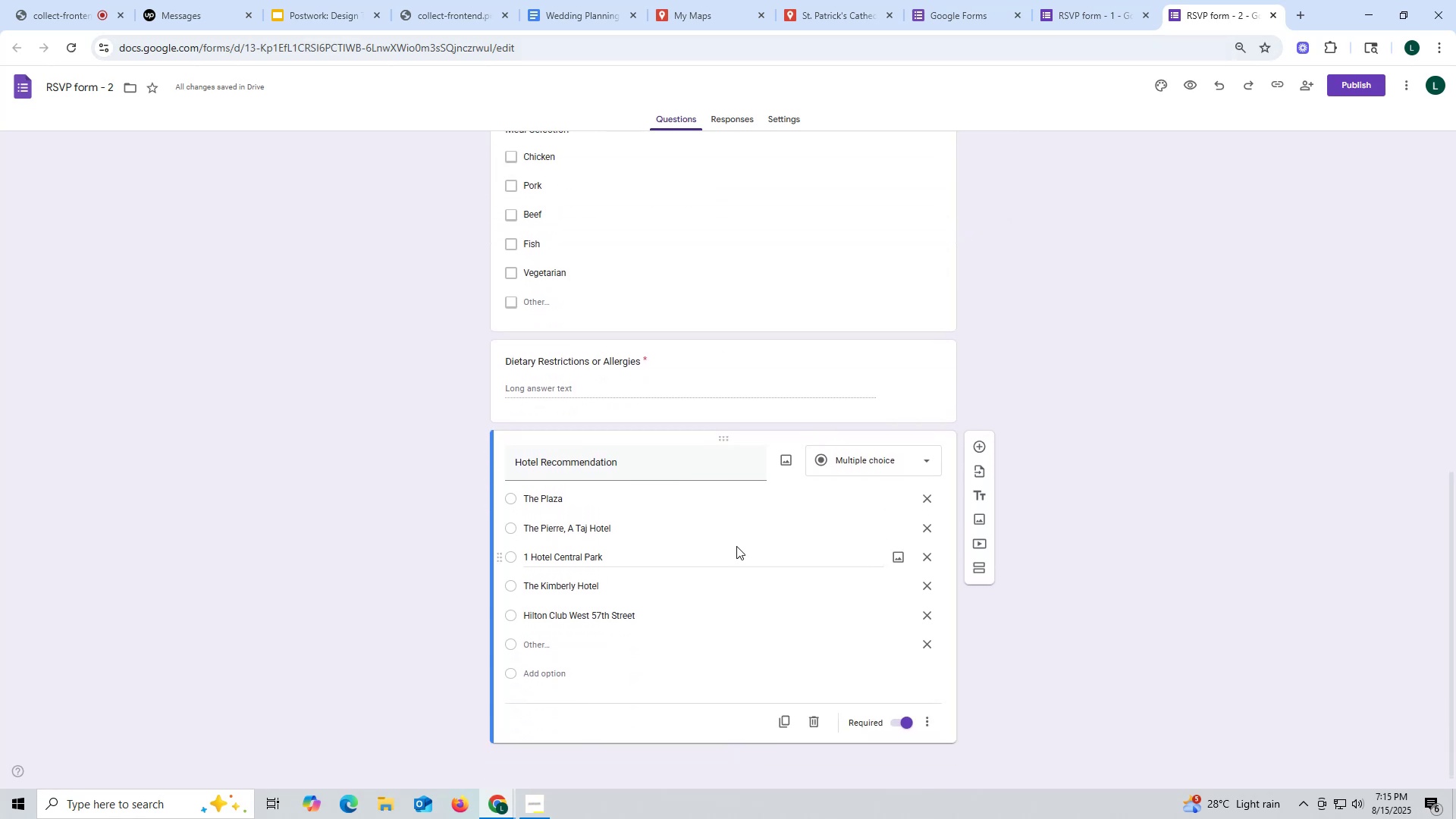 
left_click([1106, 8])
 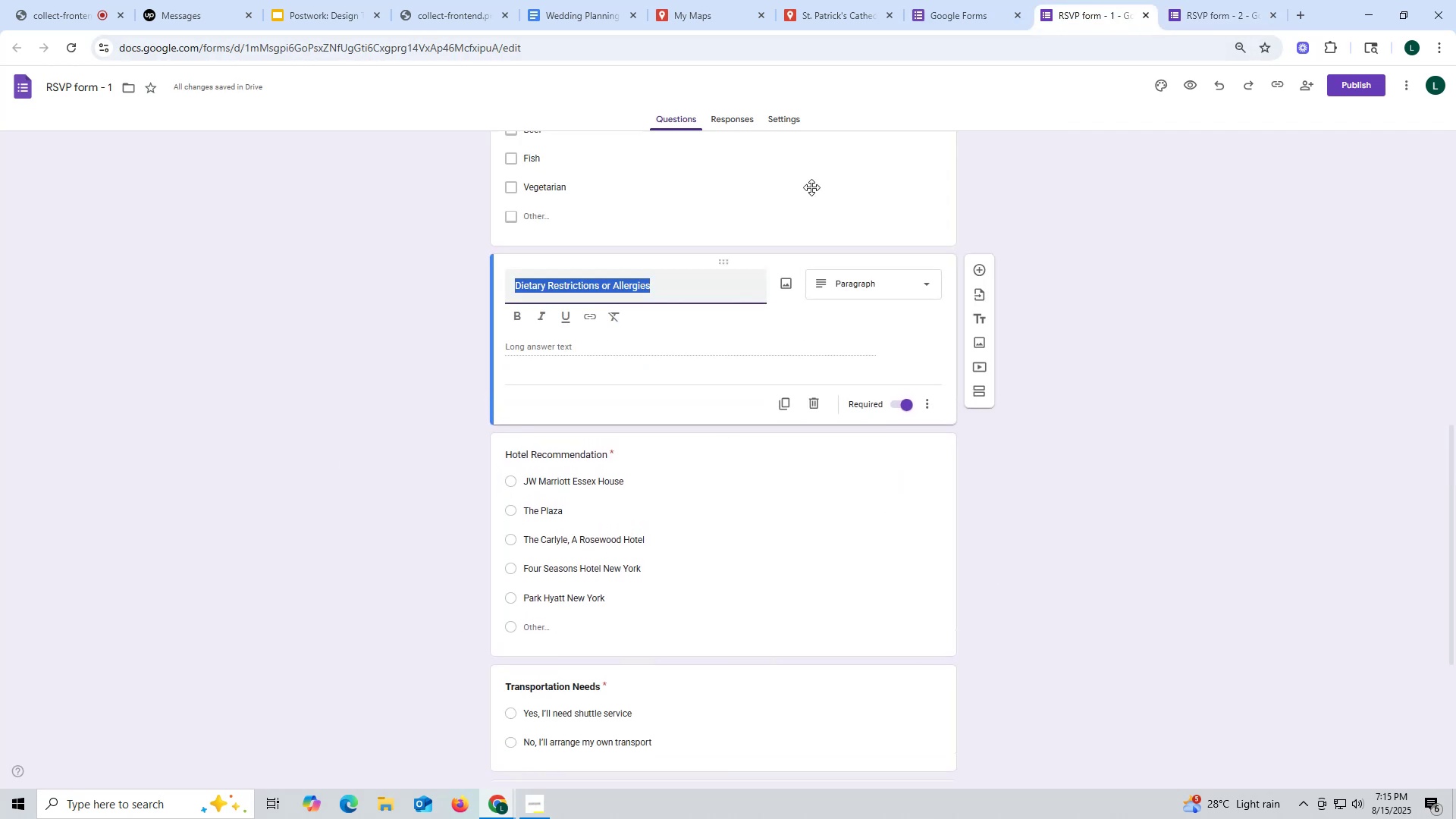 
scroll: coordinate [656, 528], scroll_direction: down, amount: 2.0
 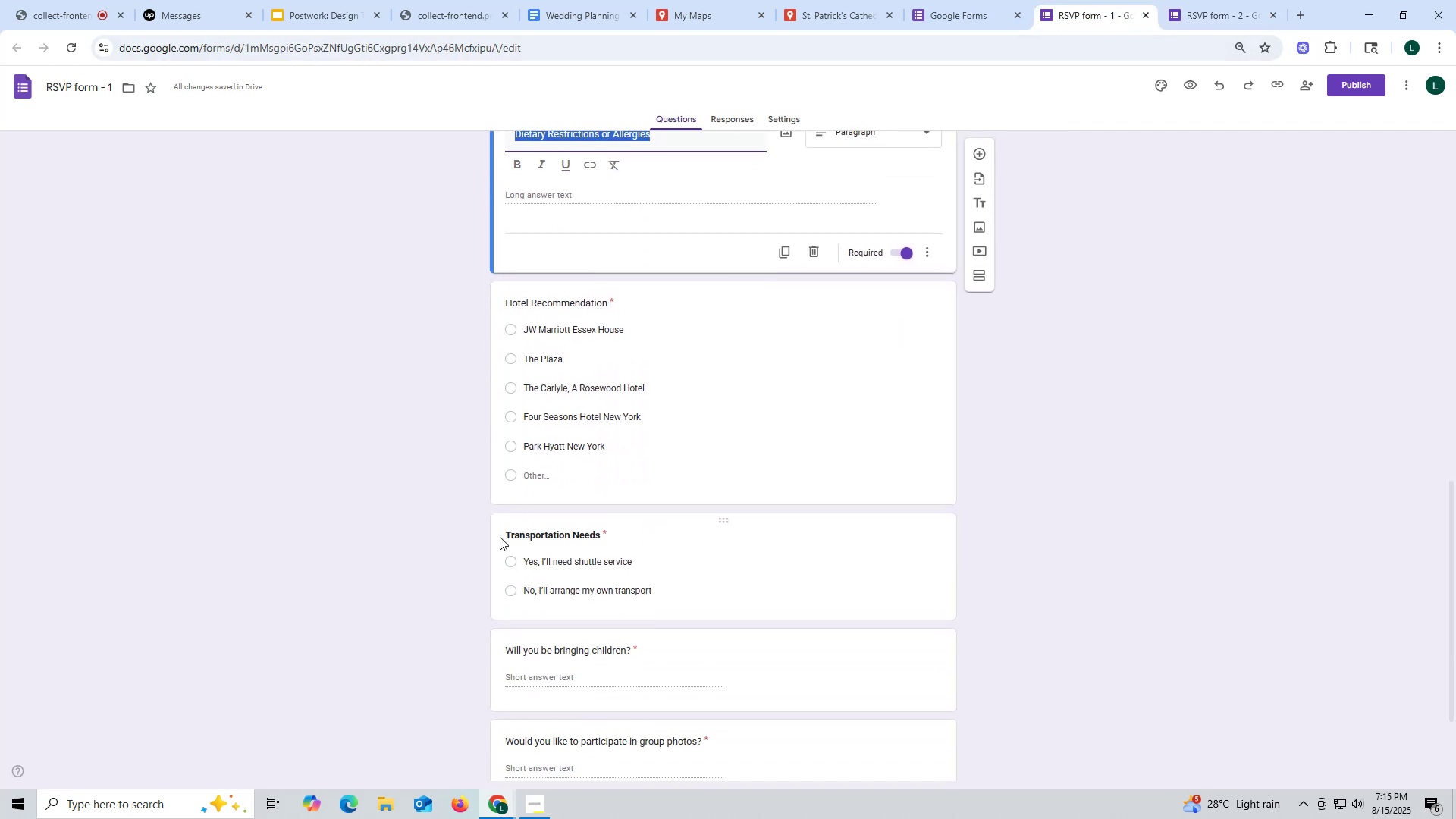 
left_click_drag(start_coordinate=[500, 534], to_coordinate=[601, 512])
 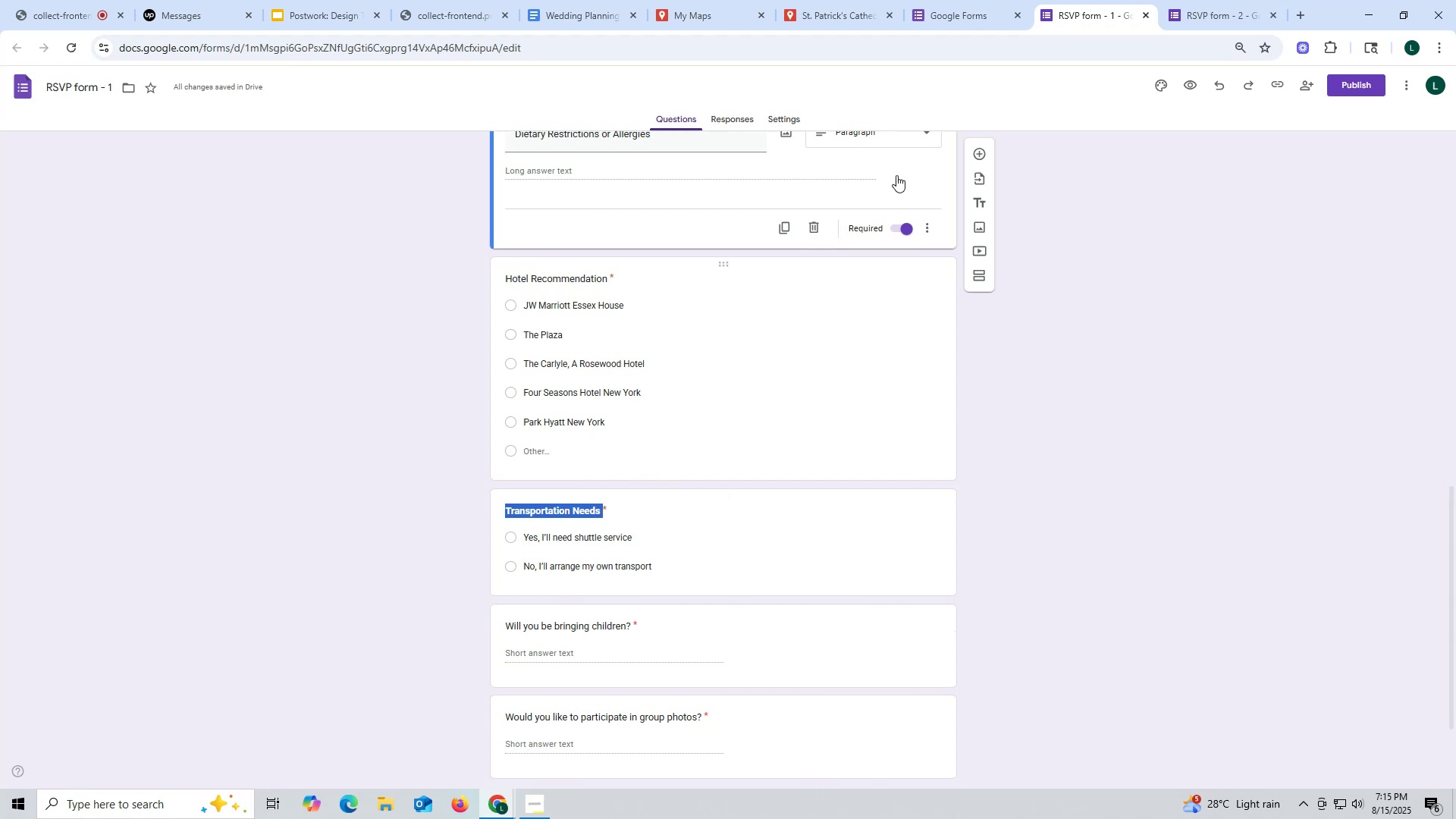 
key(Control+ControlLeft)
 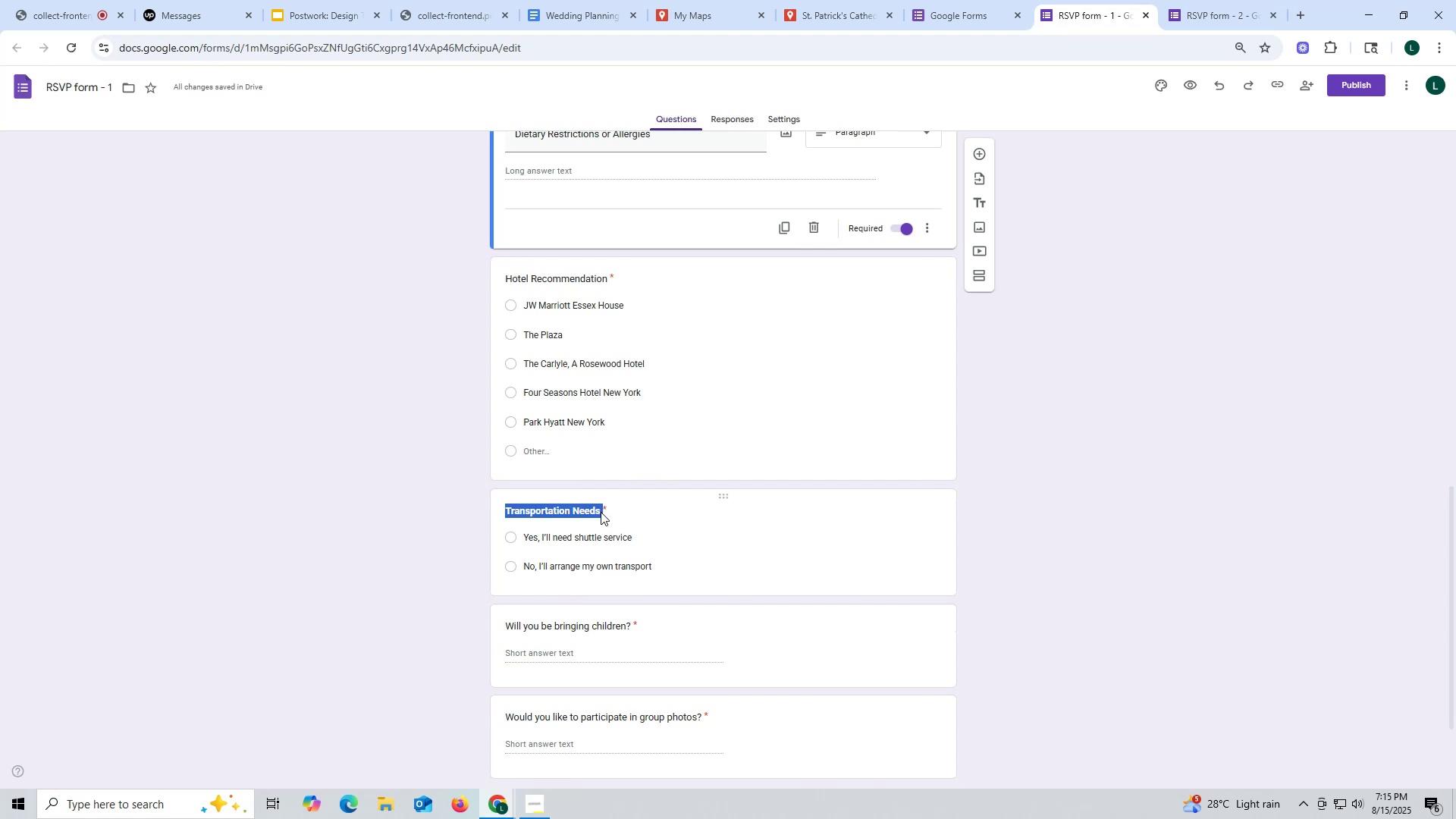 
key(Control+C)
 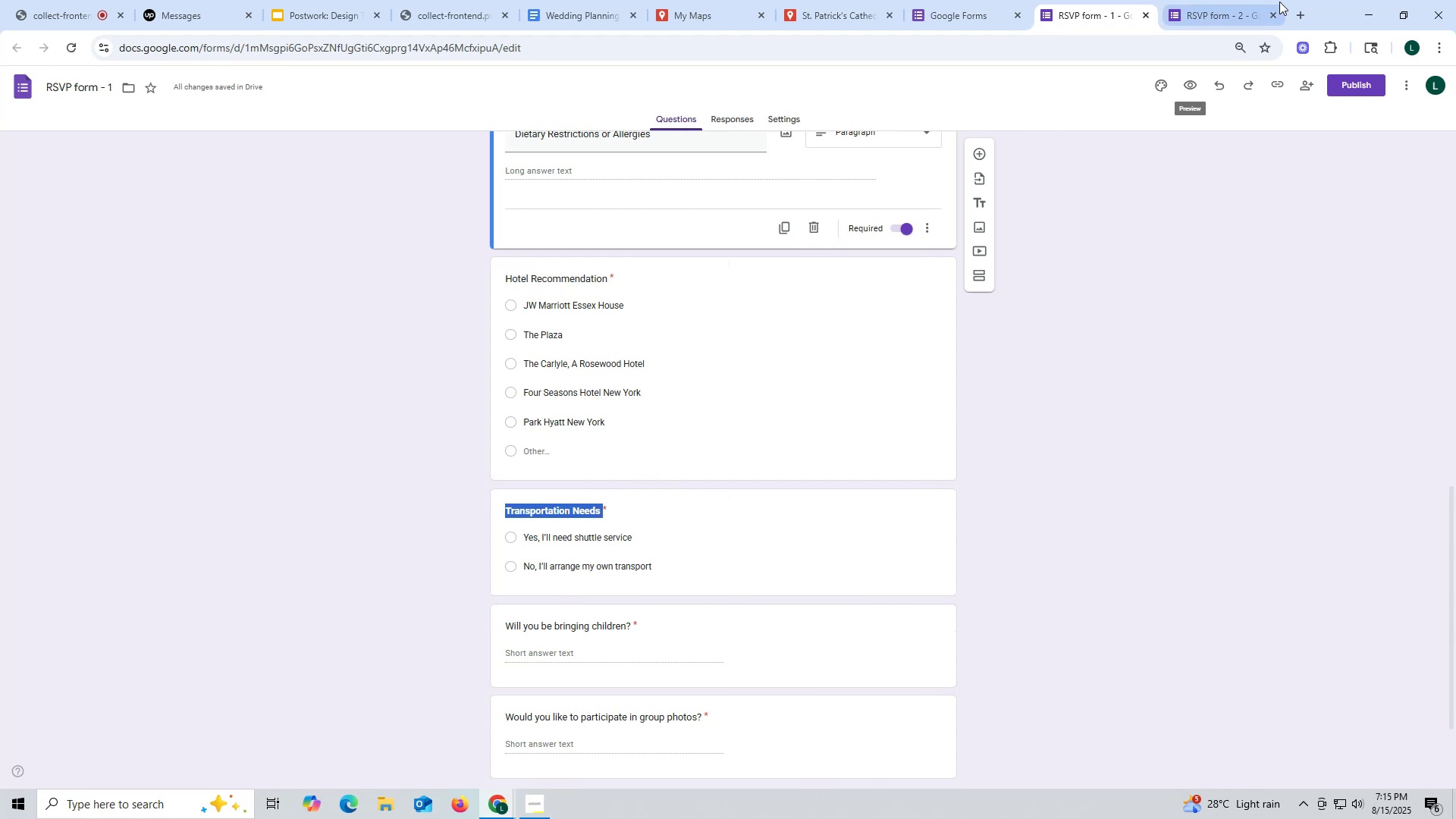 
left_click([1207, 2])
 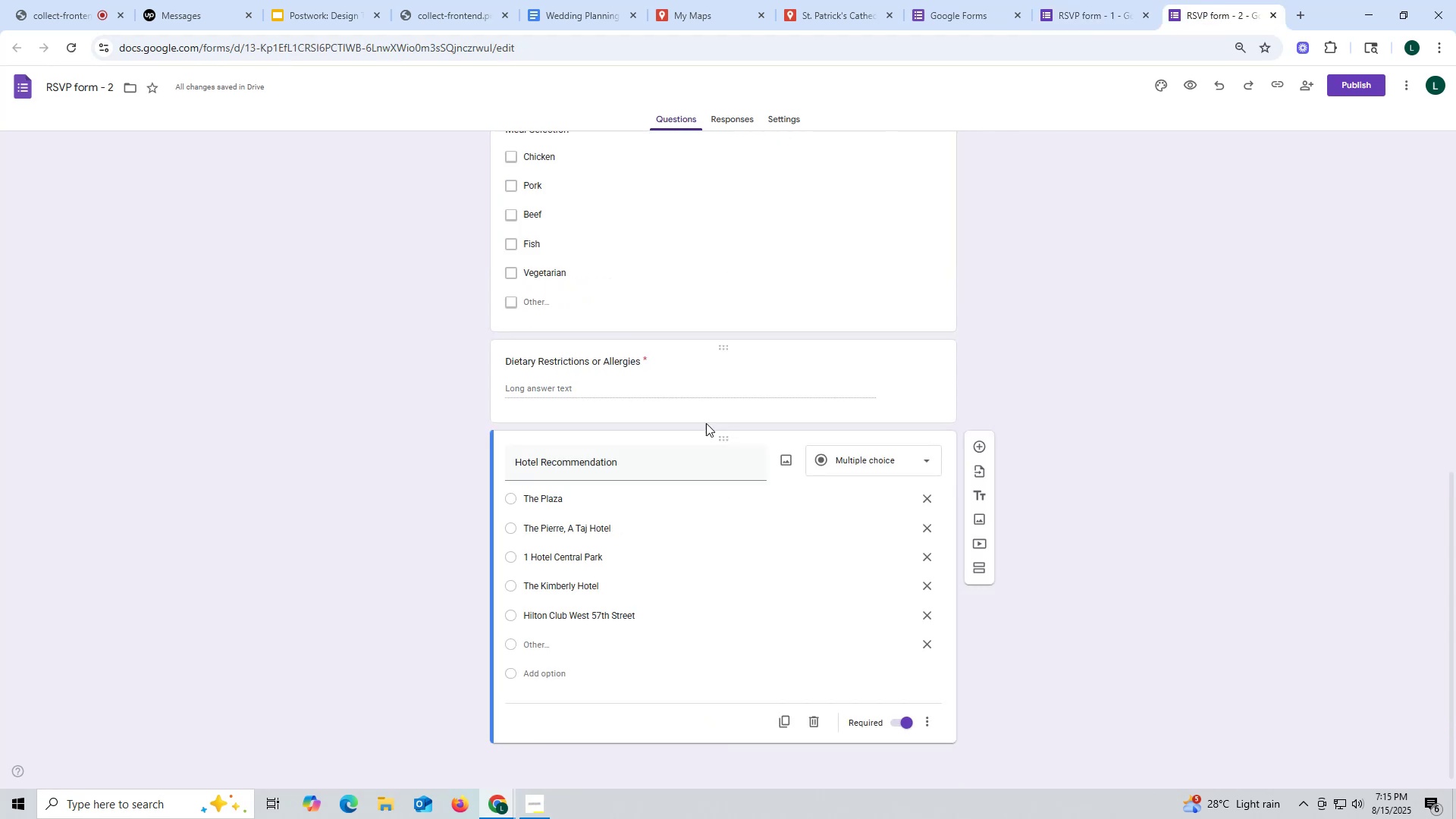 
scroll: coordinate [701, 422], scroll_direction: up, amount: 12.0
 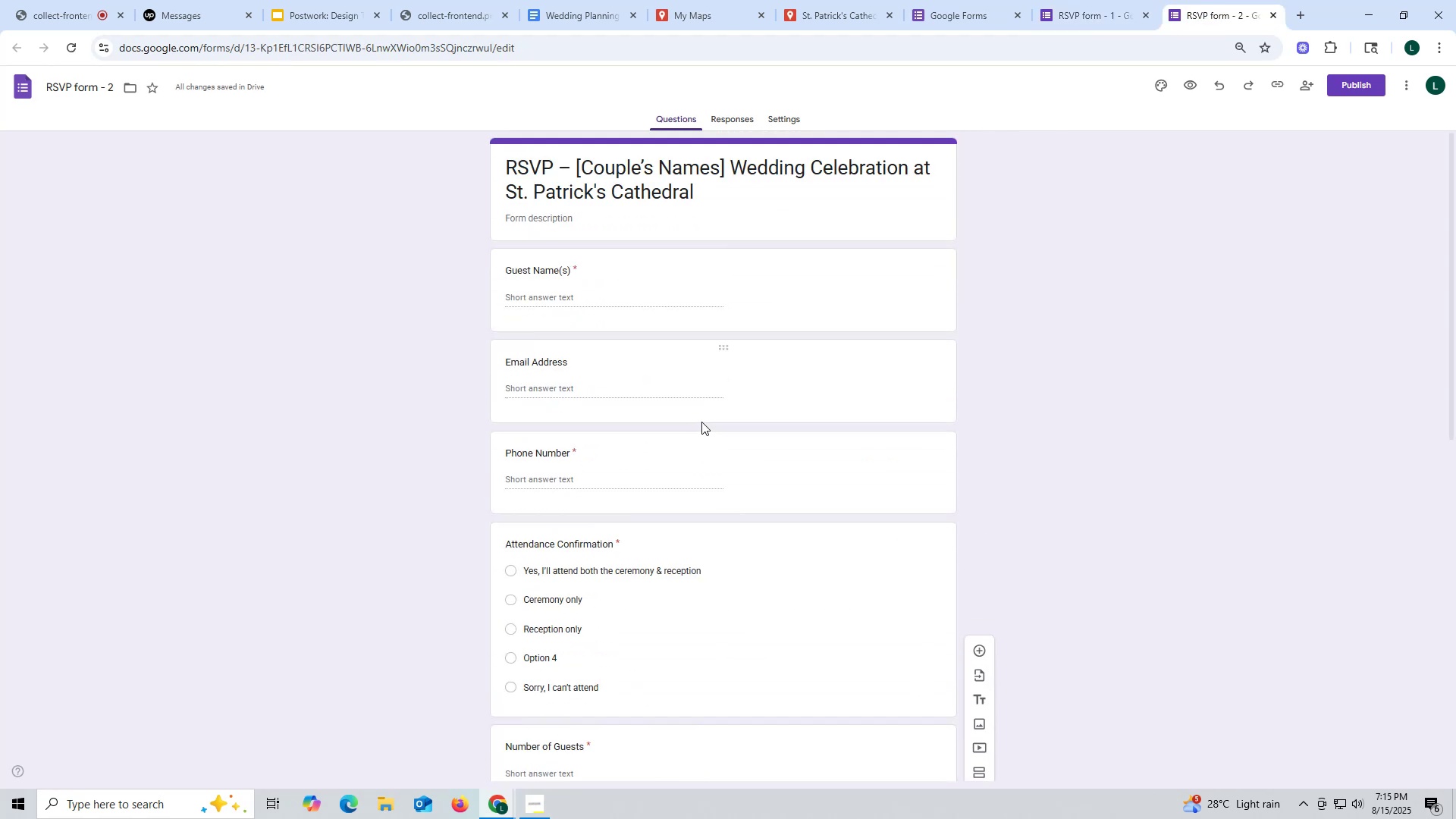 
scroll: coordinate [699, 429], scroll_direction: down, amount: 20.0
 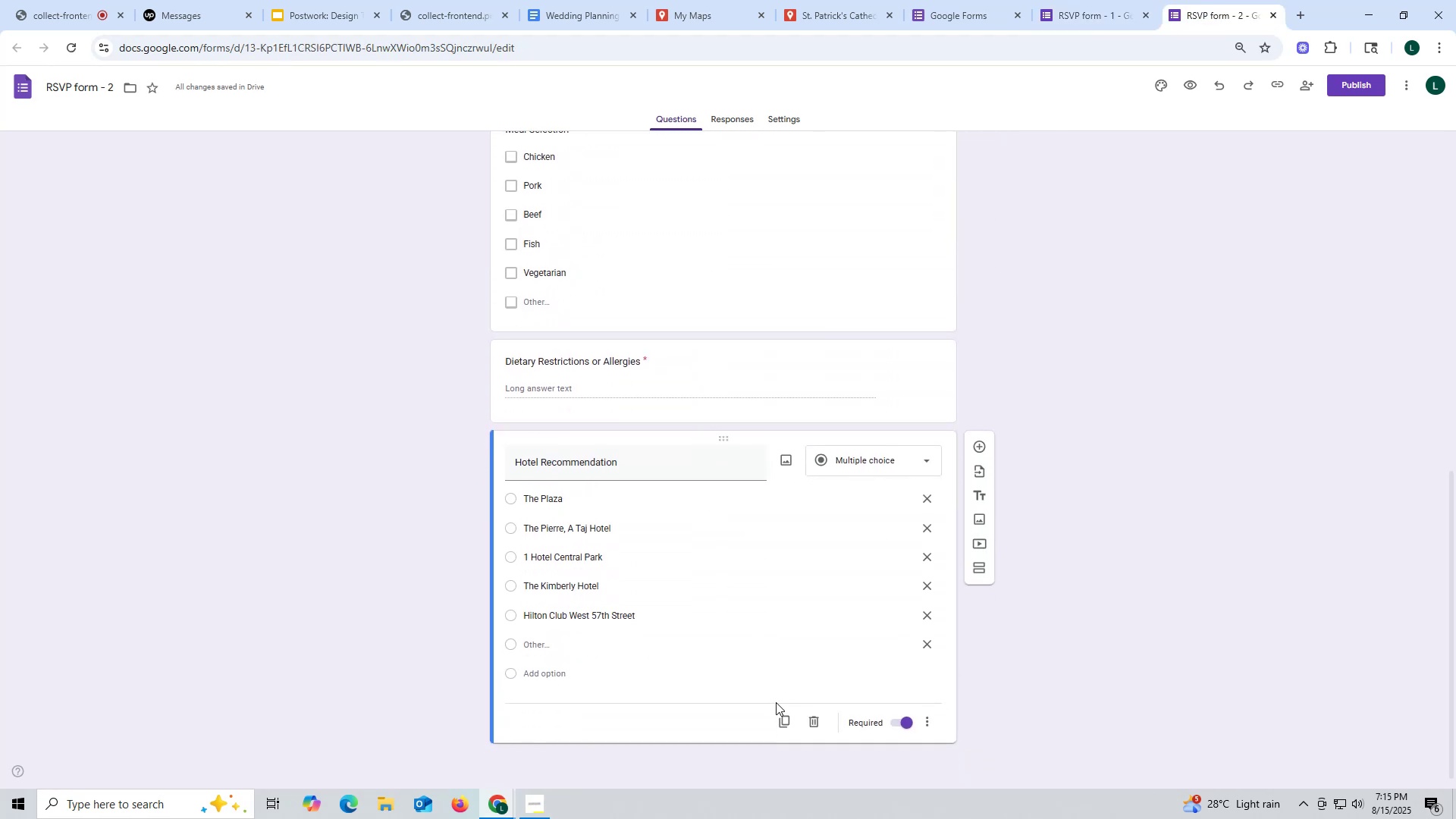 
left_click([785, 723])
 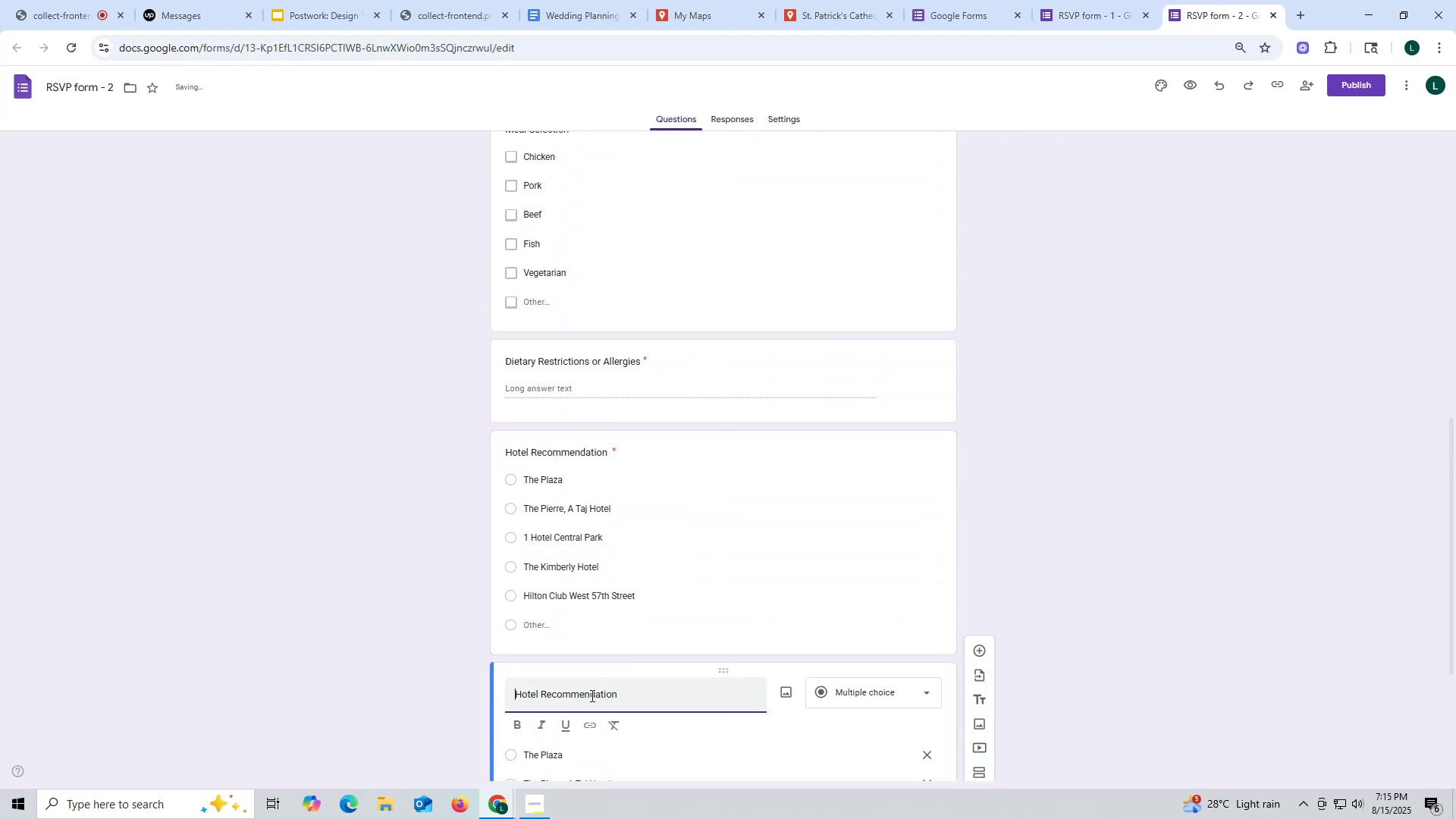 
left_click_drag(start_coordinate=[647, 700], to_coordinate=[488, 695])
 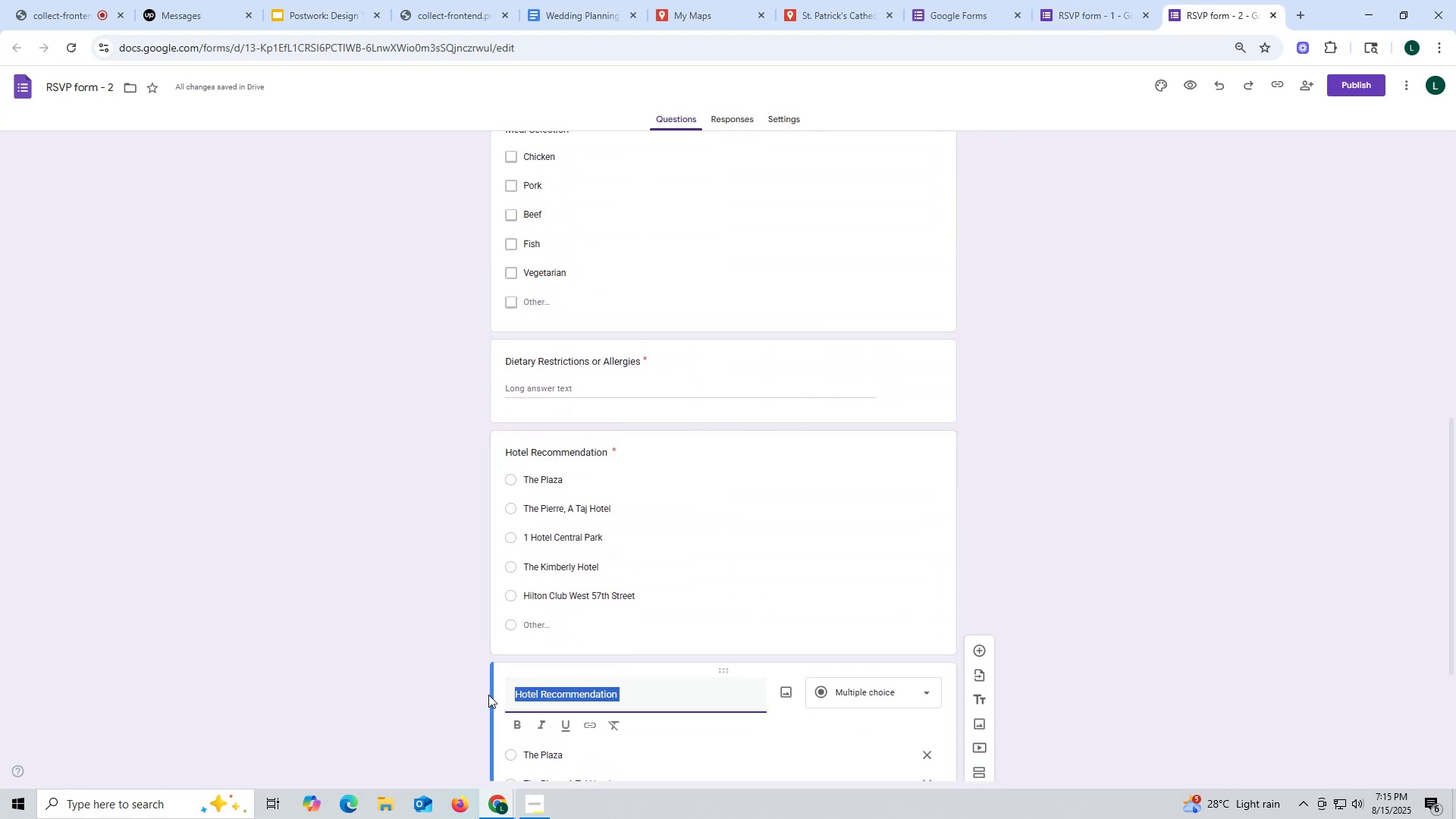 
key(Control+ControlLeft)
 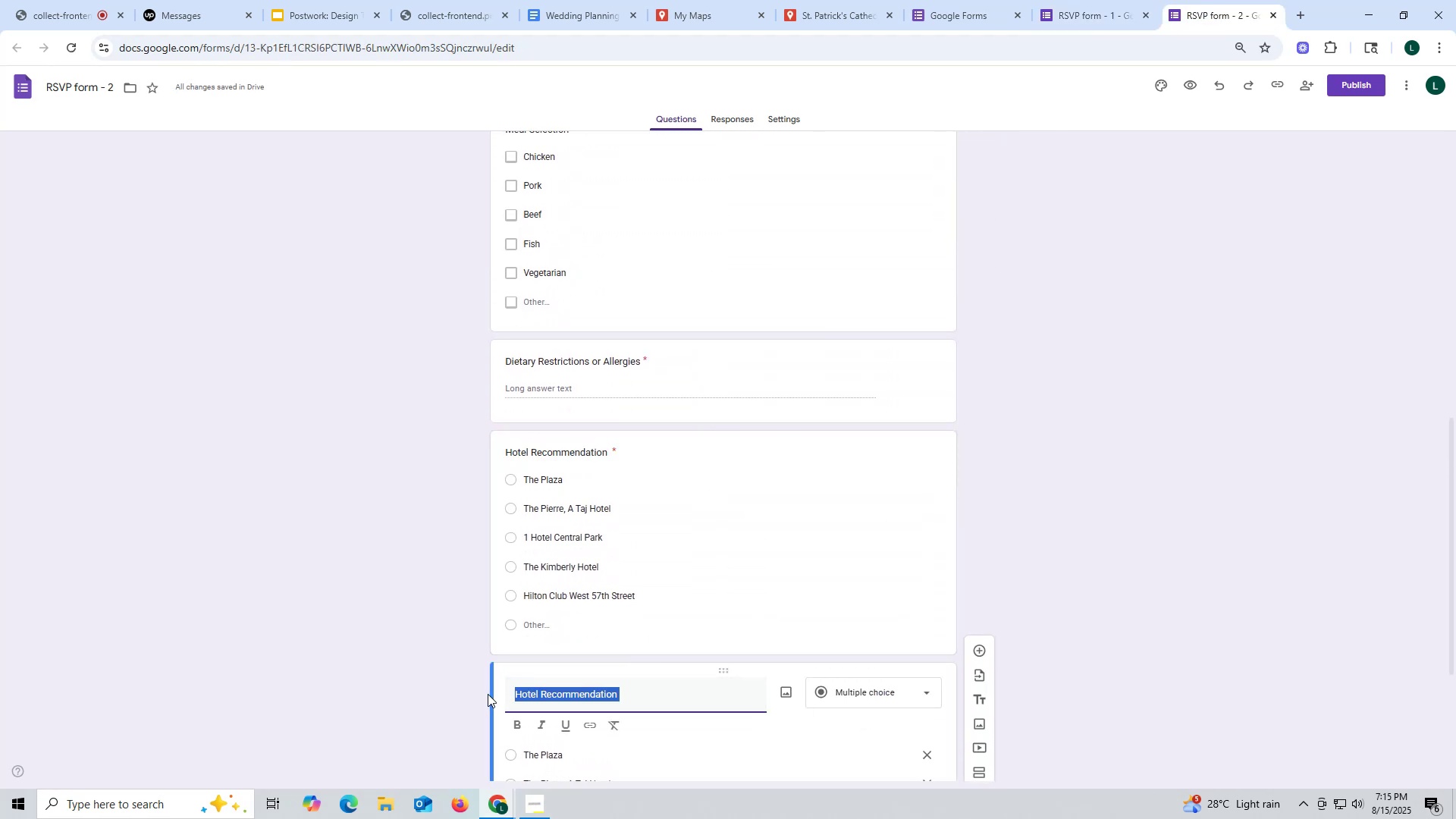 
key(Control+V)
 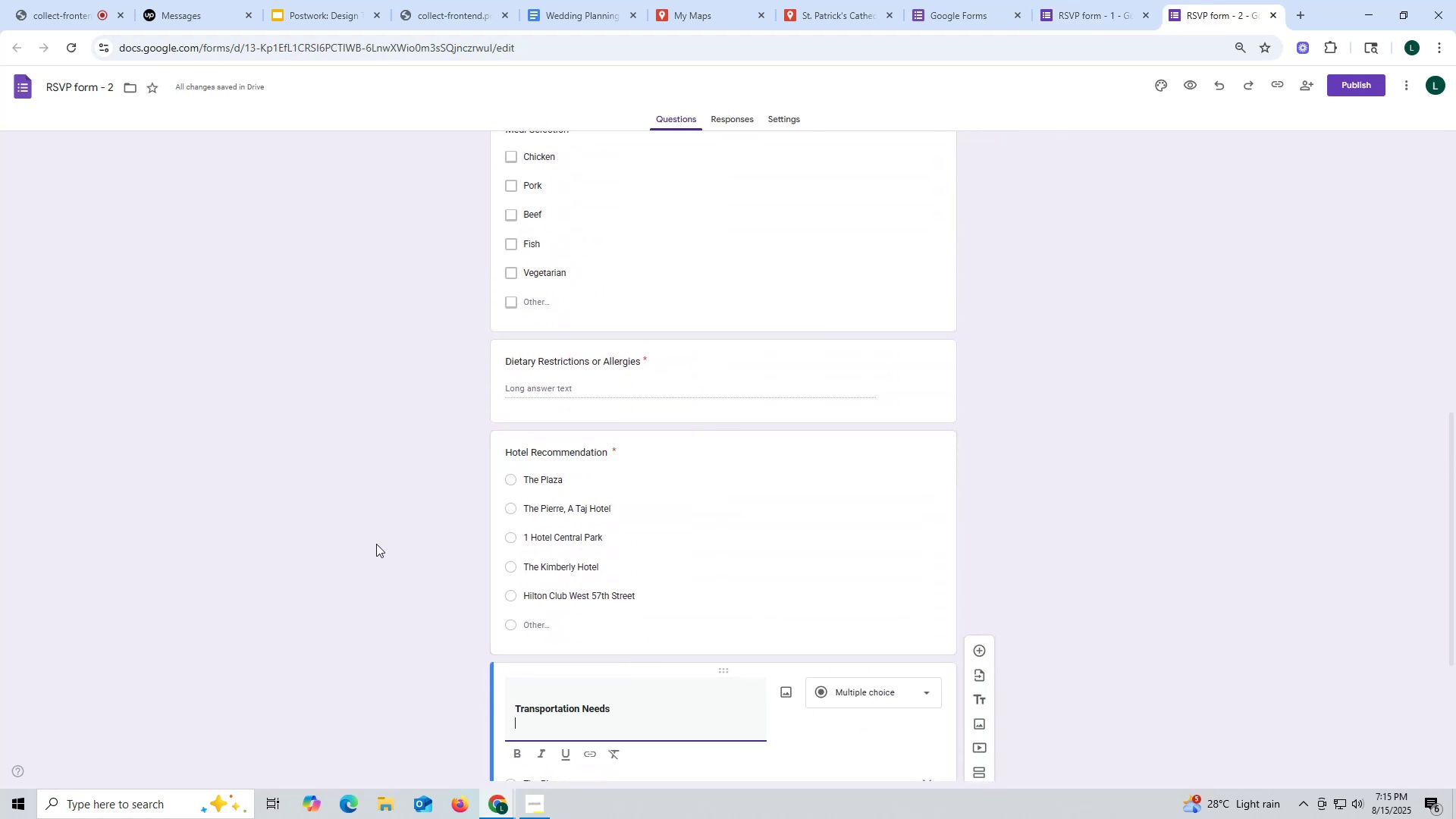 
scroll: coordinate [371, 536], scroll_direction: down, amount: 4.0
 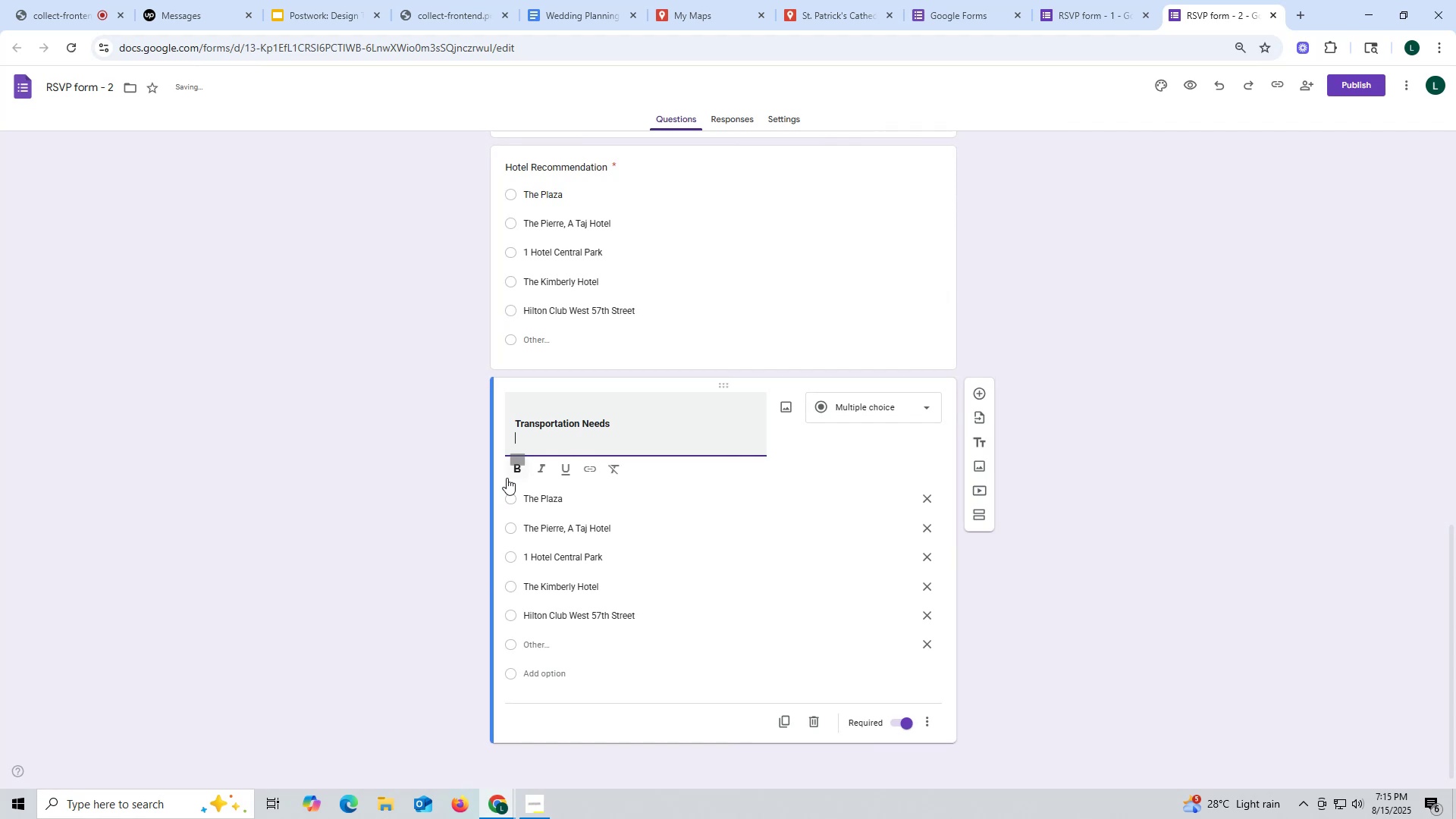 
key(Backspace)
 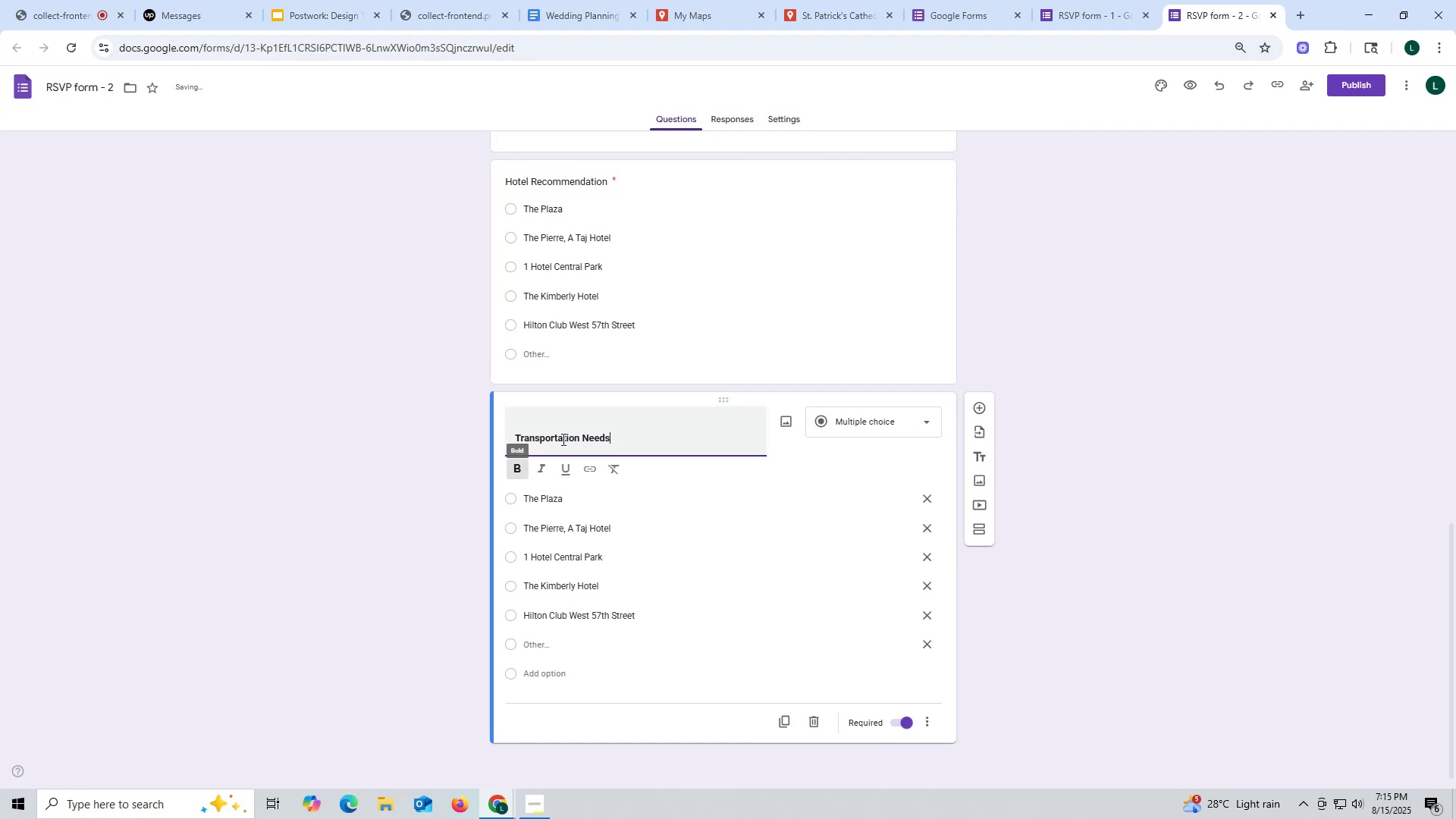 
left_click([560, 426])
 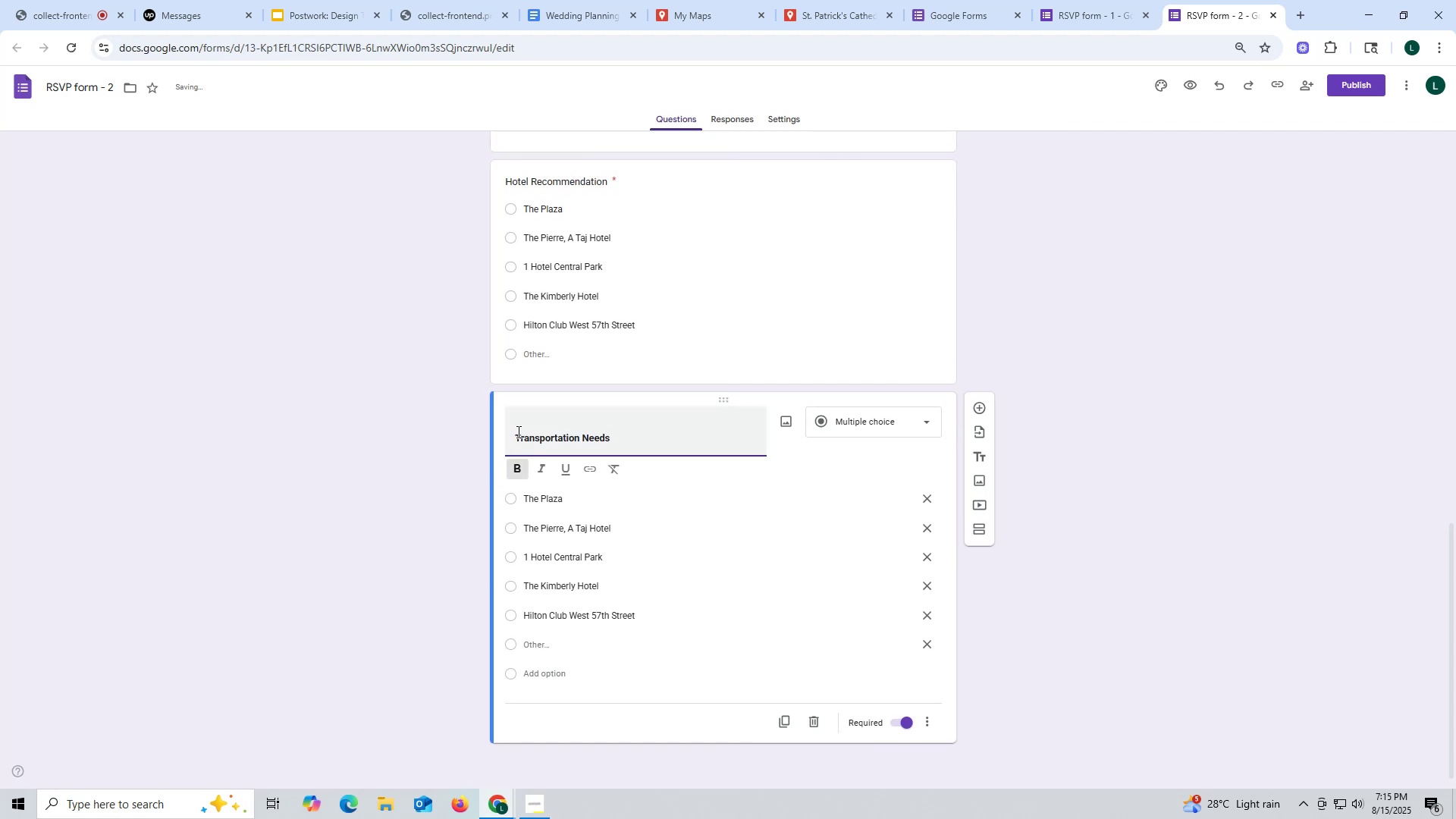 
key(Backspace)
 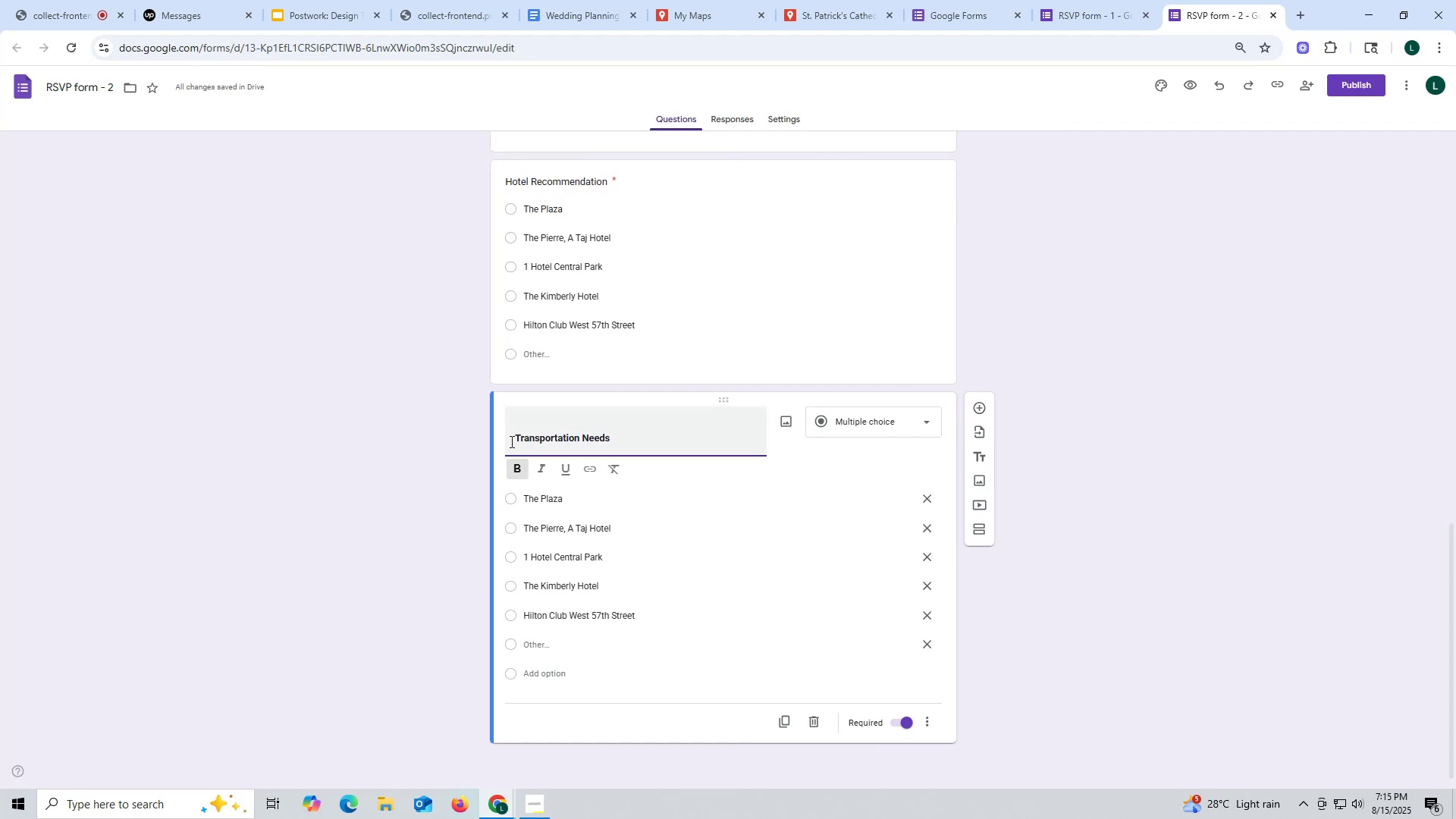 
left_click([516, 441])
 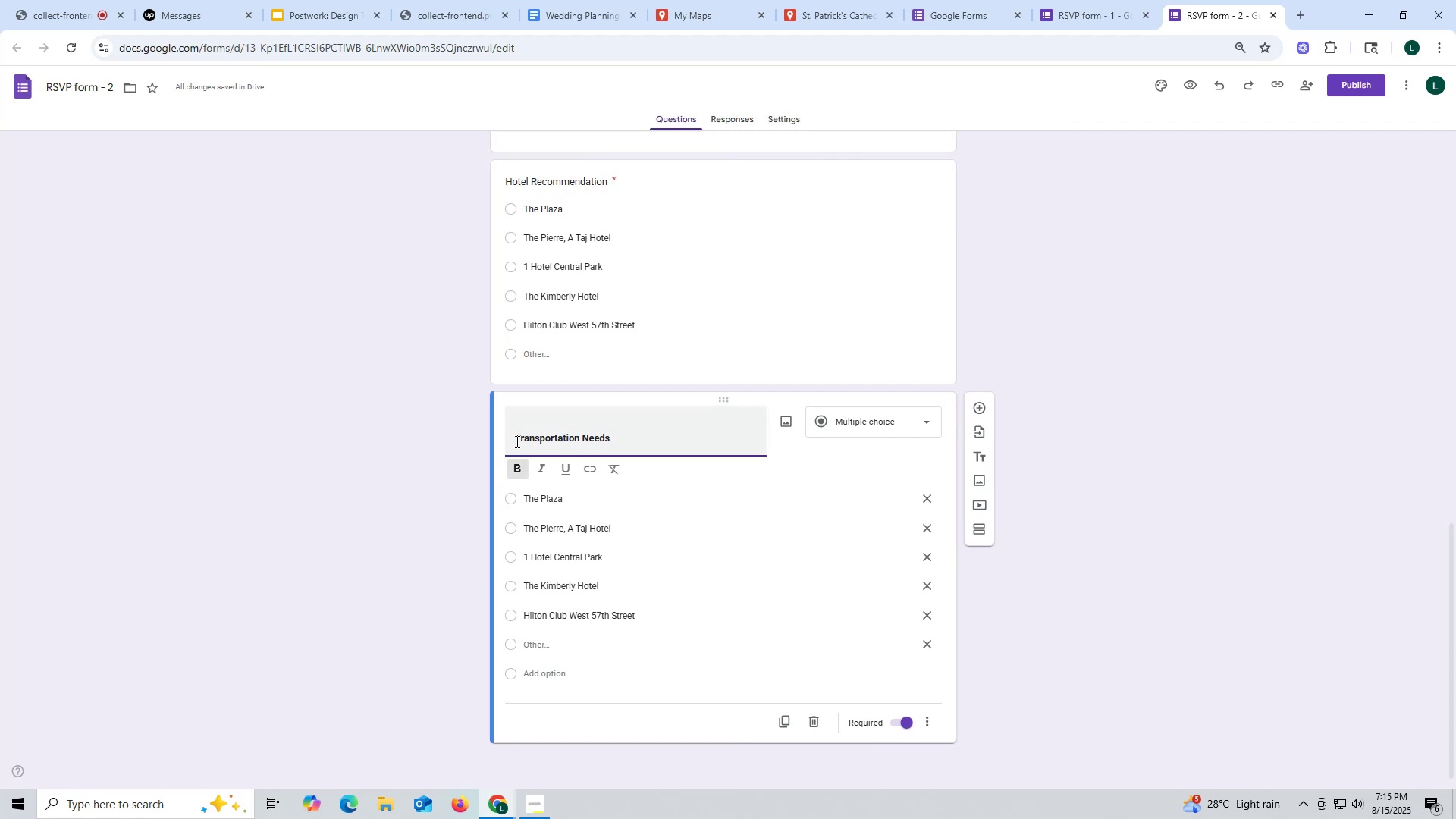 
key(Backspace)
 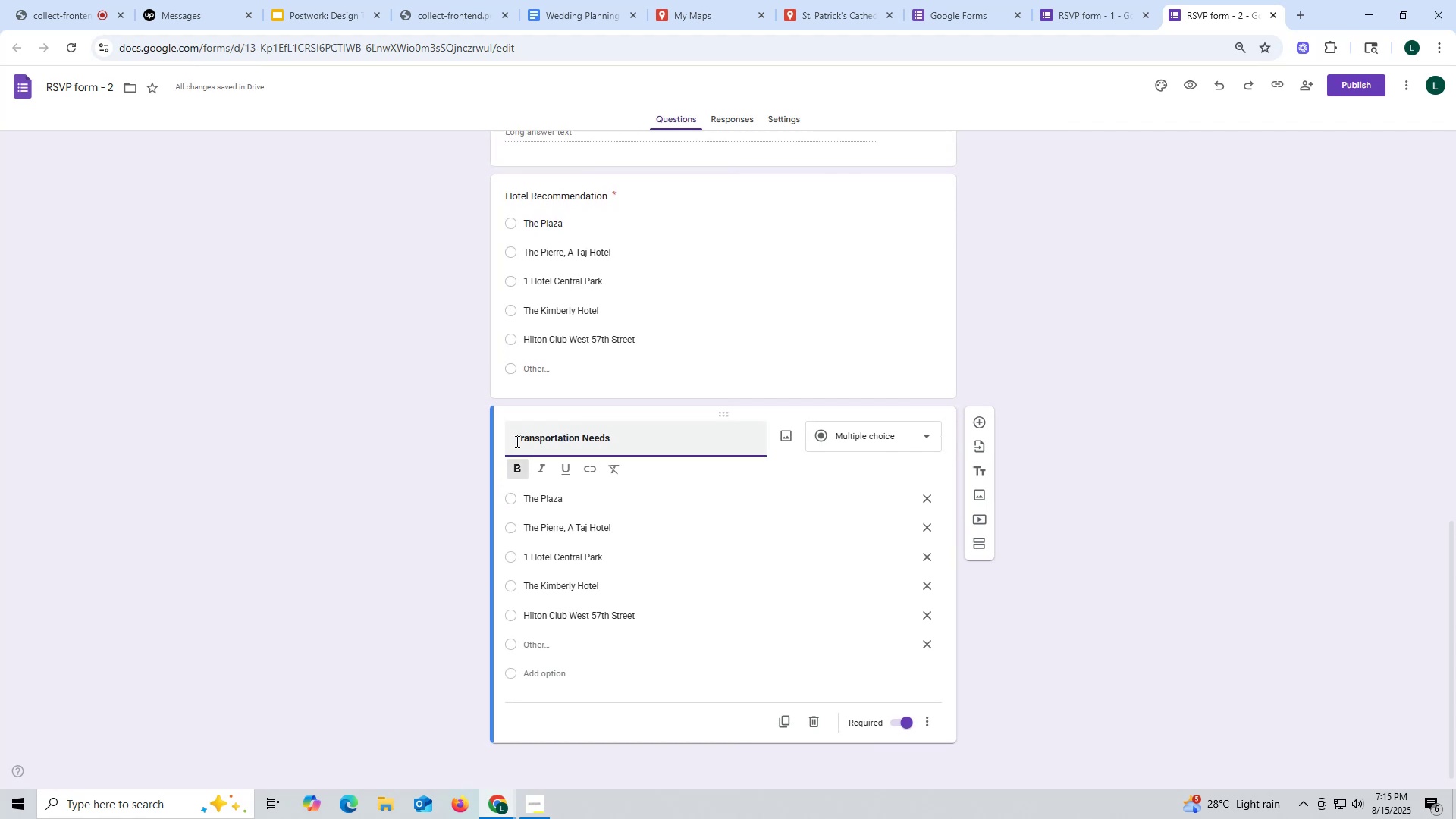 
key(Backspace)
 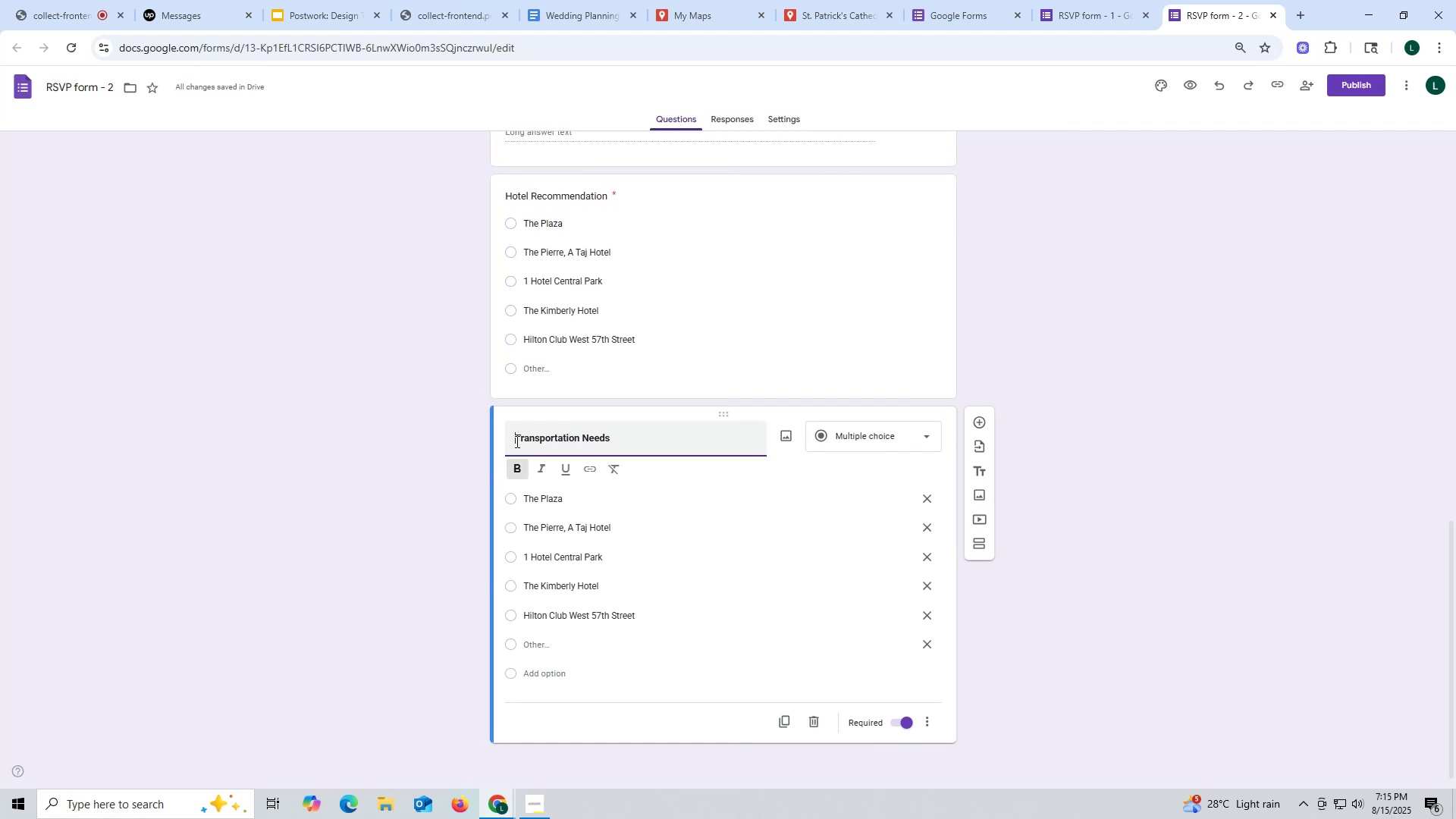 
key(Backspace)
 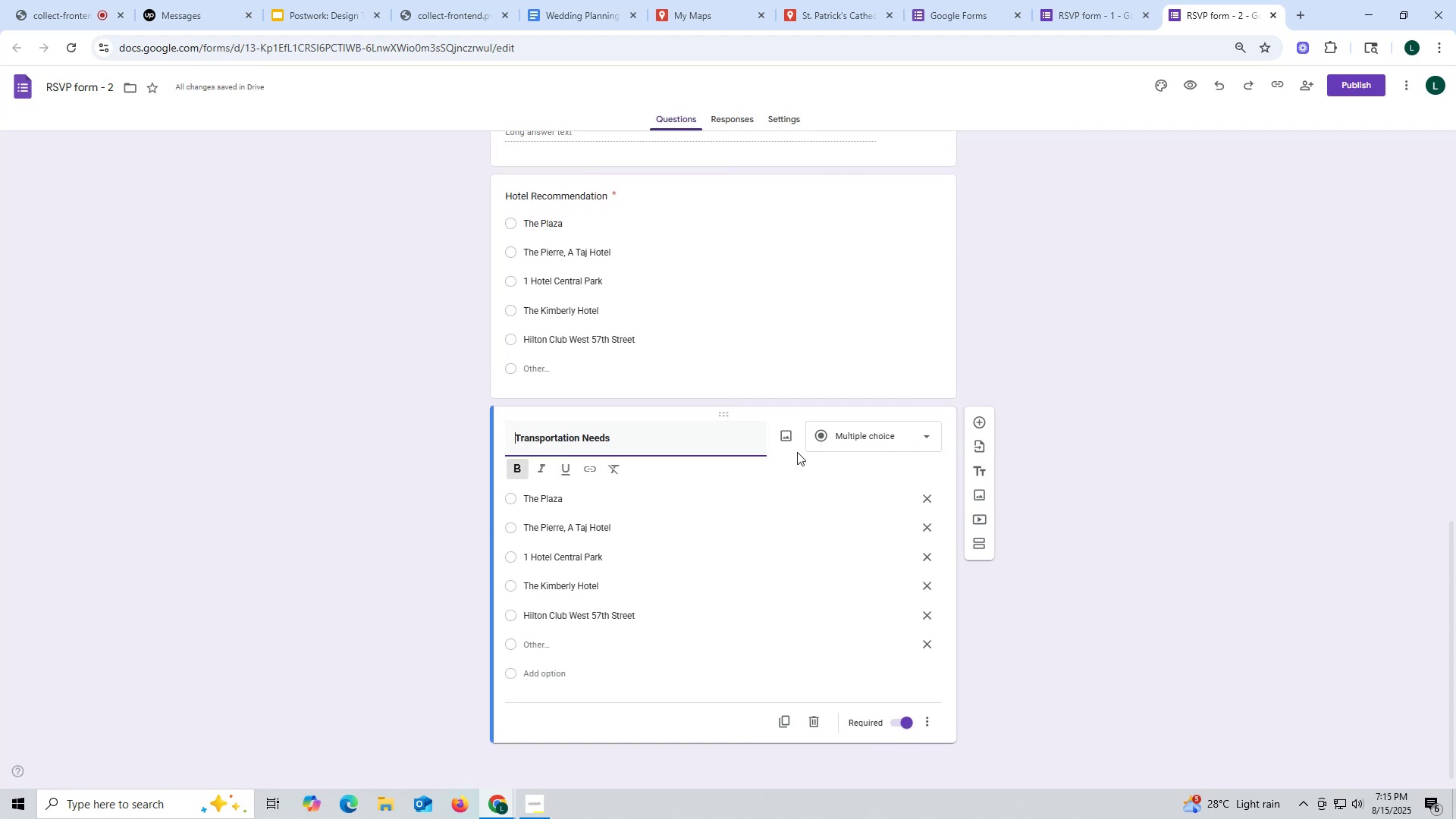 
left_click([1091, 10])
 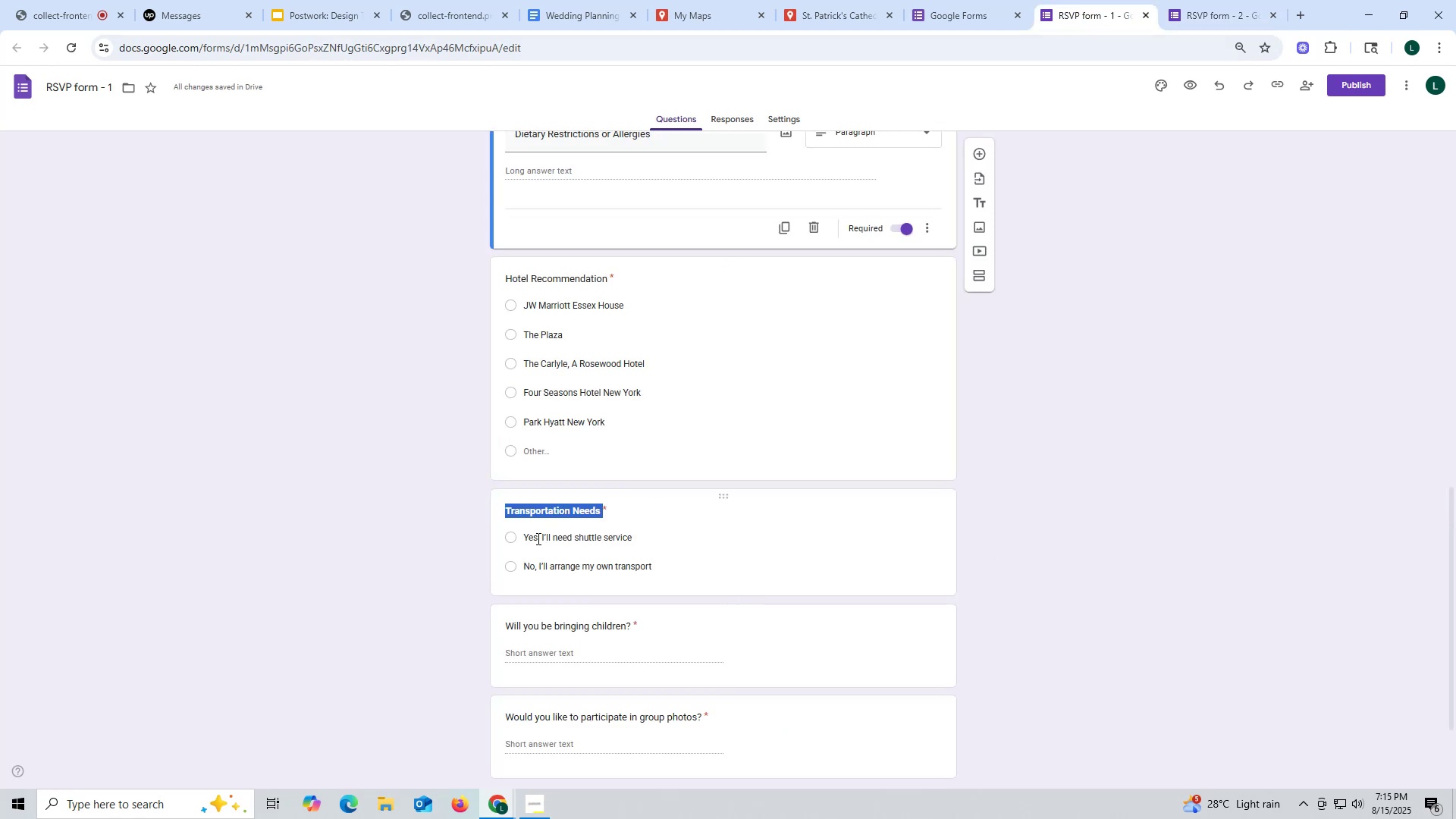 
left_click_drag(start_coordinate=[645, 541], to_coordinate=[535, 521])
 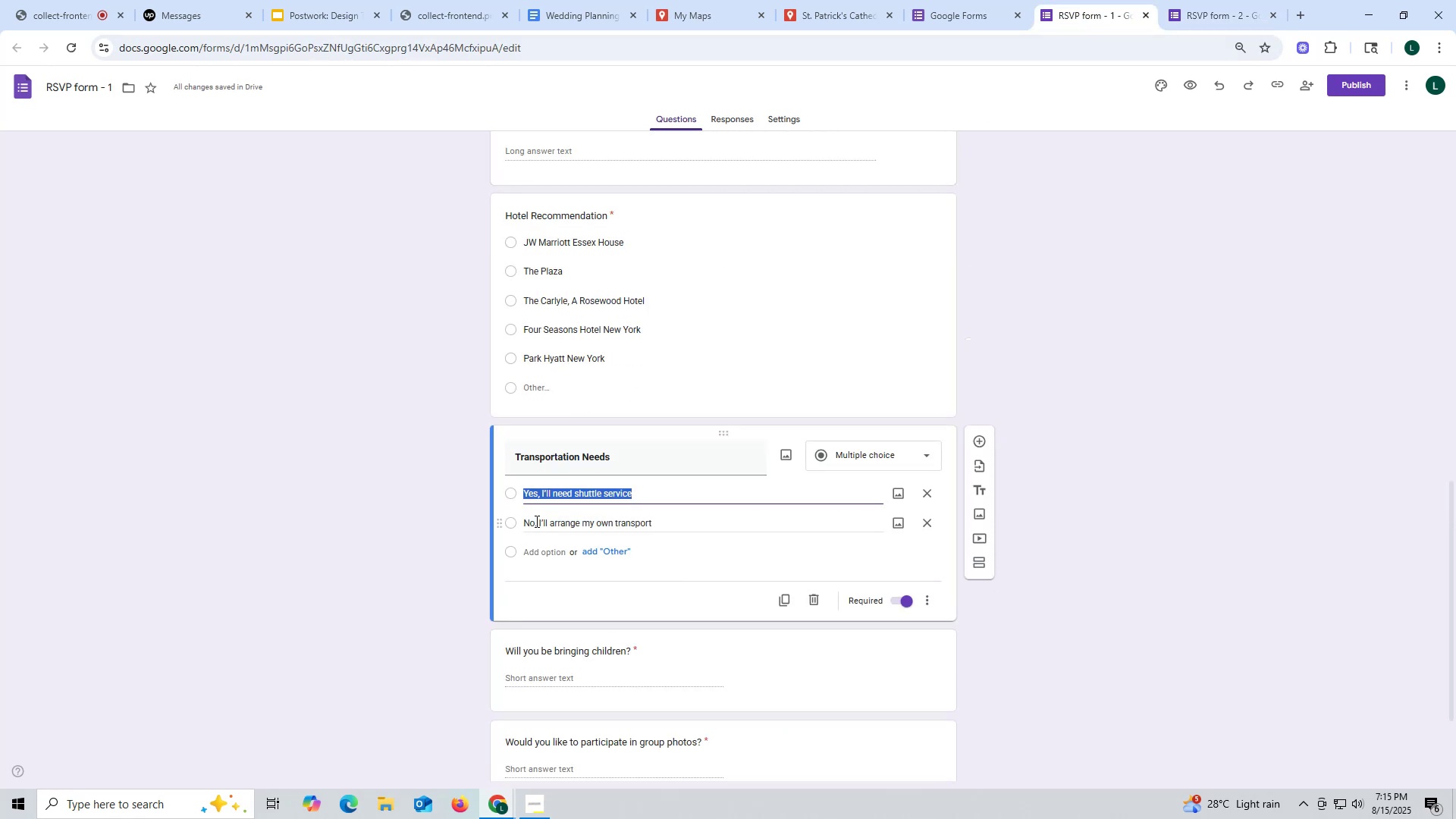 
key(Control+ControlLeft)
 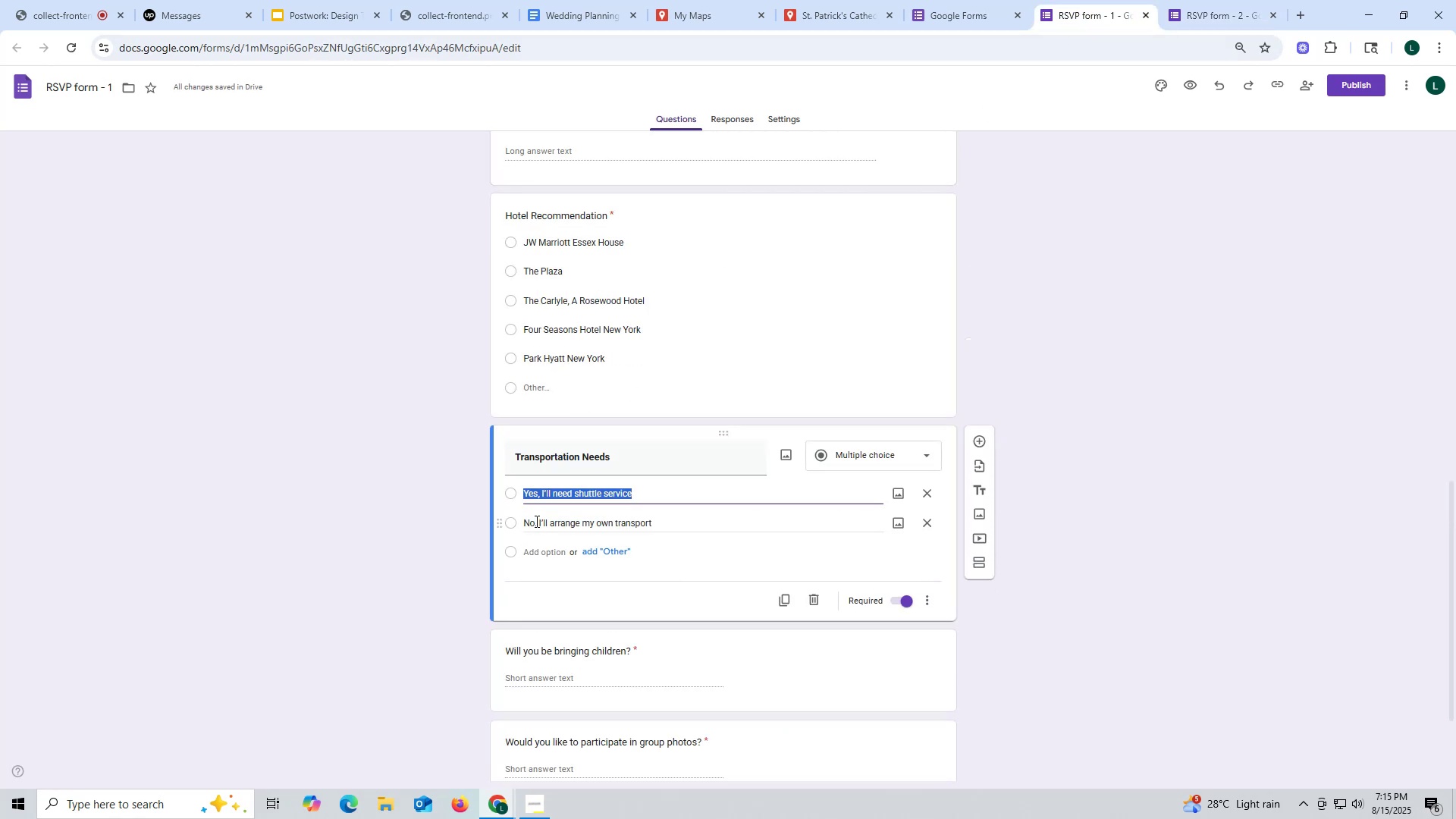 
key(Control+C)
 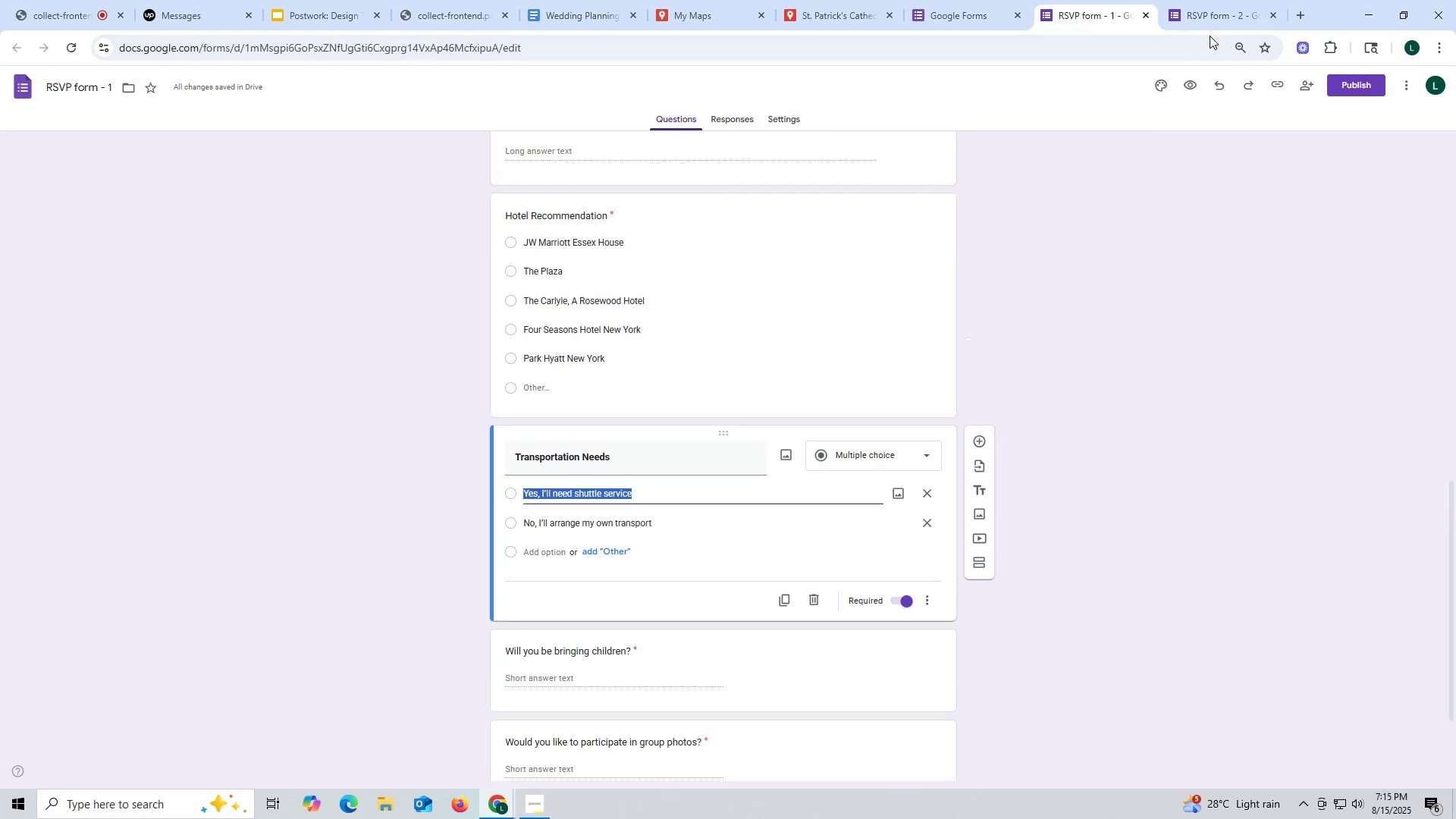 
left_click([1215, 11])
 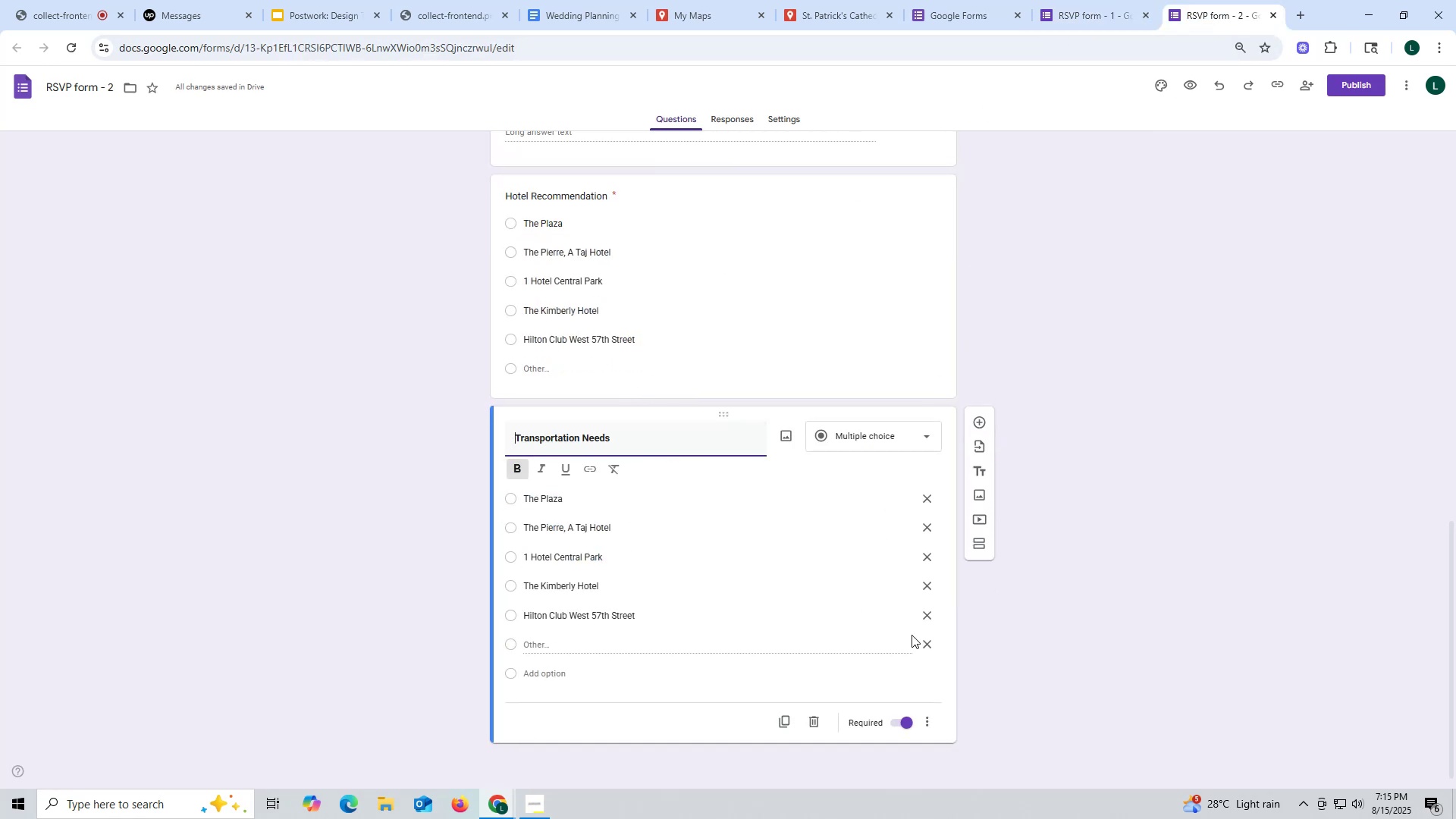 
left_click([927, 642])
 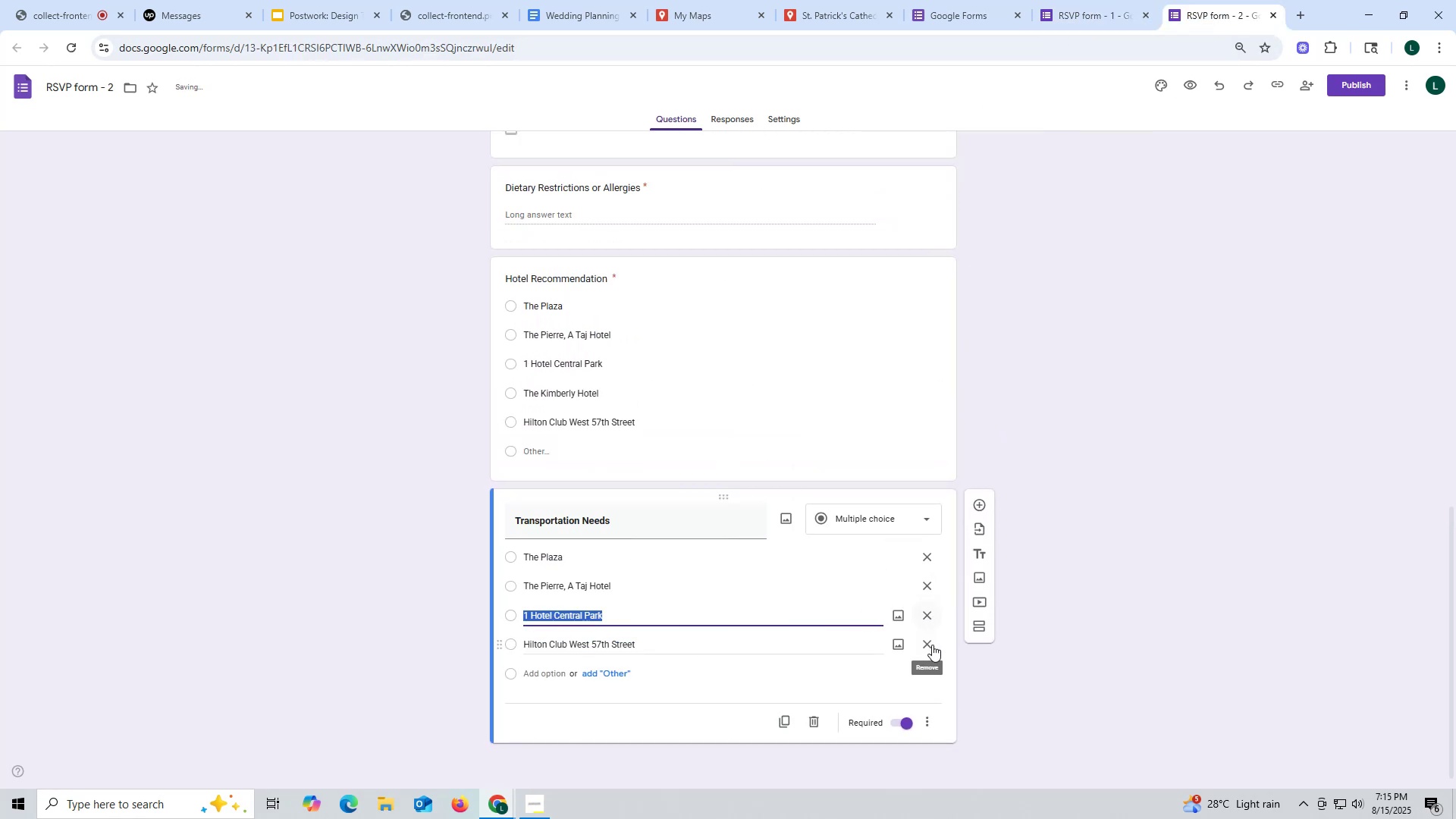 
left_click([932, 643])
 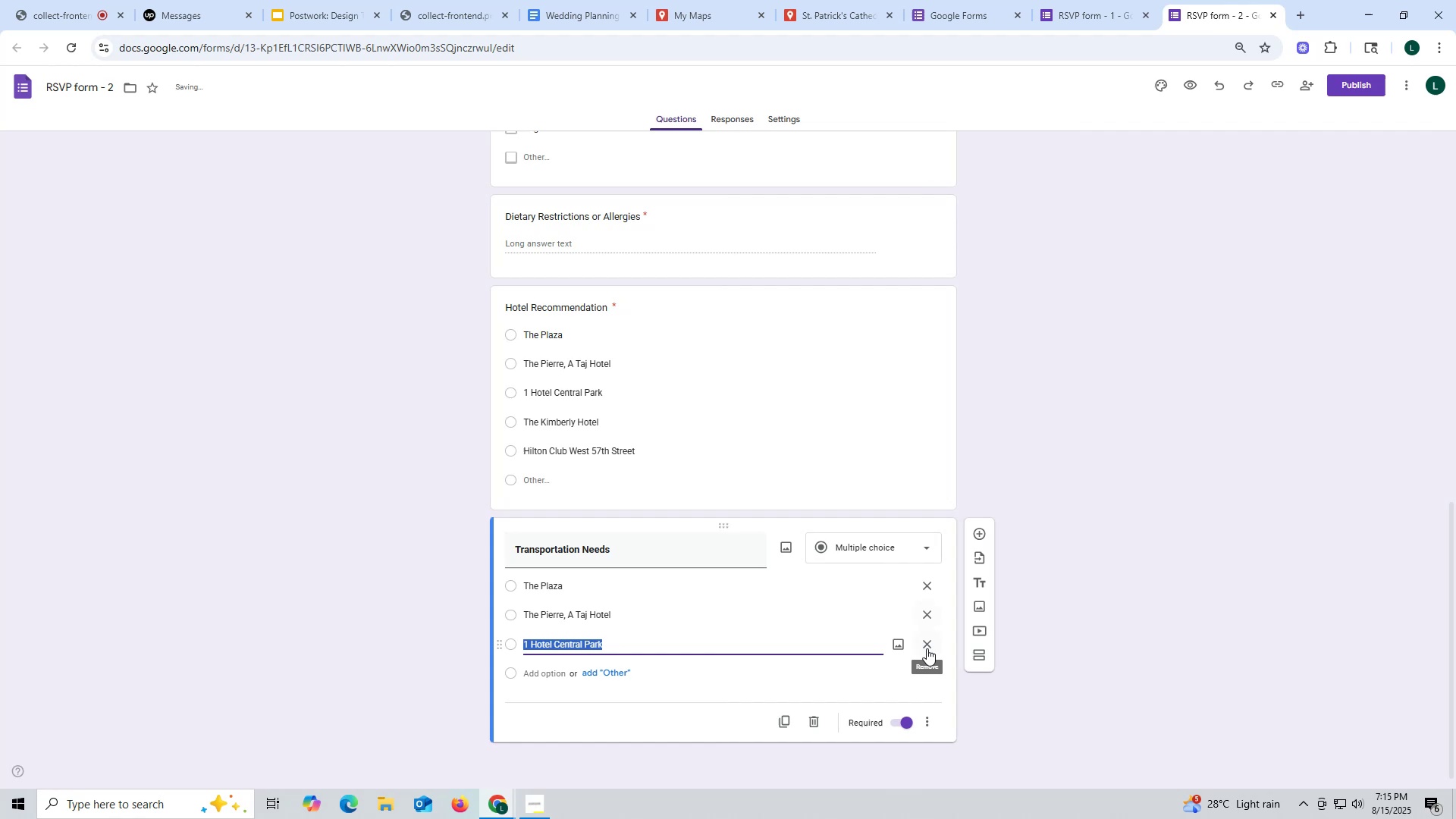 
left_click([927, 643])
 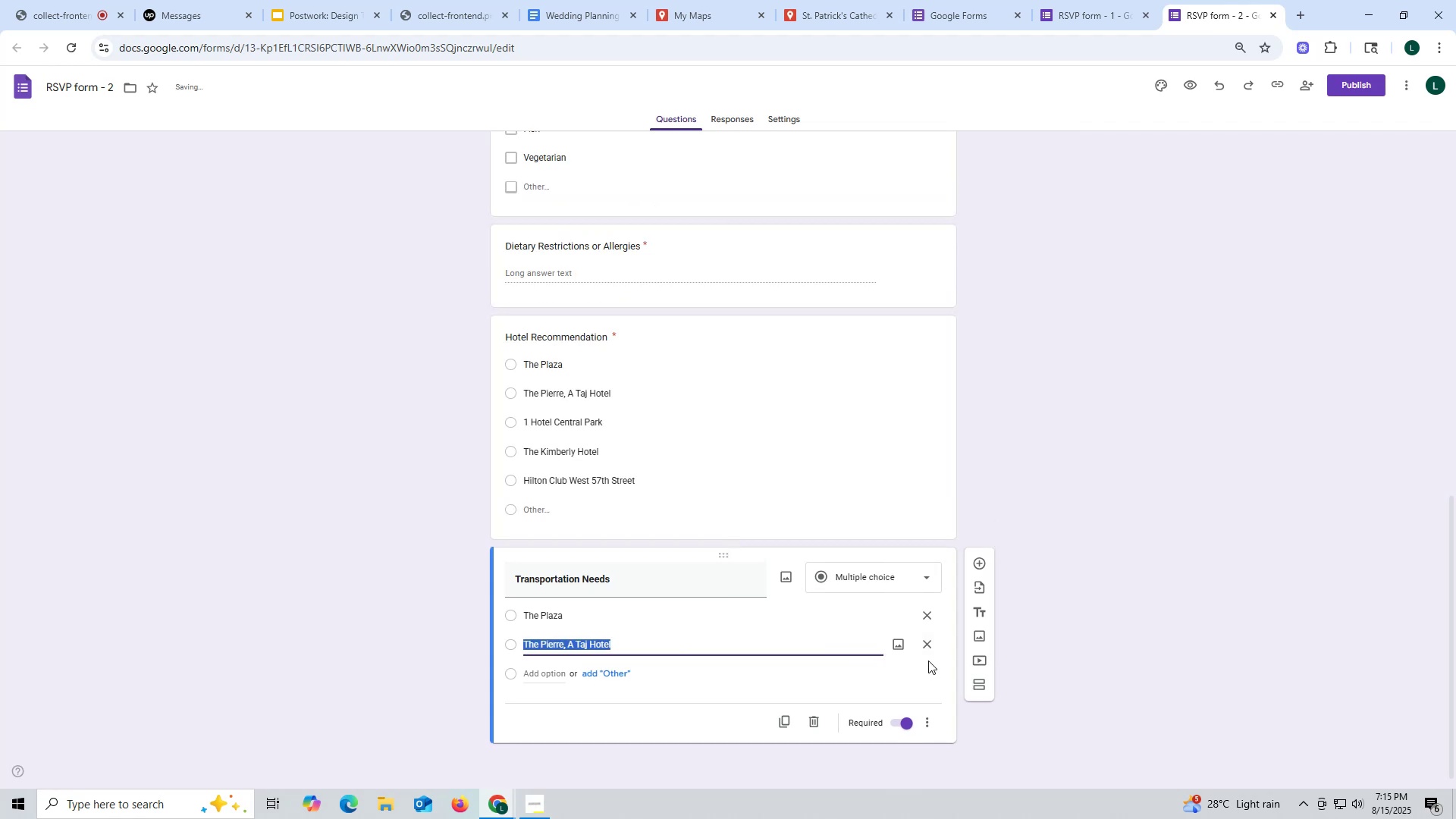 
left_click([928, 645])
 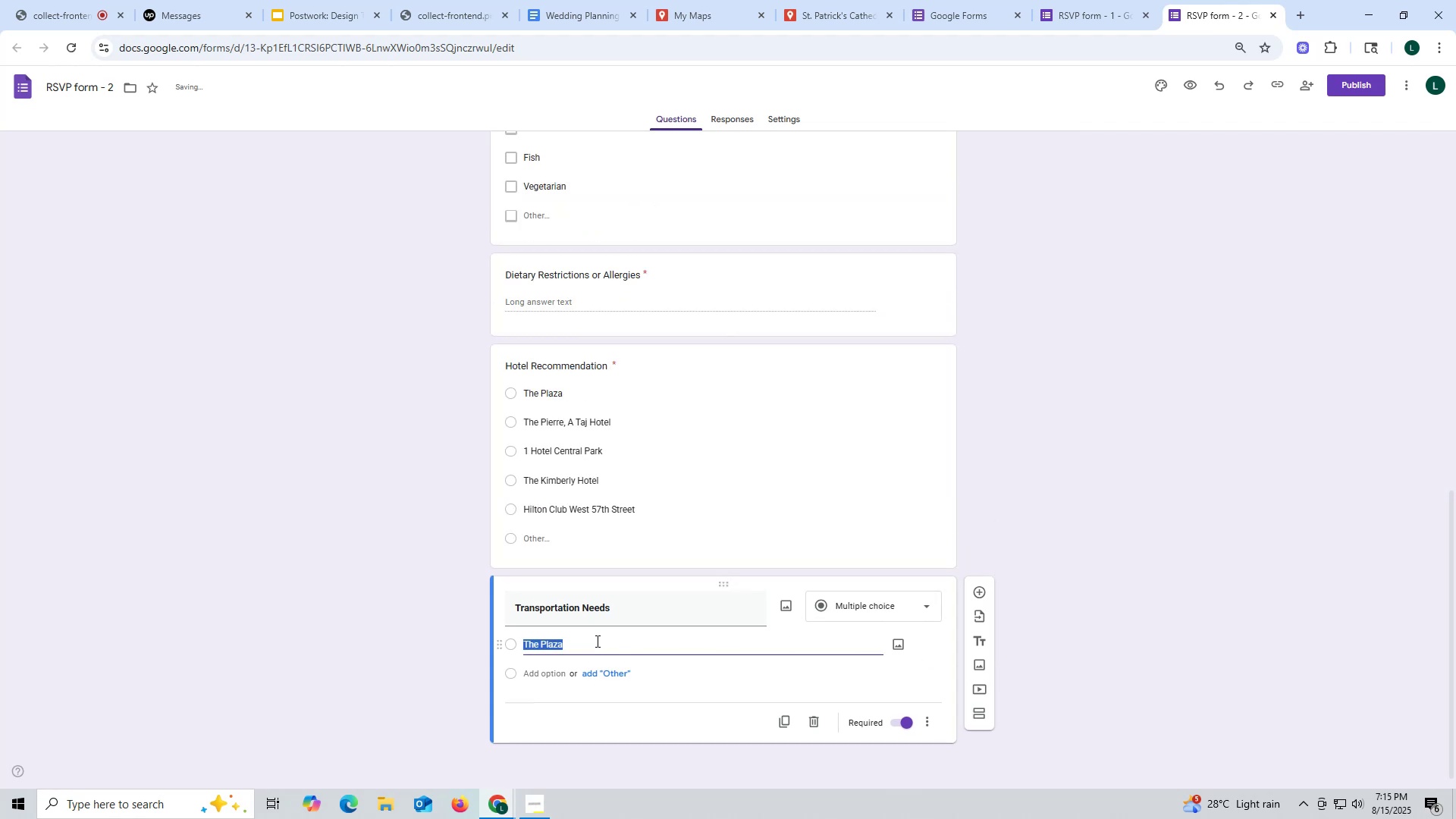 
key(Control+ControlLeft)
 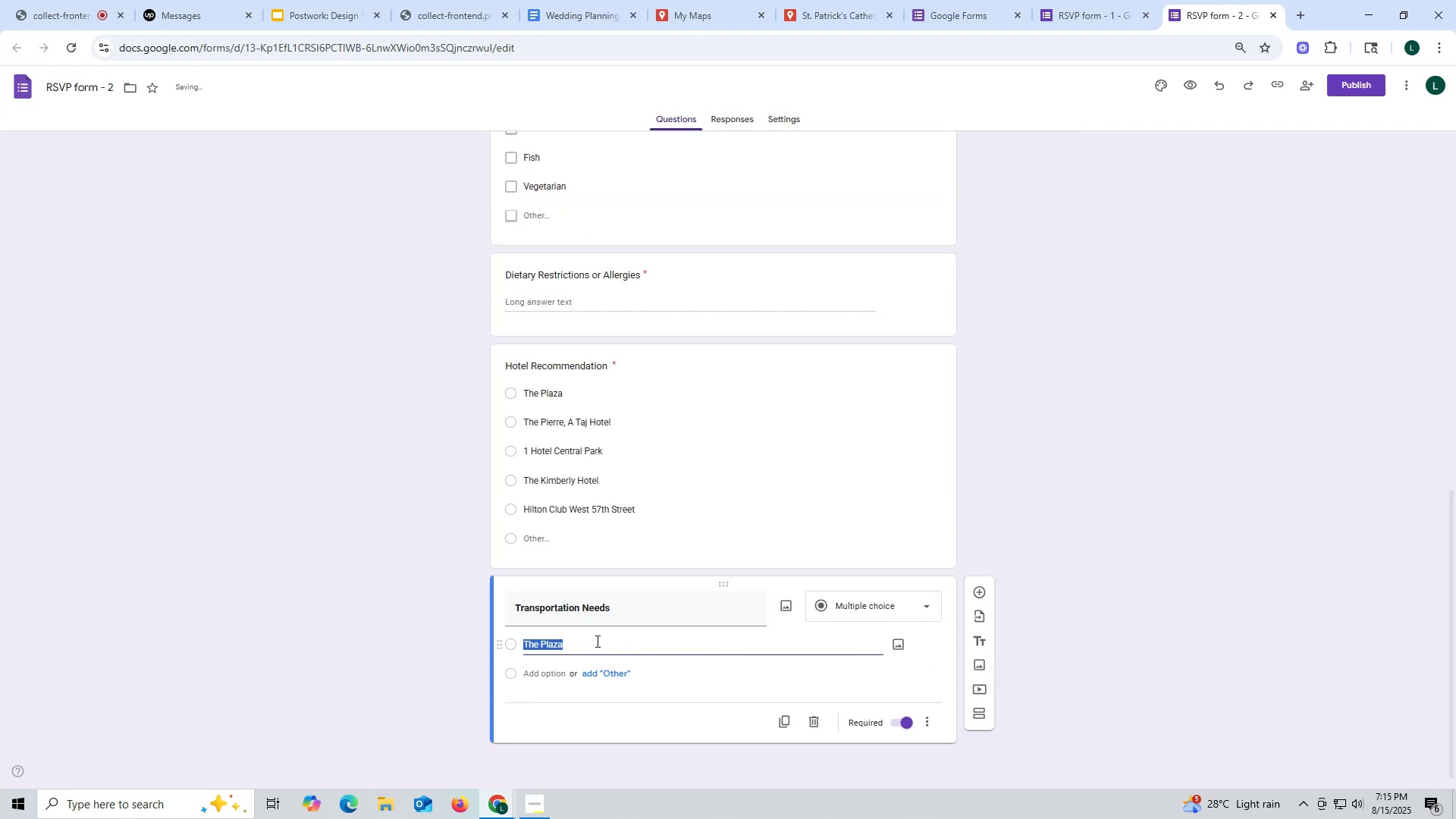 
key(Control+V)
 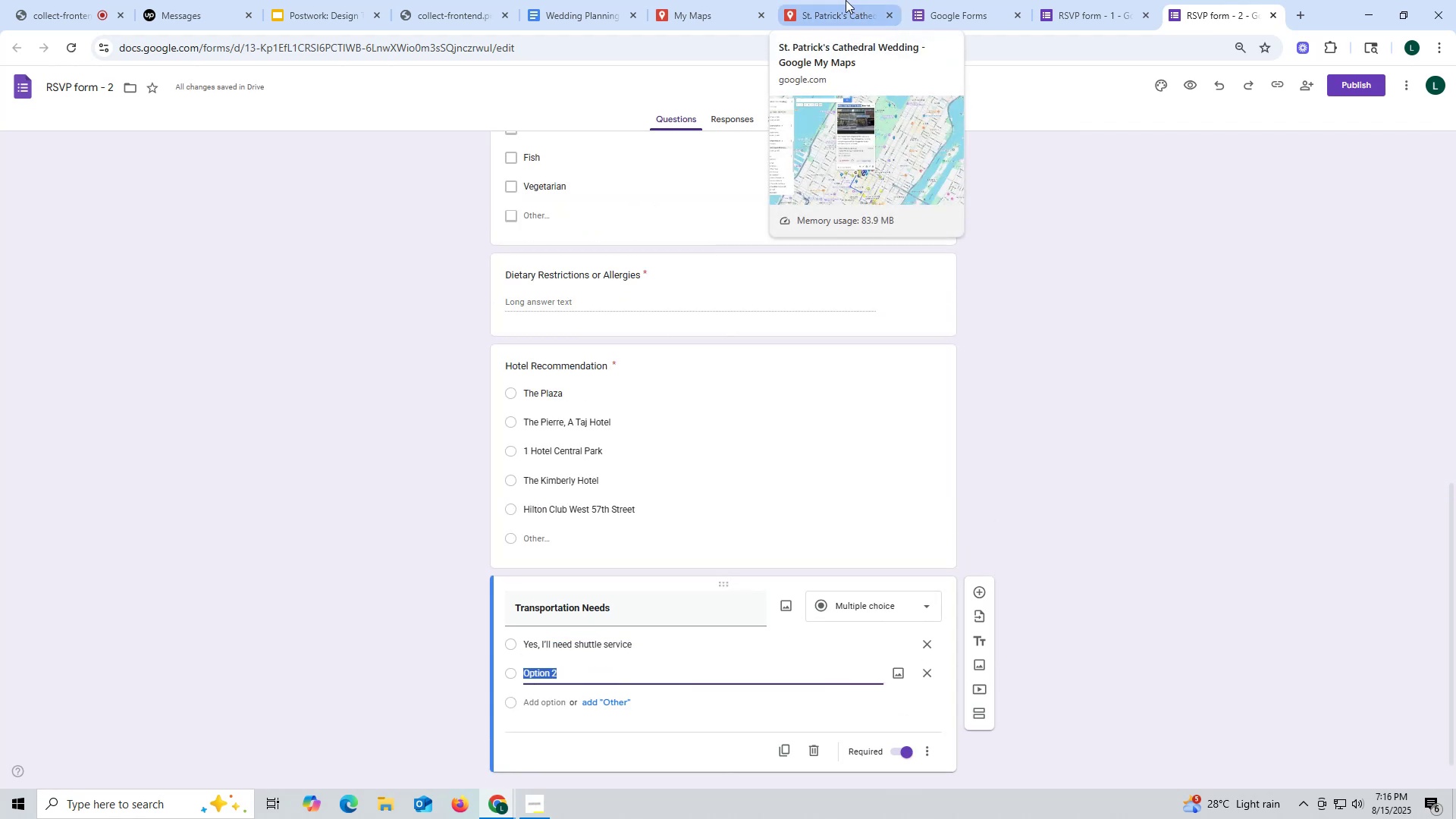 
wait(7.62)
 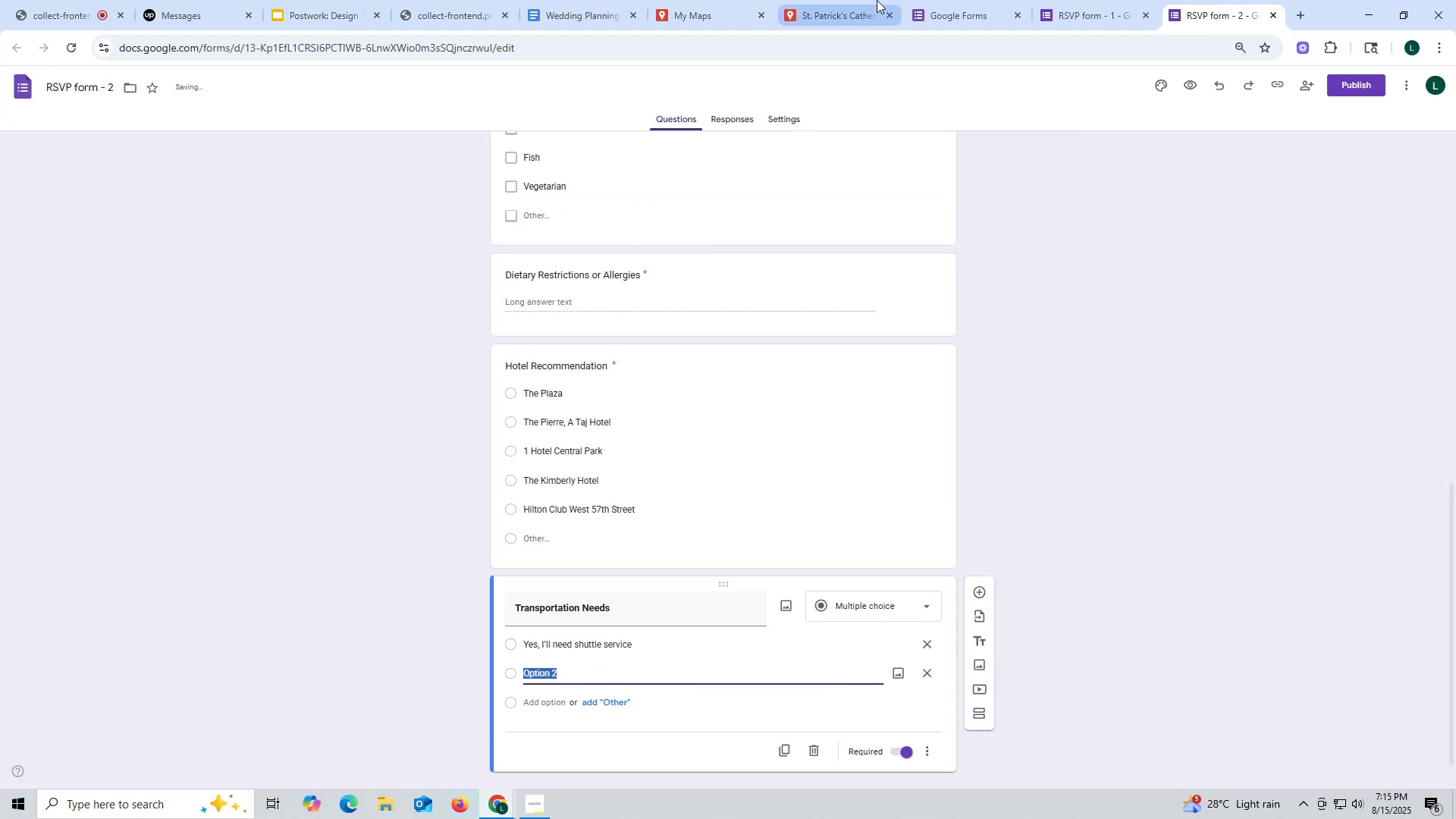 
left_click([1076, 18])
 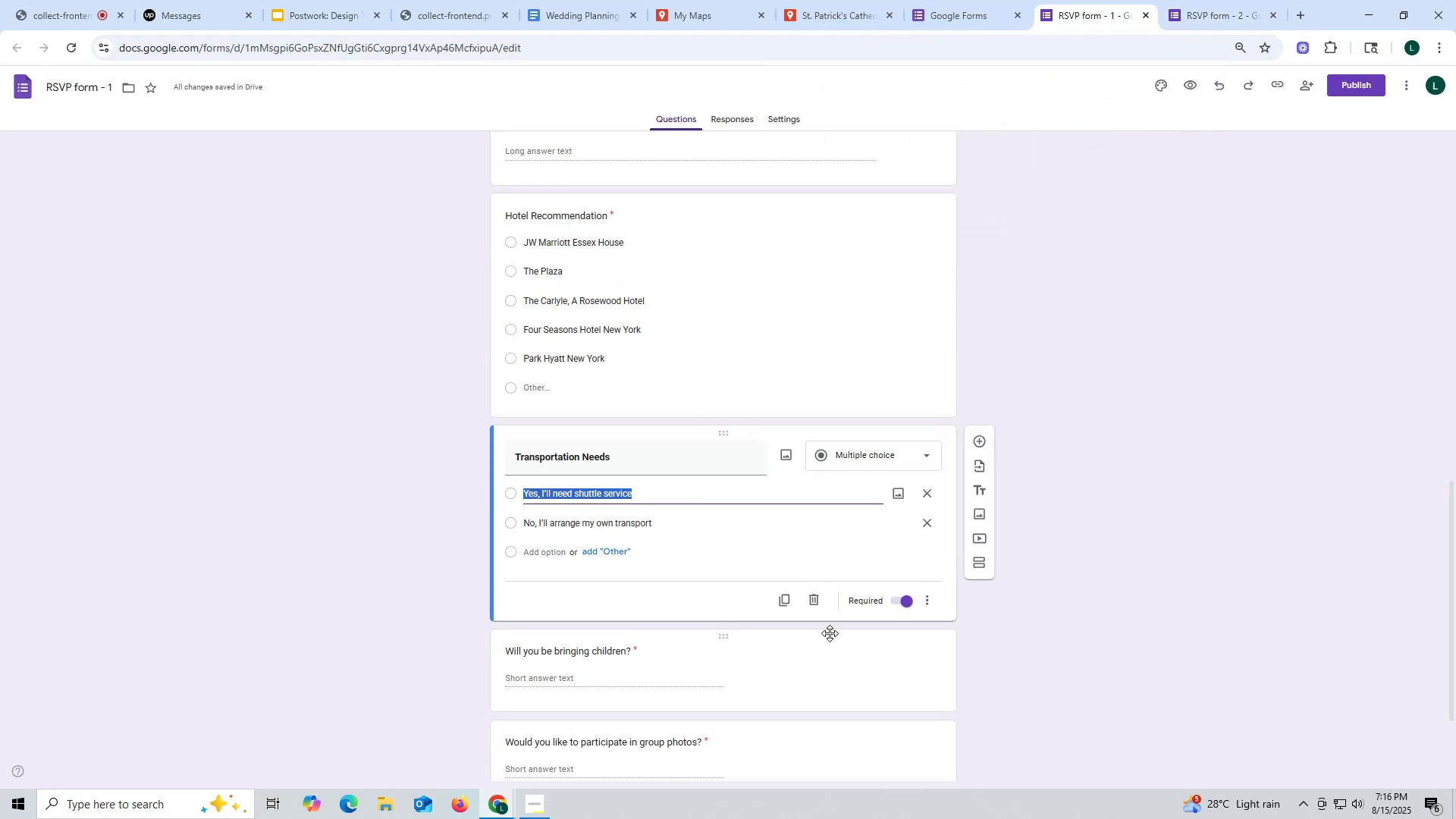 
wait(11.25)
 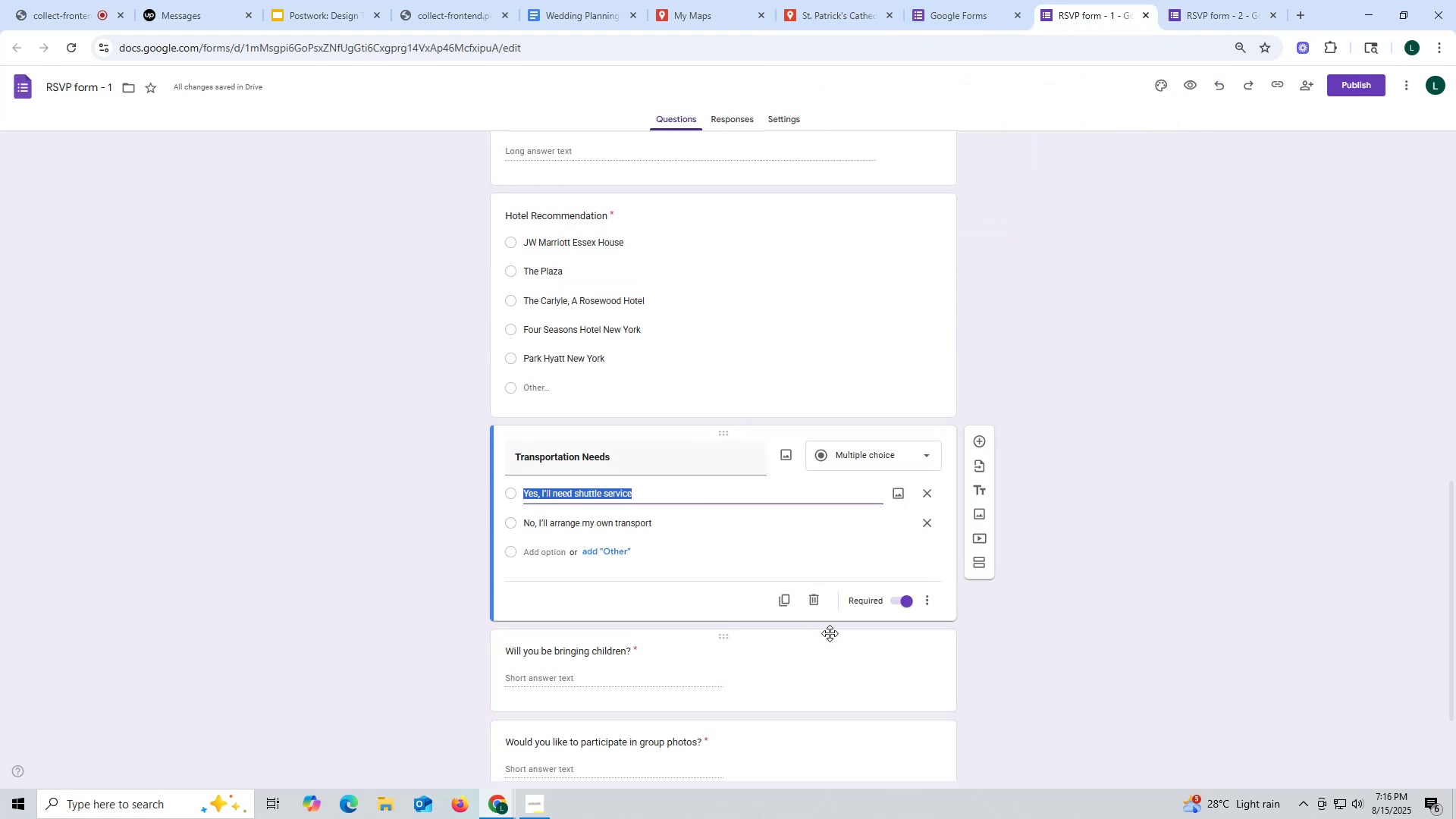 
left_click_drag(start_coordinate=[663, 523], to_coordinate=[545, 514])
 